 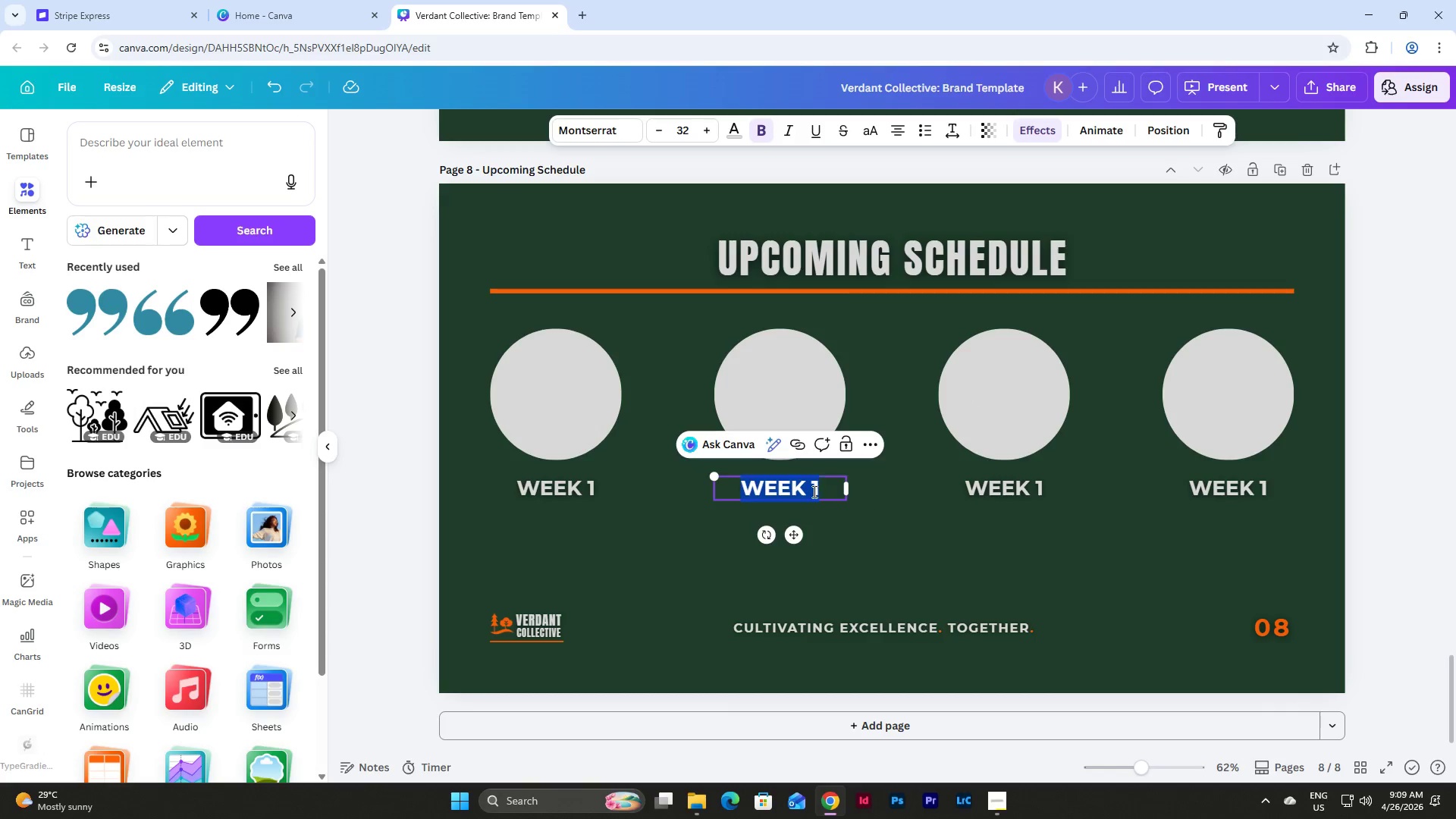 
triple_click([812, 491])
 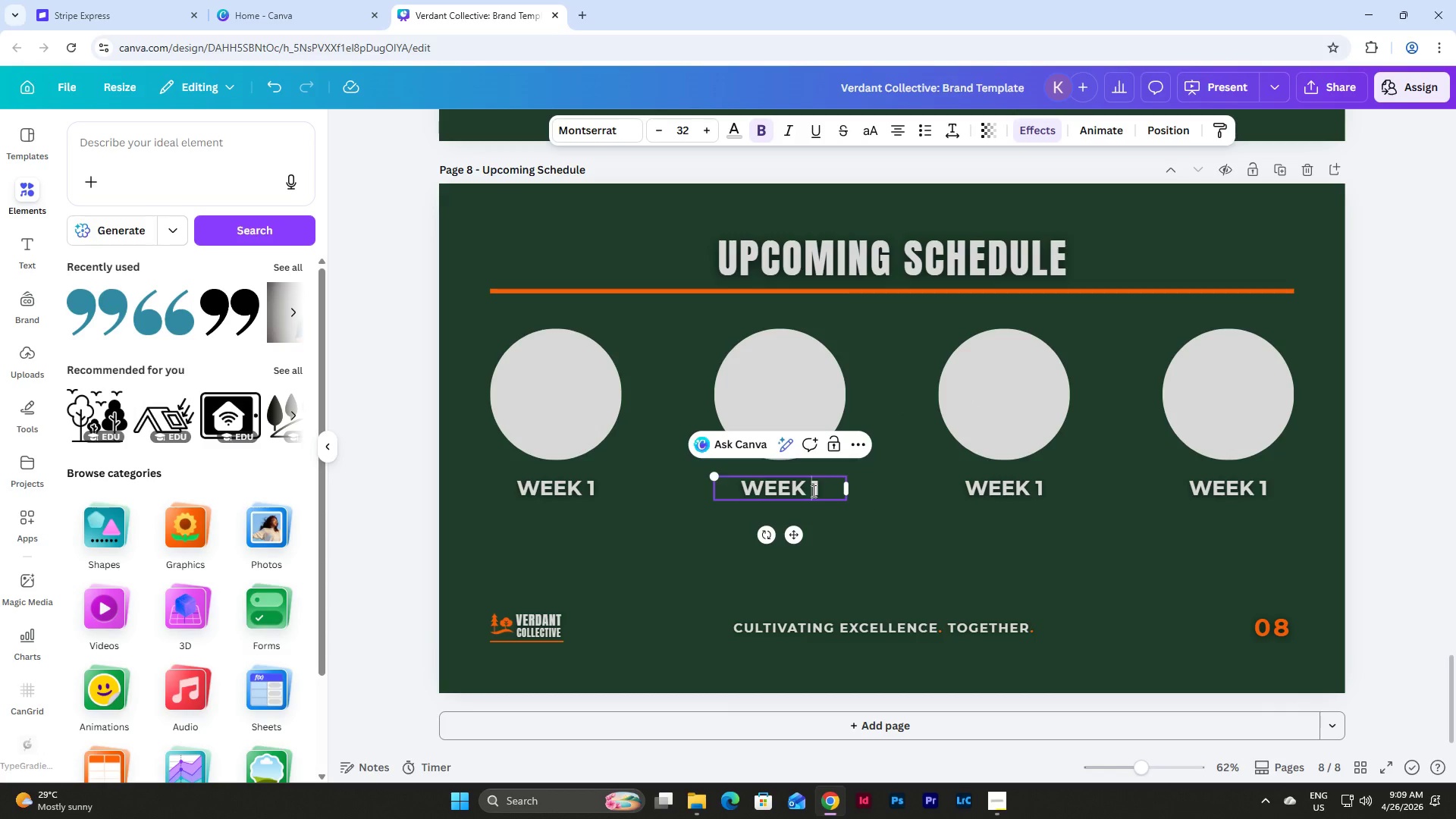 
left_click_drag(start_coordinate=[812, 491], to_coordinate=[820, 491])
 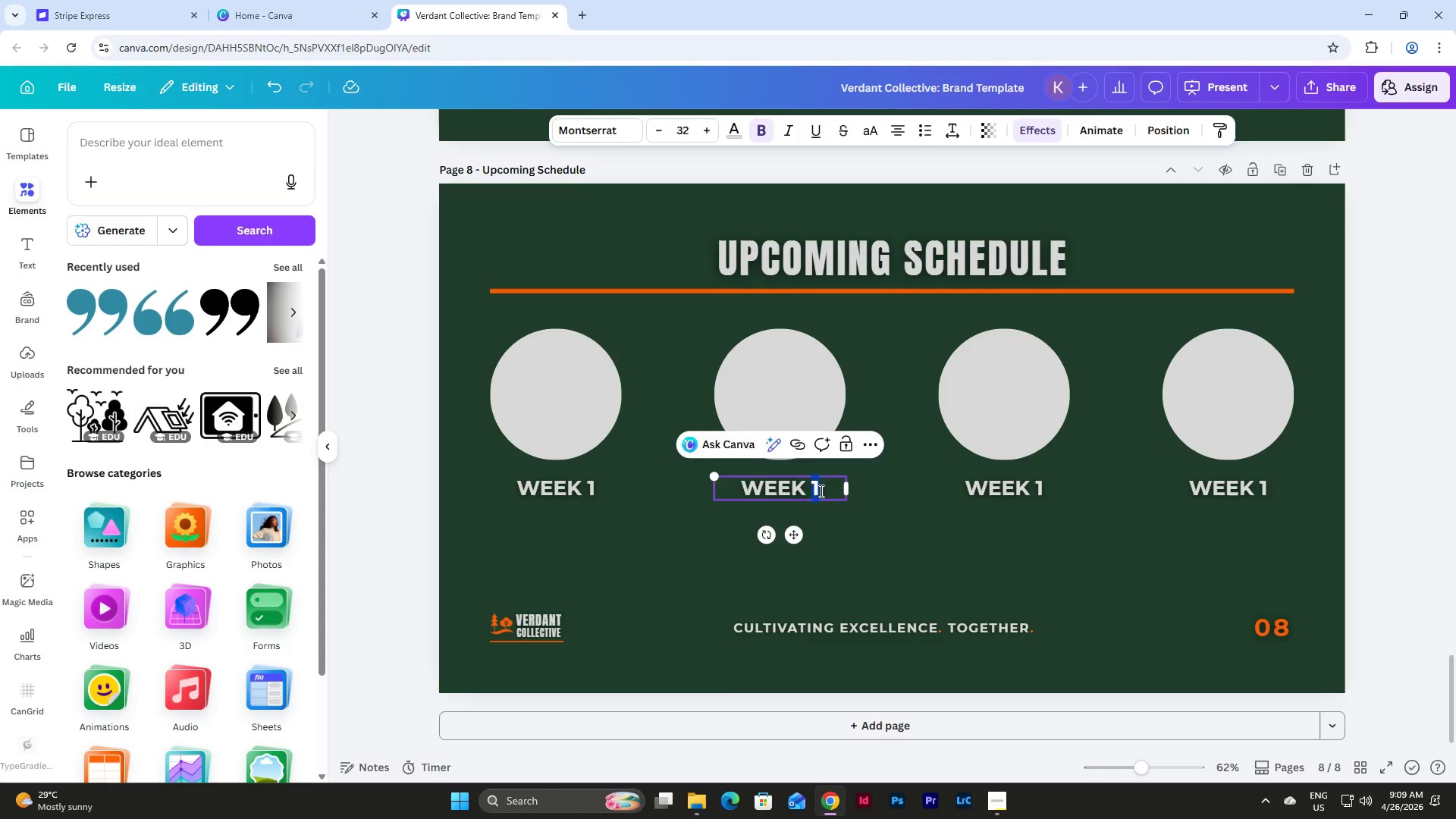 
key(2)
 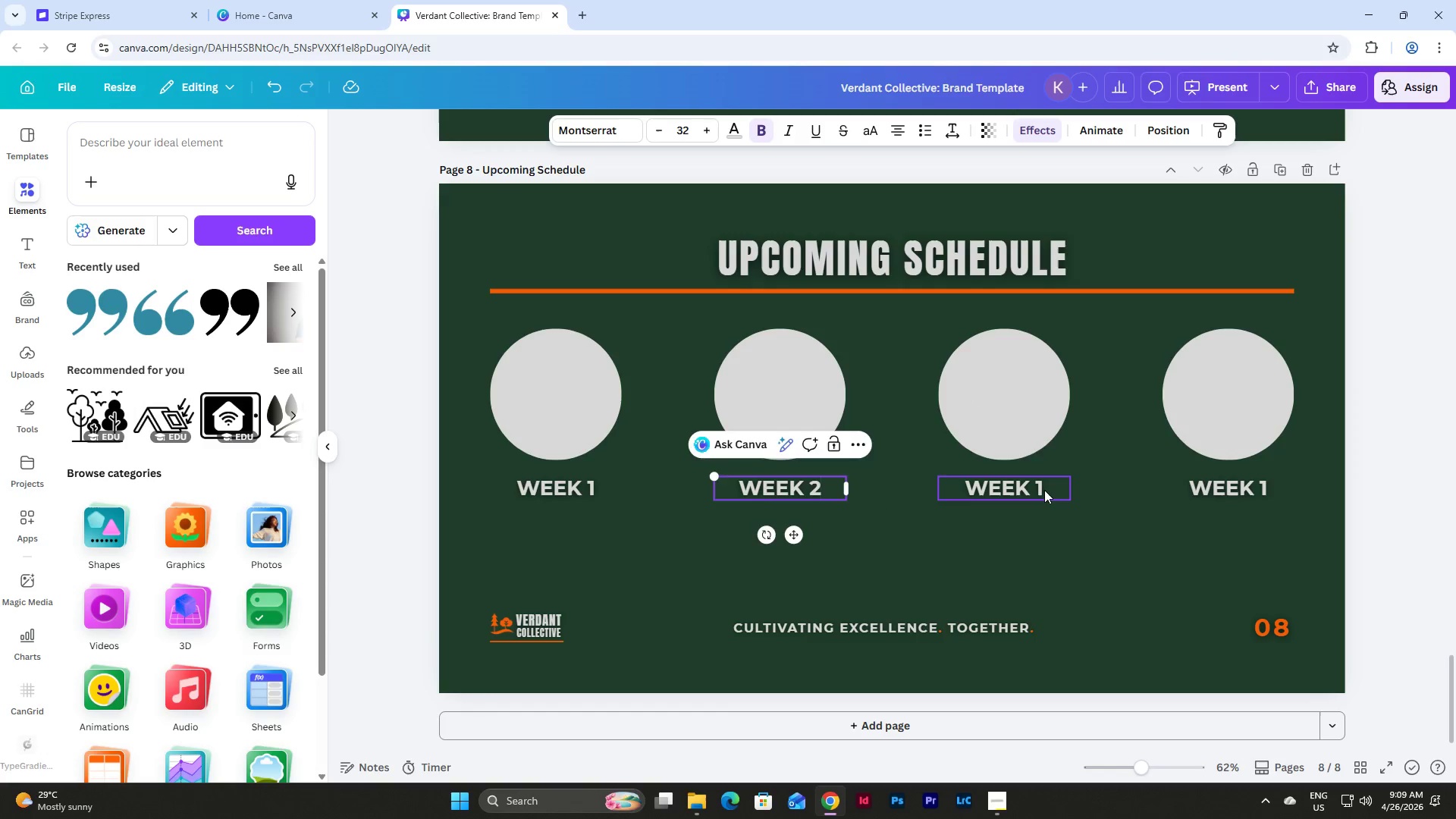 
double_click([1044, 490])
 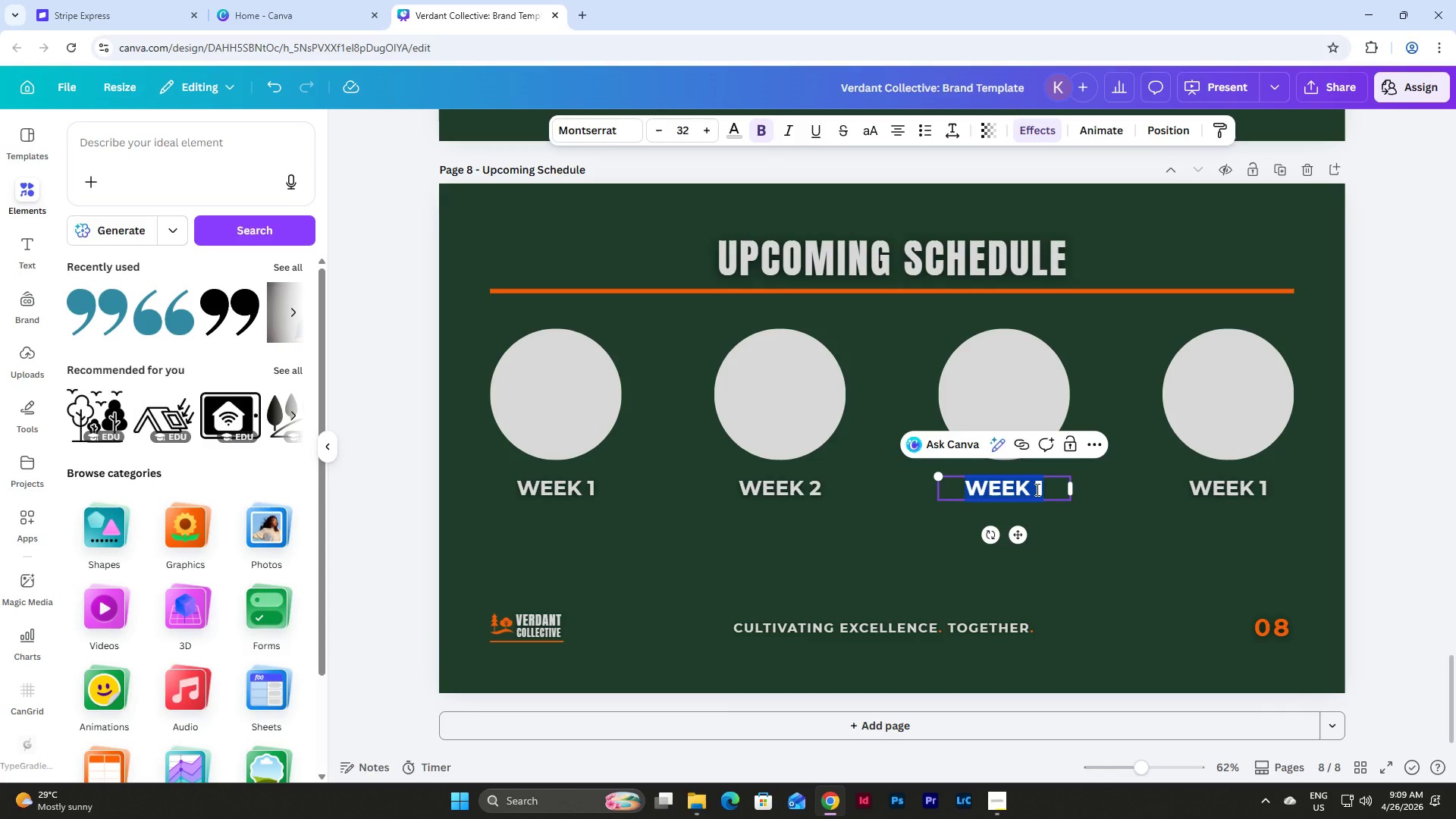 
triple_click([1036, 489])
 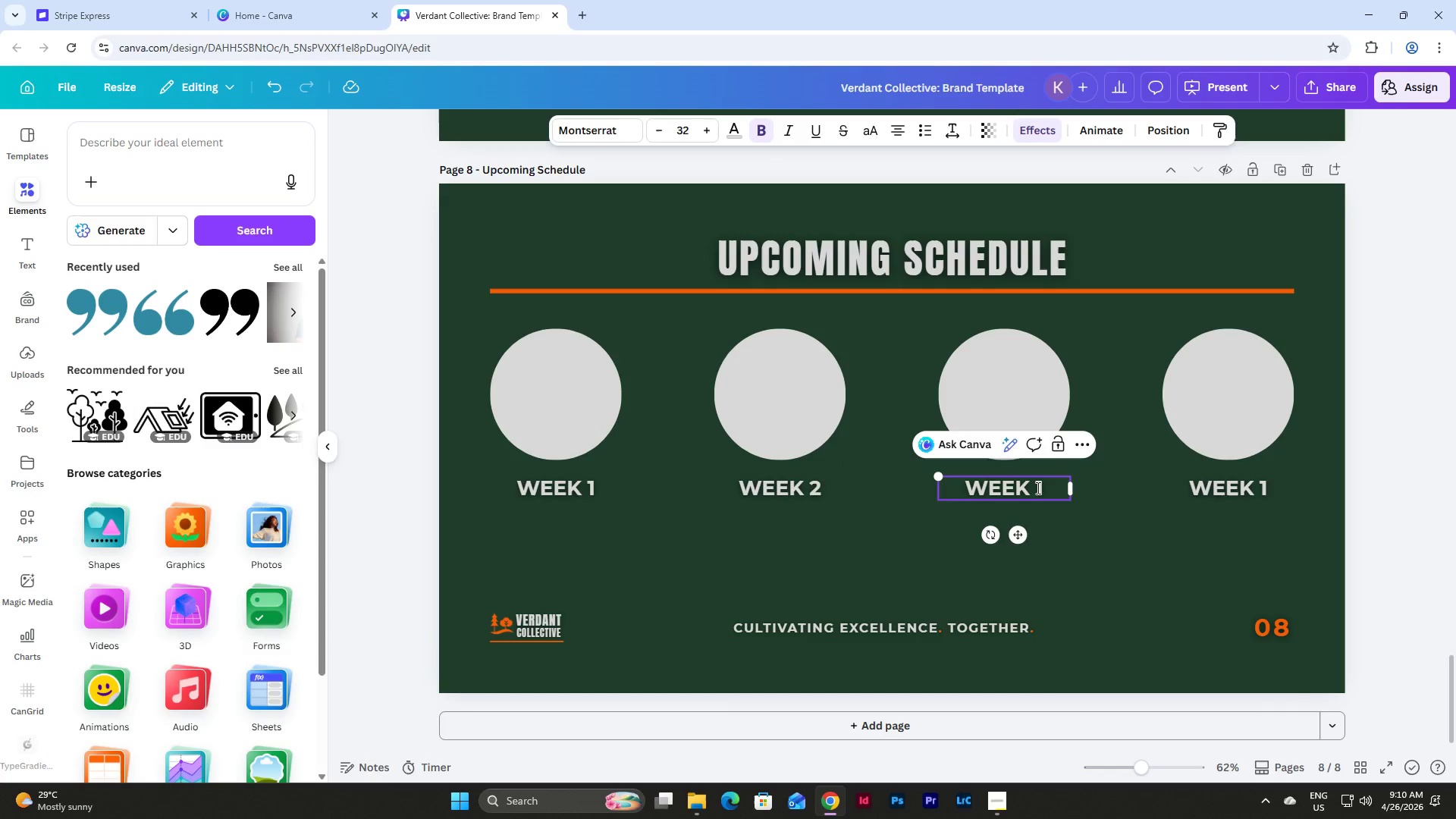 
left_click_drag(start_coordinate=[1037, 488], to_coordinate=[1047, 491])
 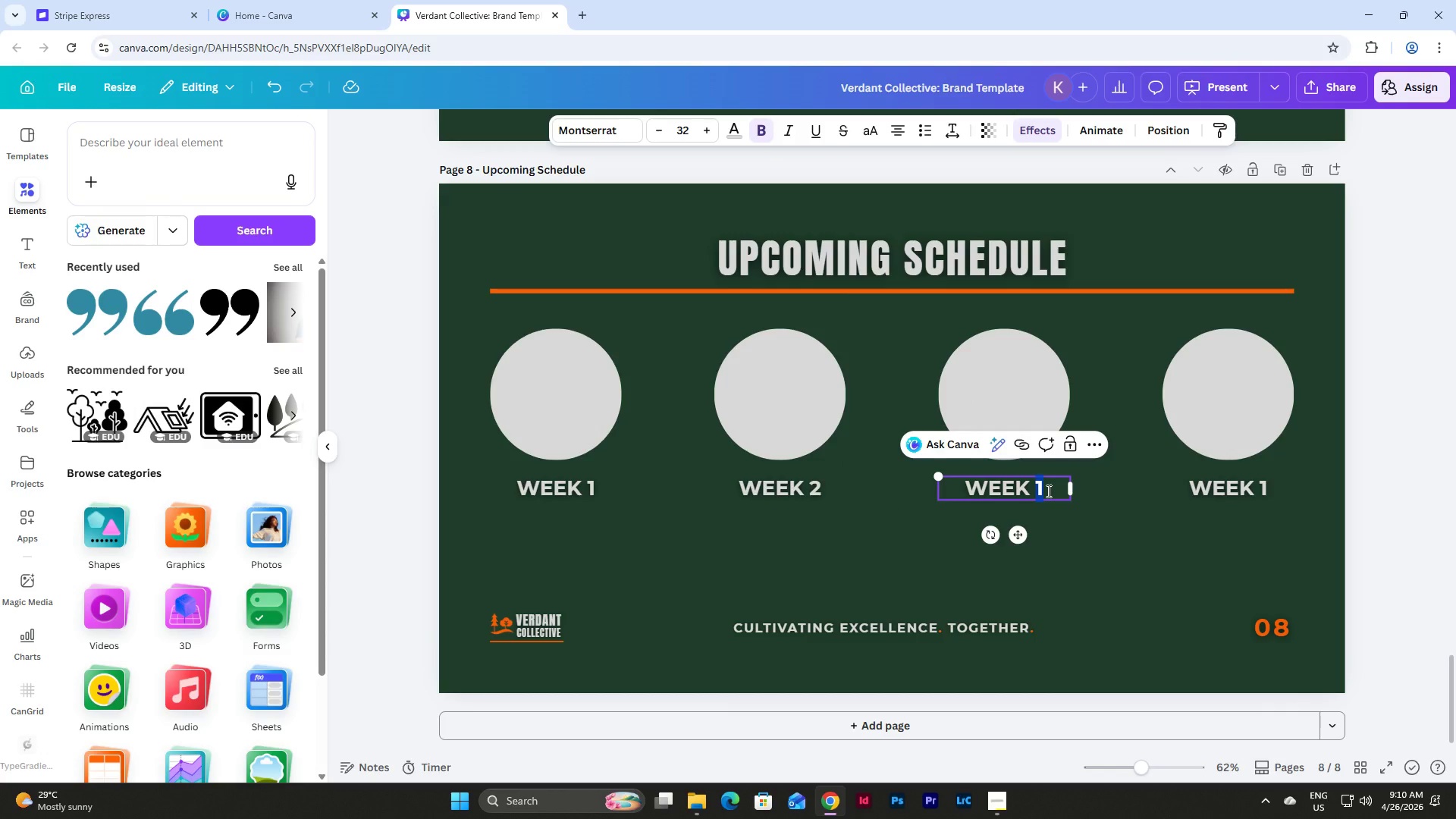 
key(3)
 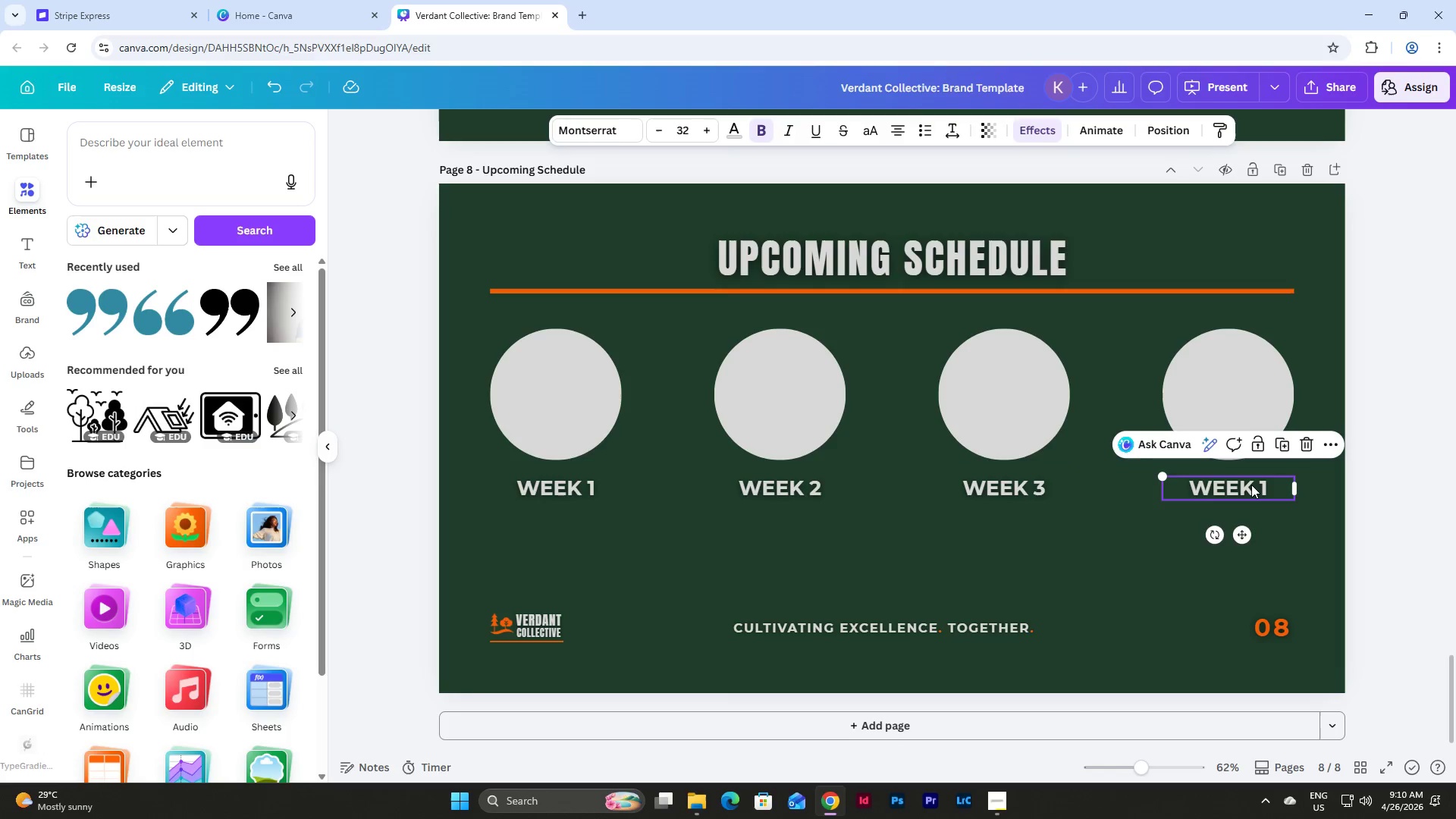 
double_click([1251, 485])
 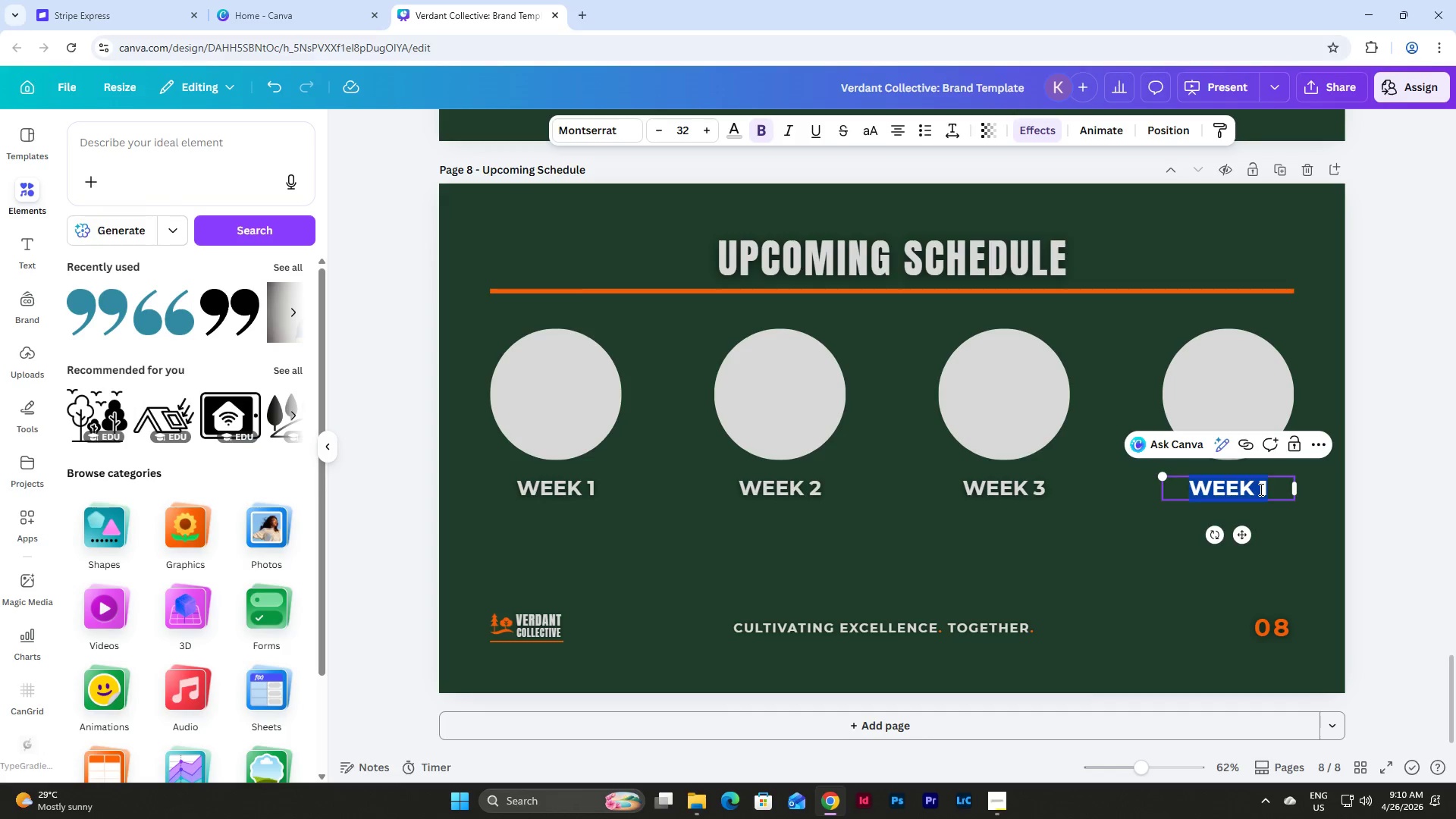 
triple_click([1260, 489])
 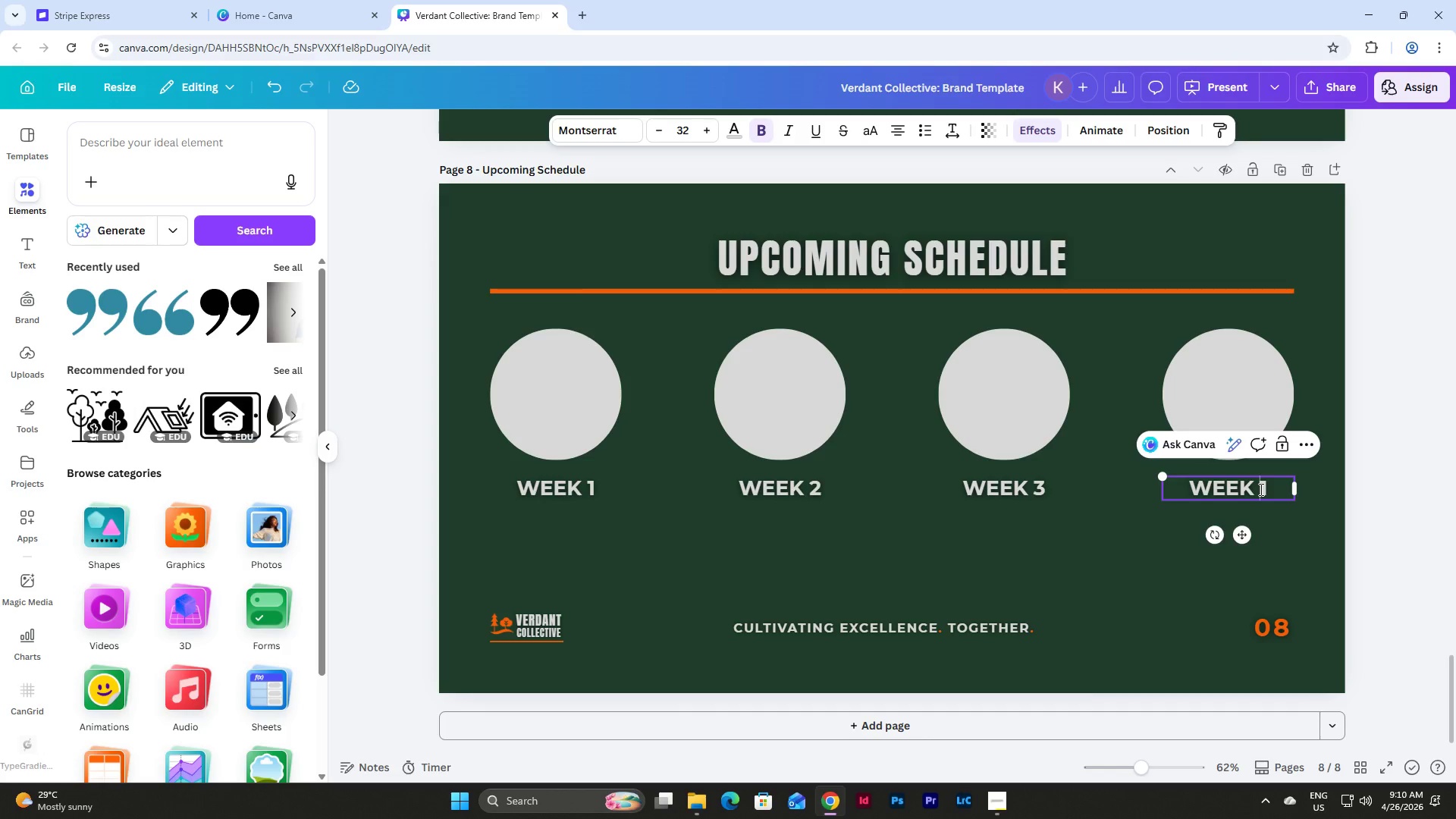 
left_click_drag(start_coordinate=[1260, 489], to_coordinate=[1269, 489])
 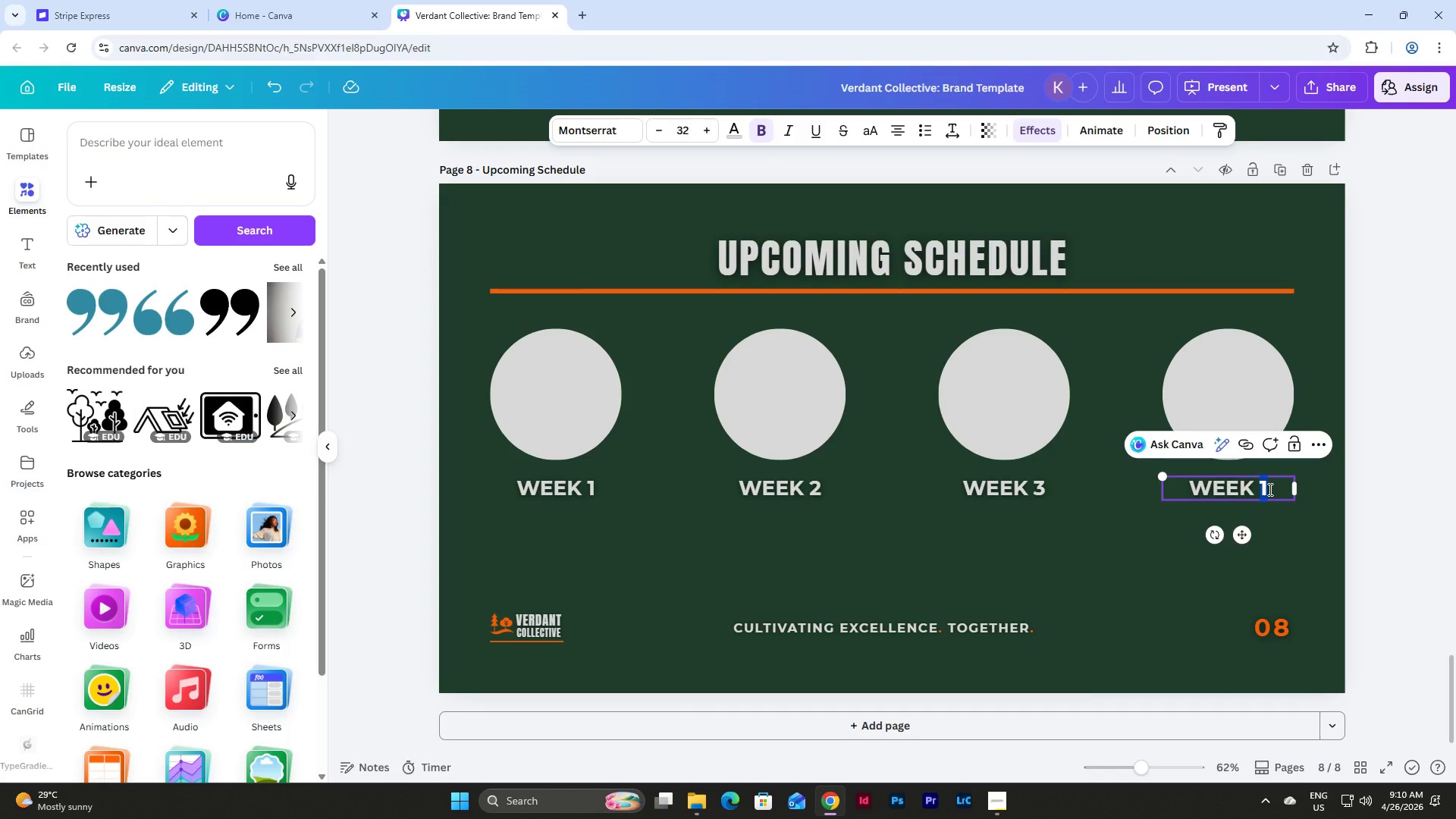 
key(4)
 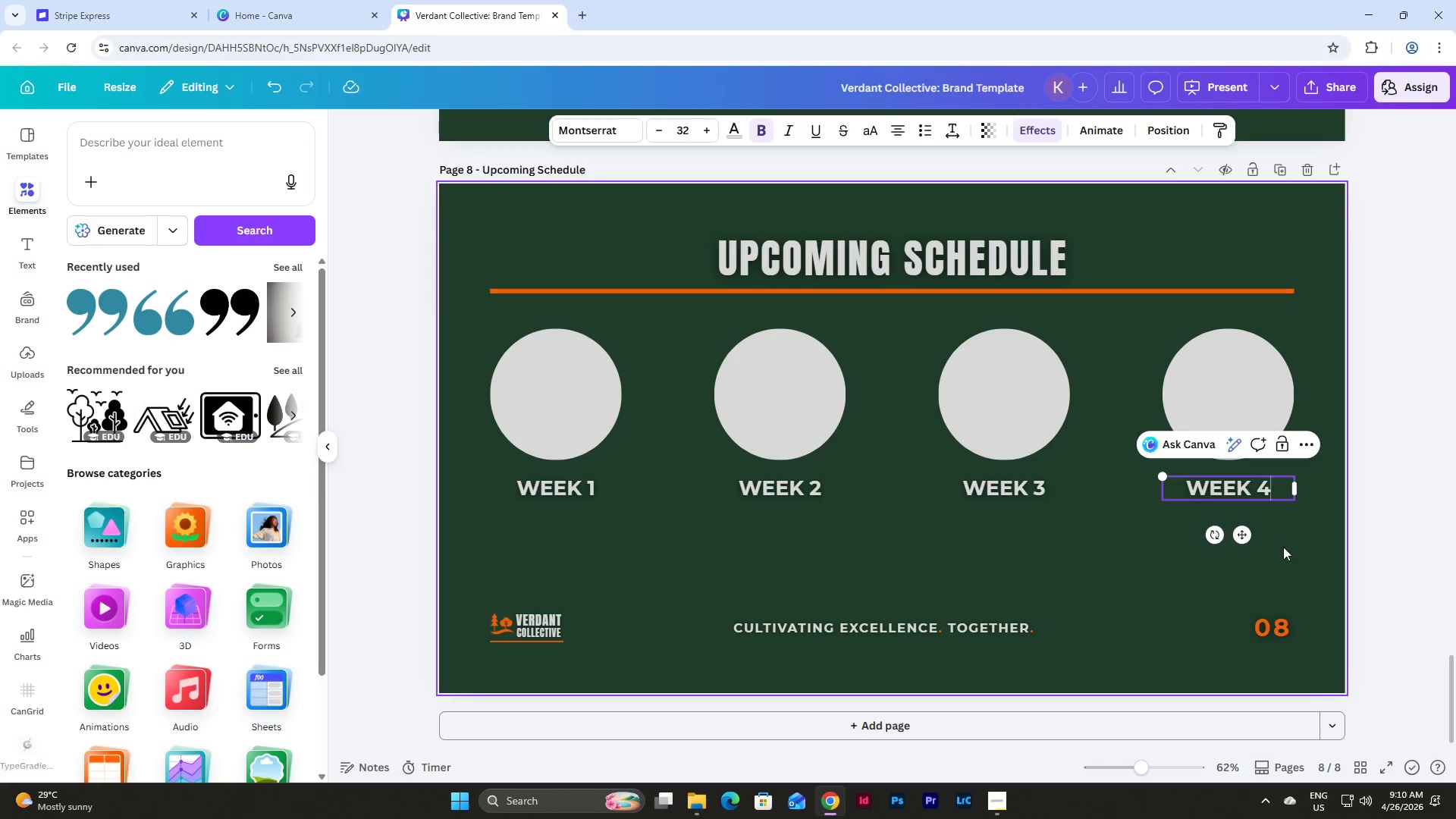 
left_click([1283, 547])
 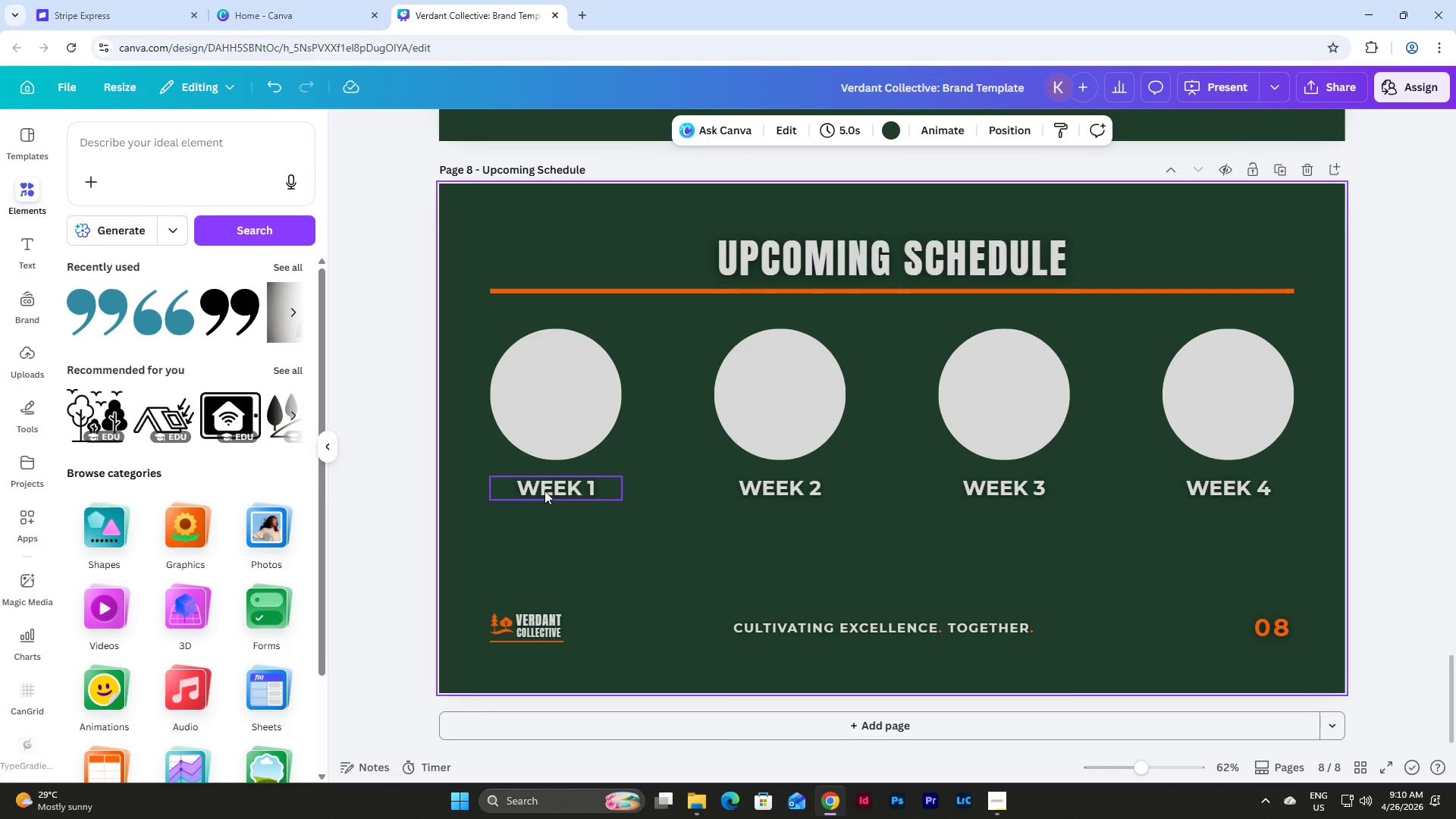 
wait(9.34)
 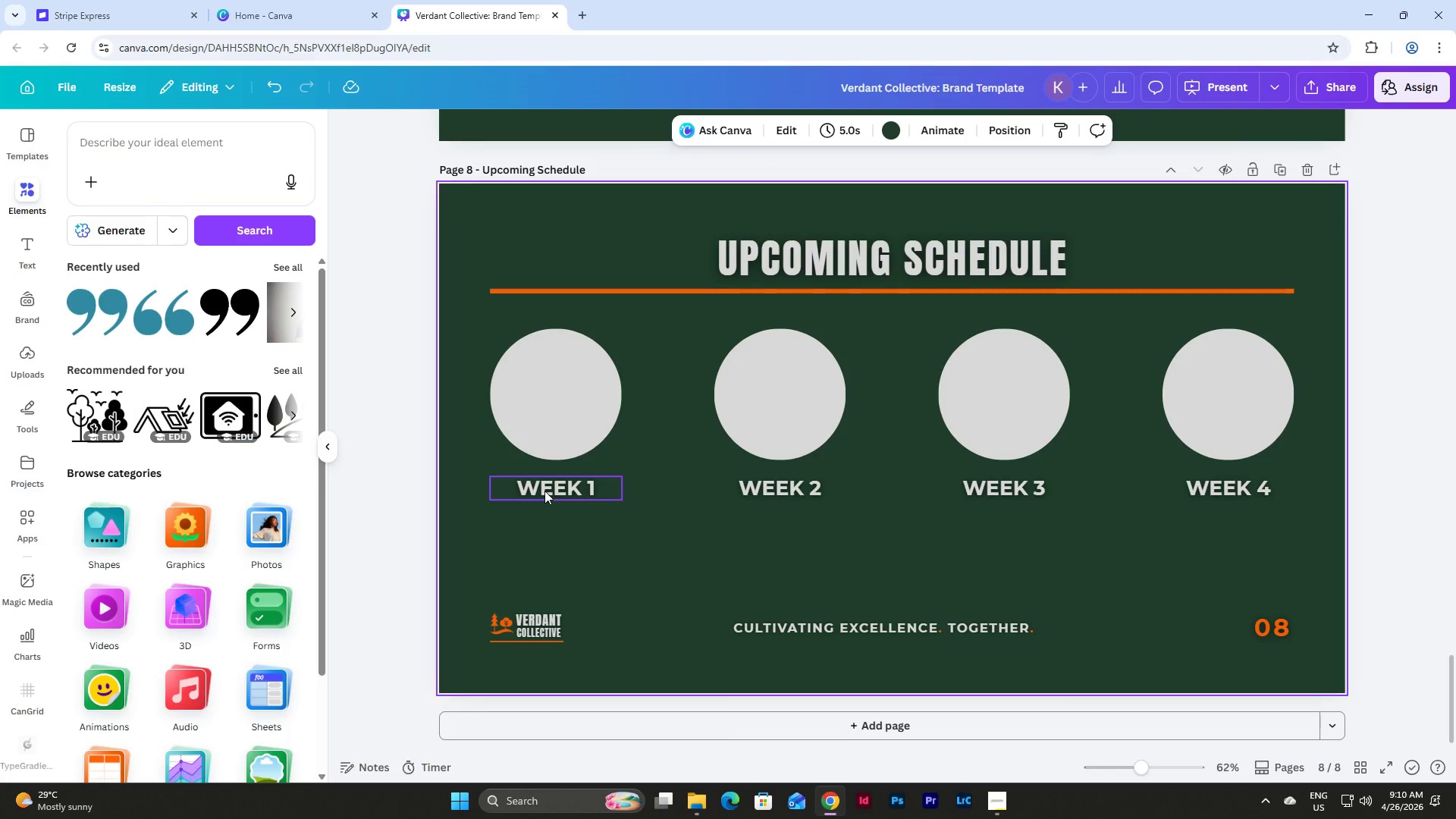 
left_click([776, 380])
 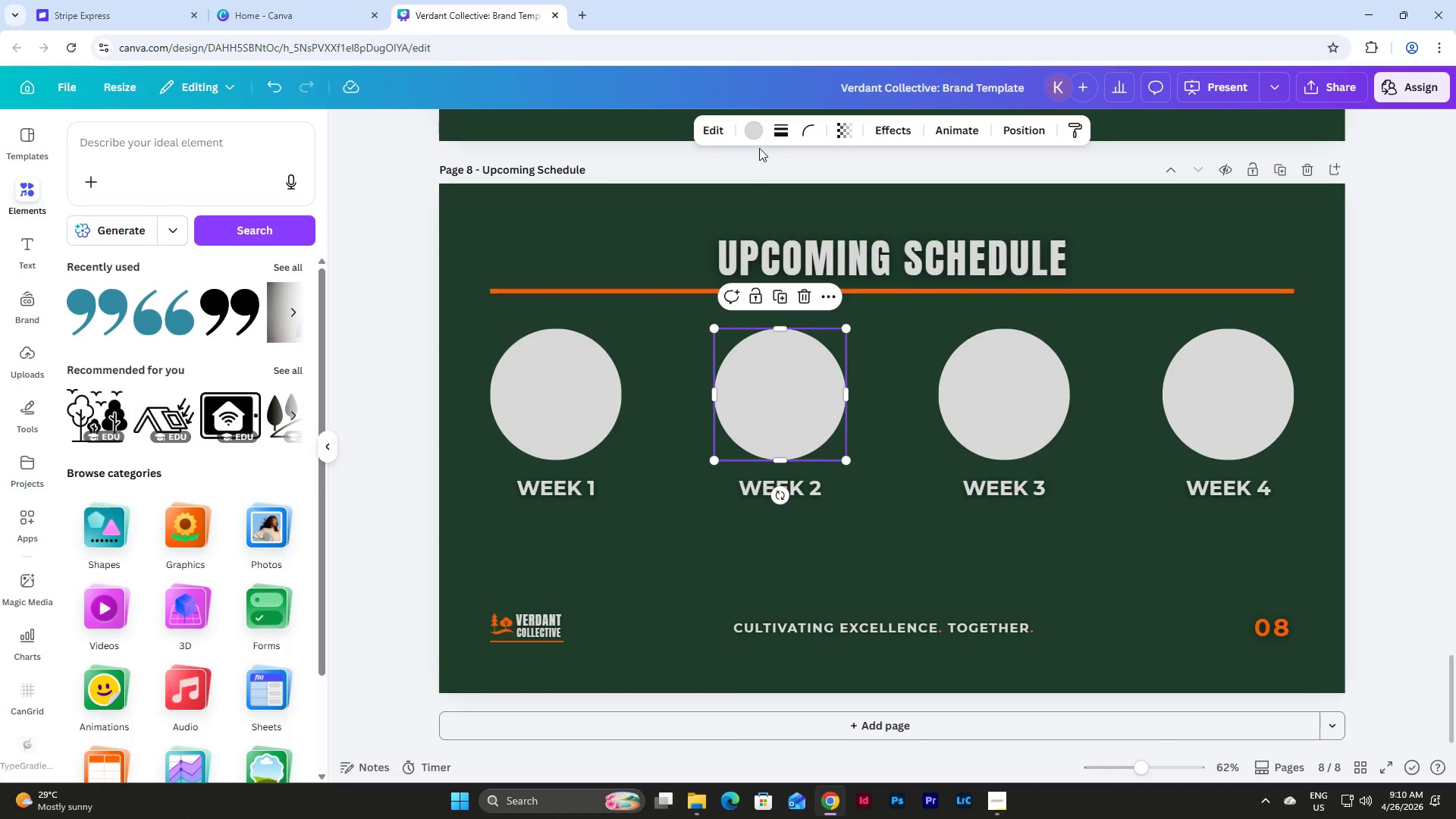 
left_click([758, 133])
 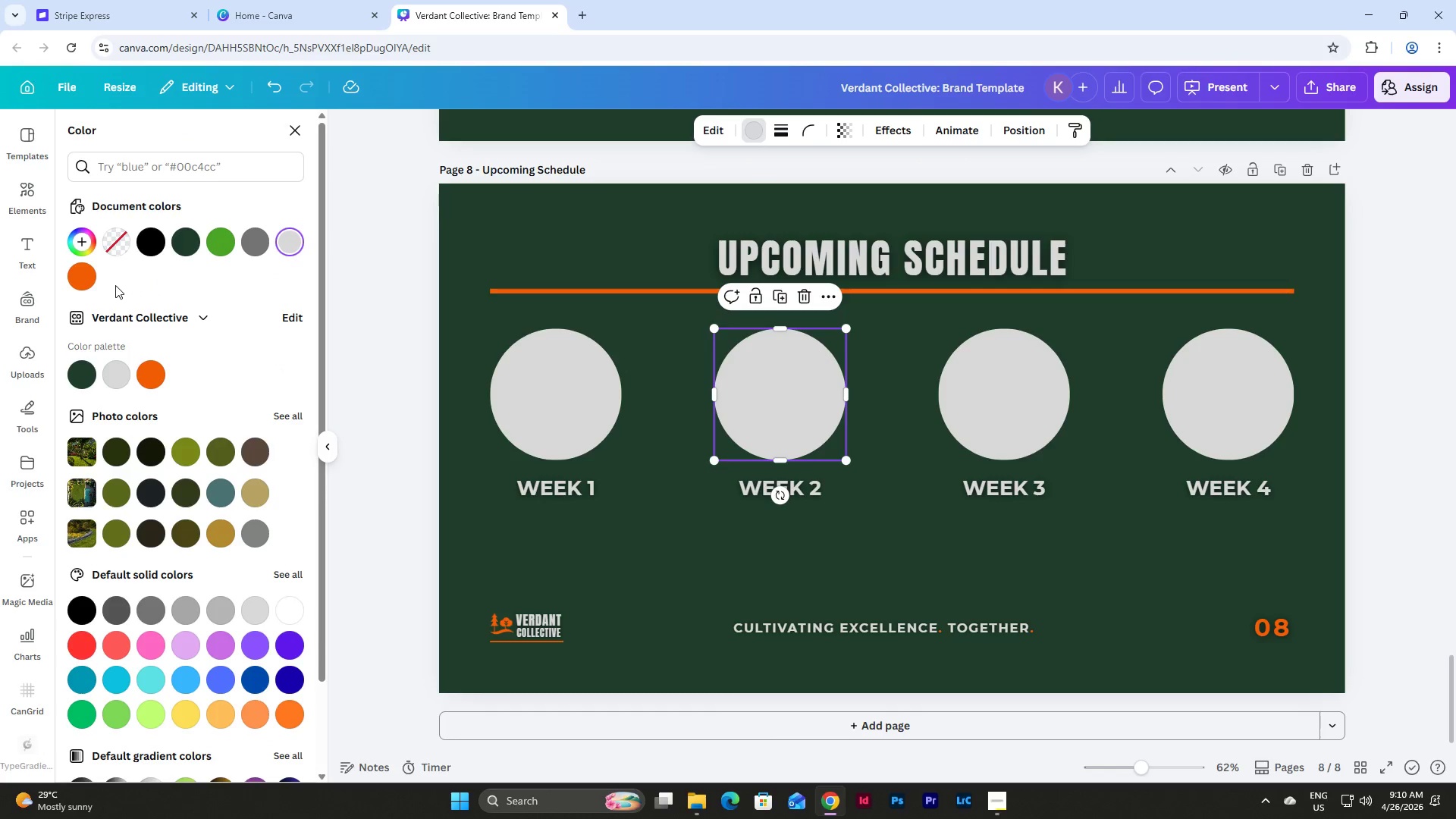 
left_click([76, 276])
 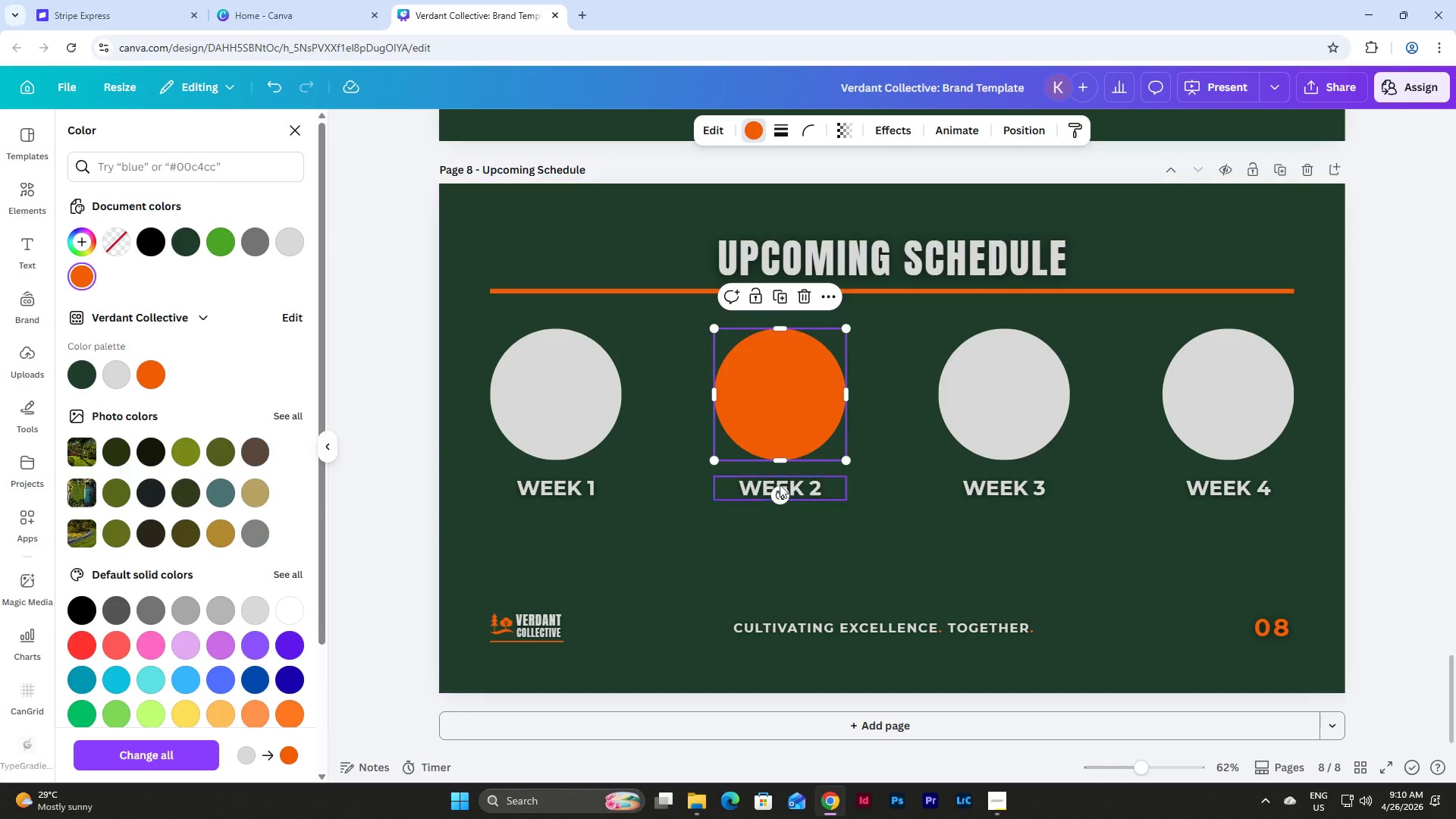 
left_click([883, 537])
 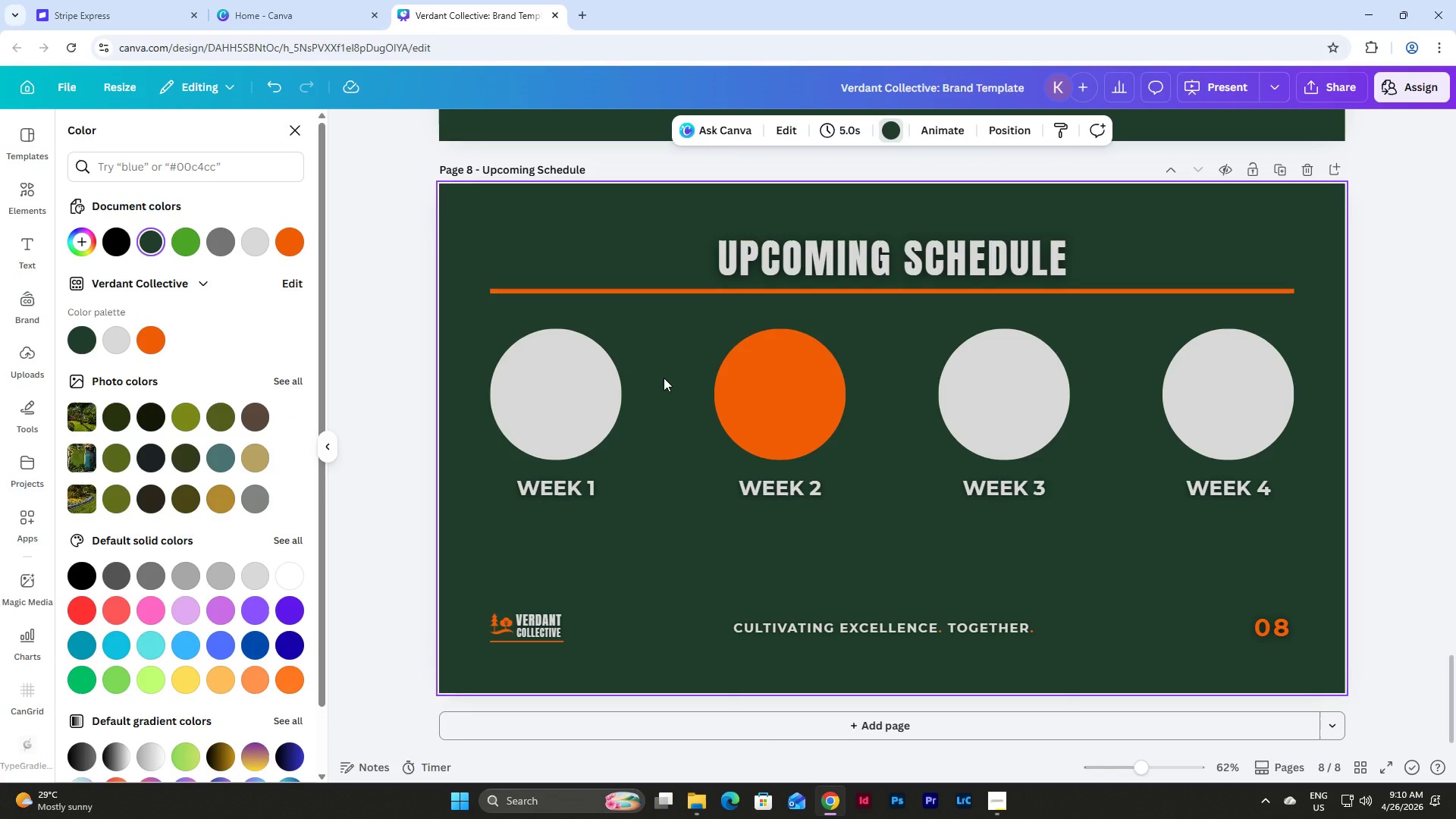 
wait(5.12)
 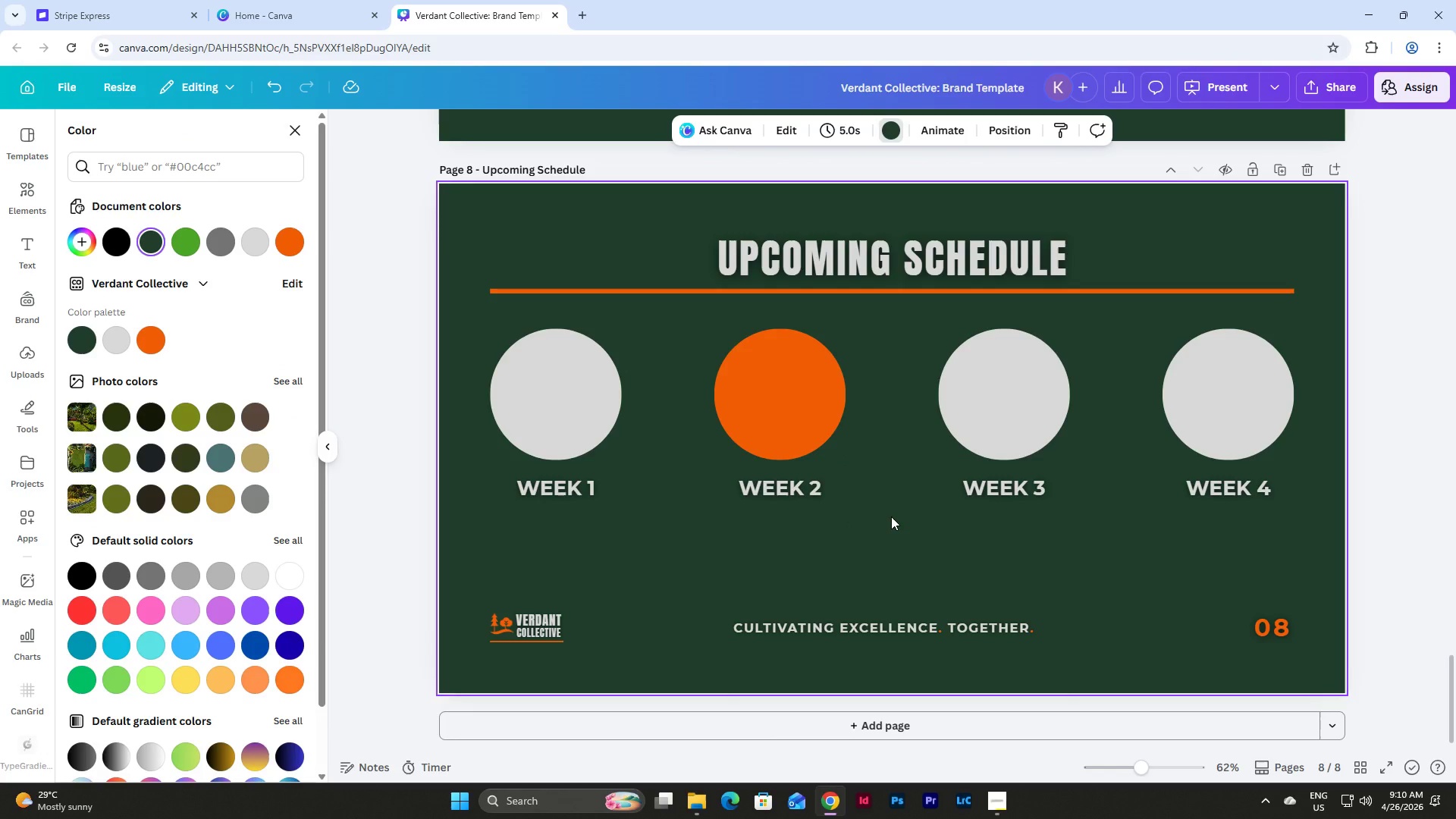 
left_click_drag(start_coordinate=[466, 363], to_coordinate=[651, 520])
 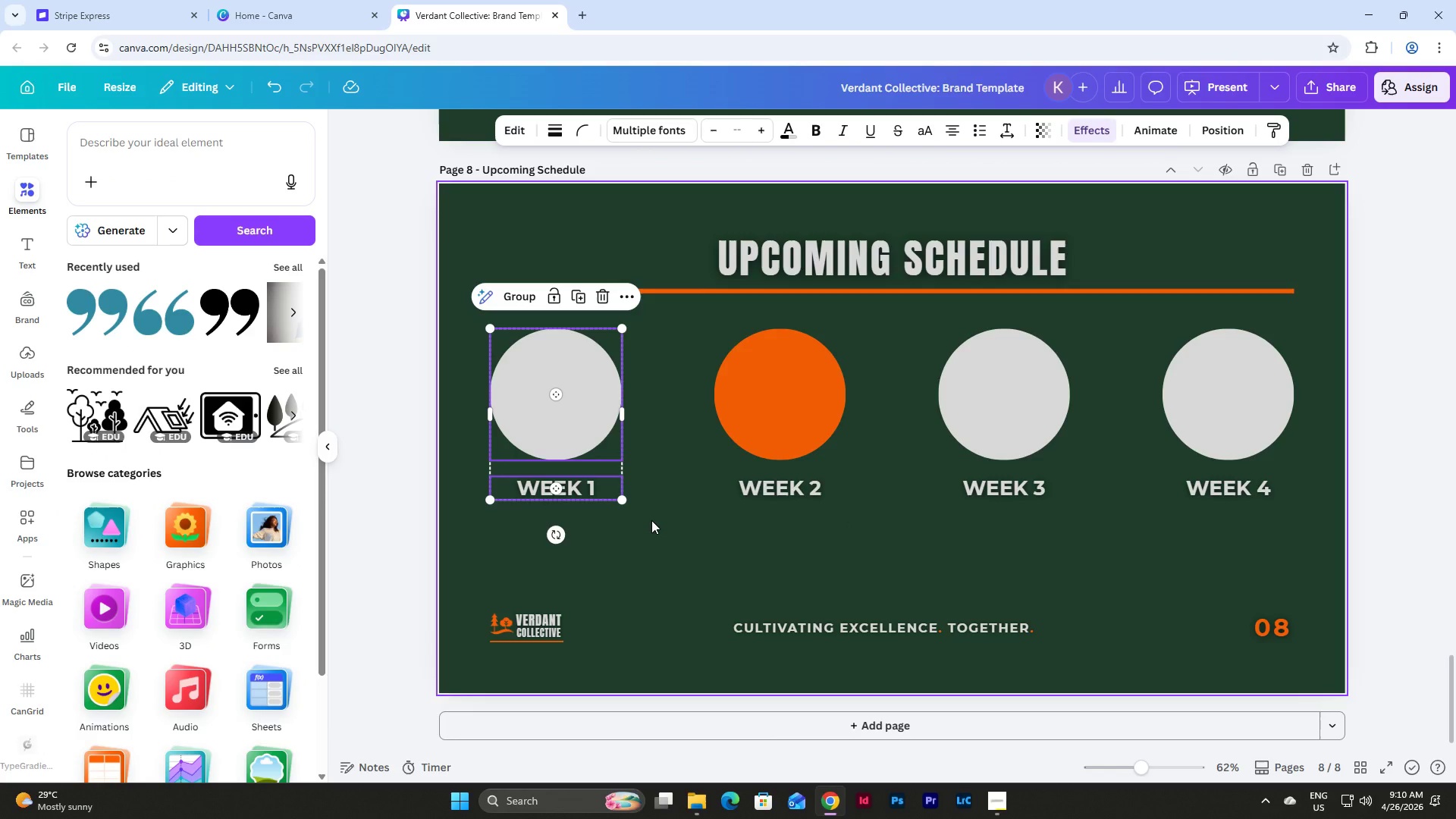 
key(Shift+ArrowRight)
 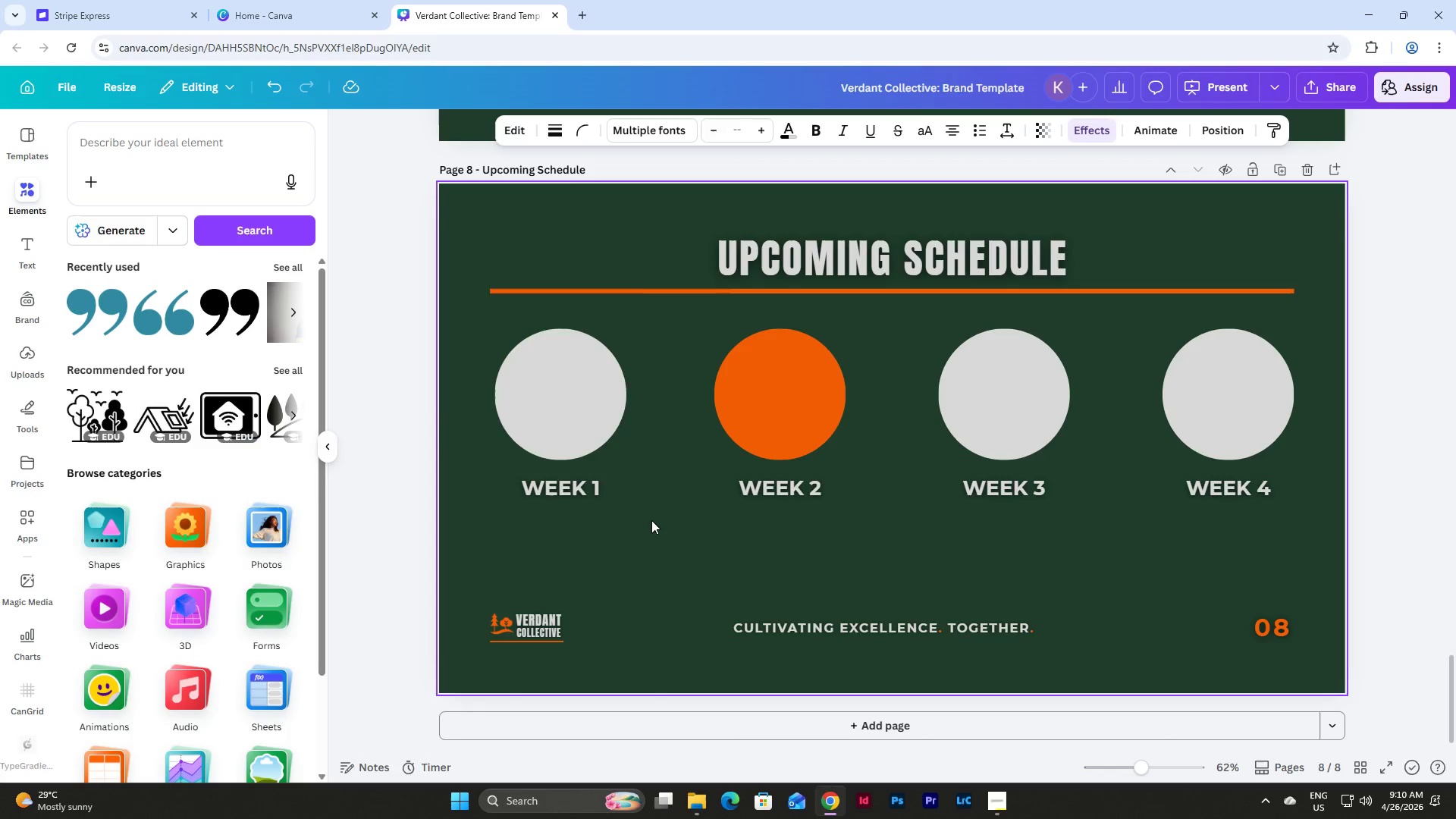 
key(Shift+ArrowRight)
 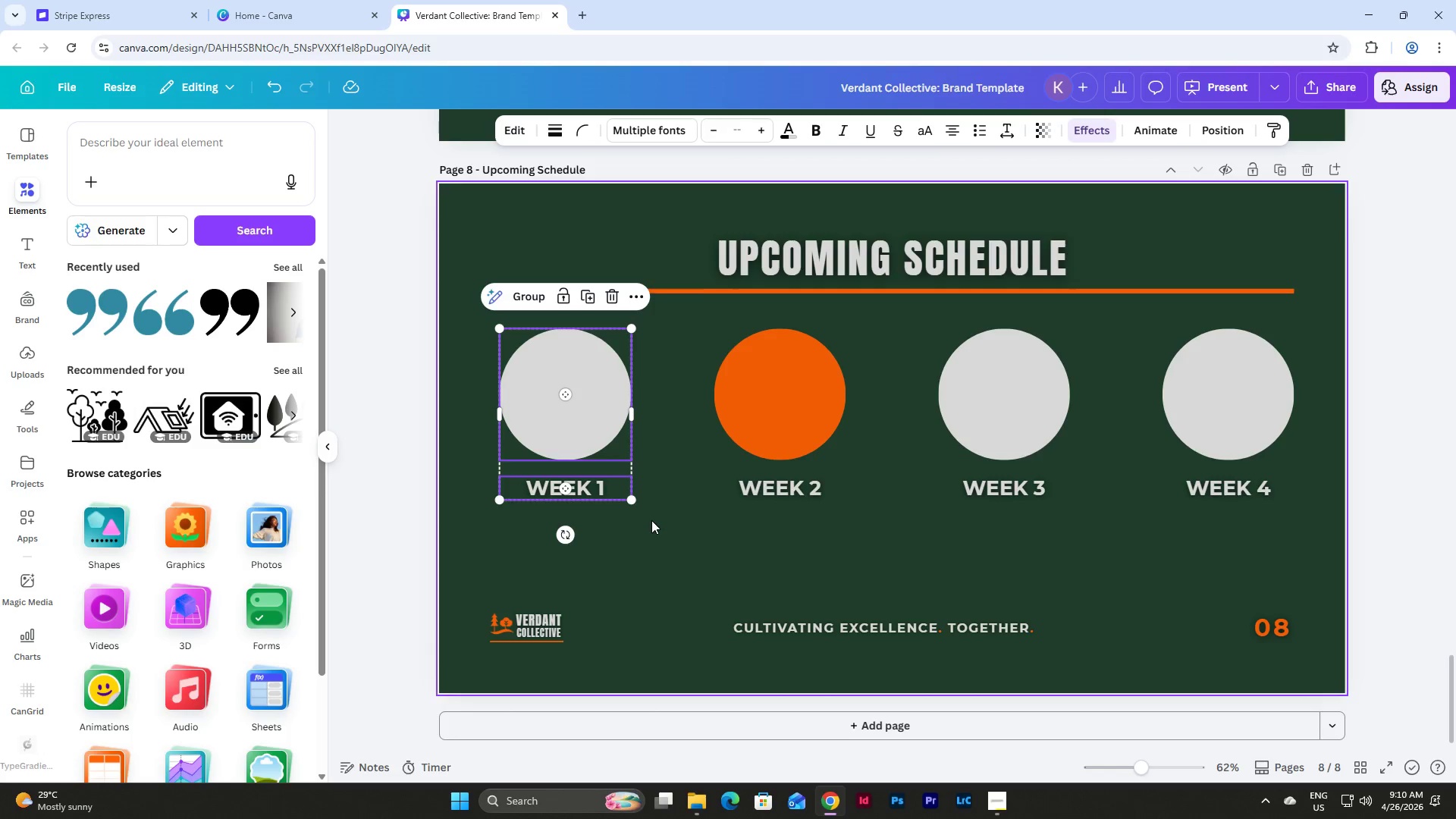 
key(Shift+ArrowRight)
 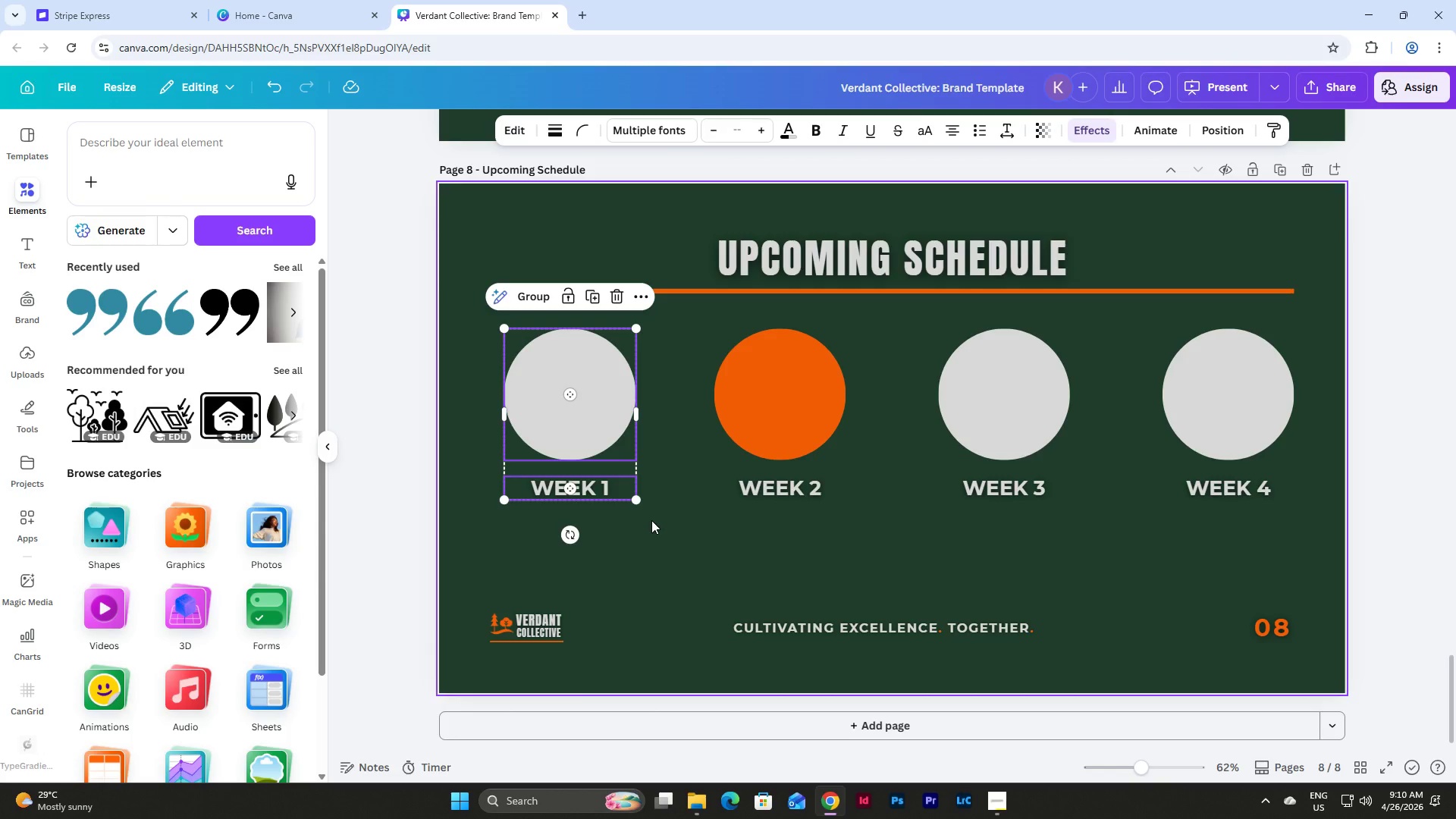 
key(Shift+ArrowRight)
 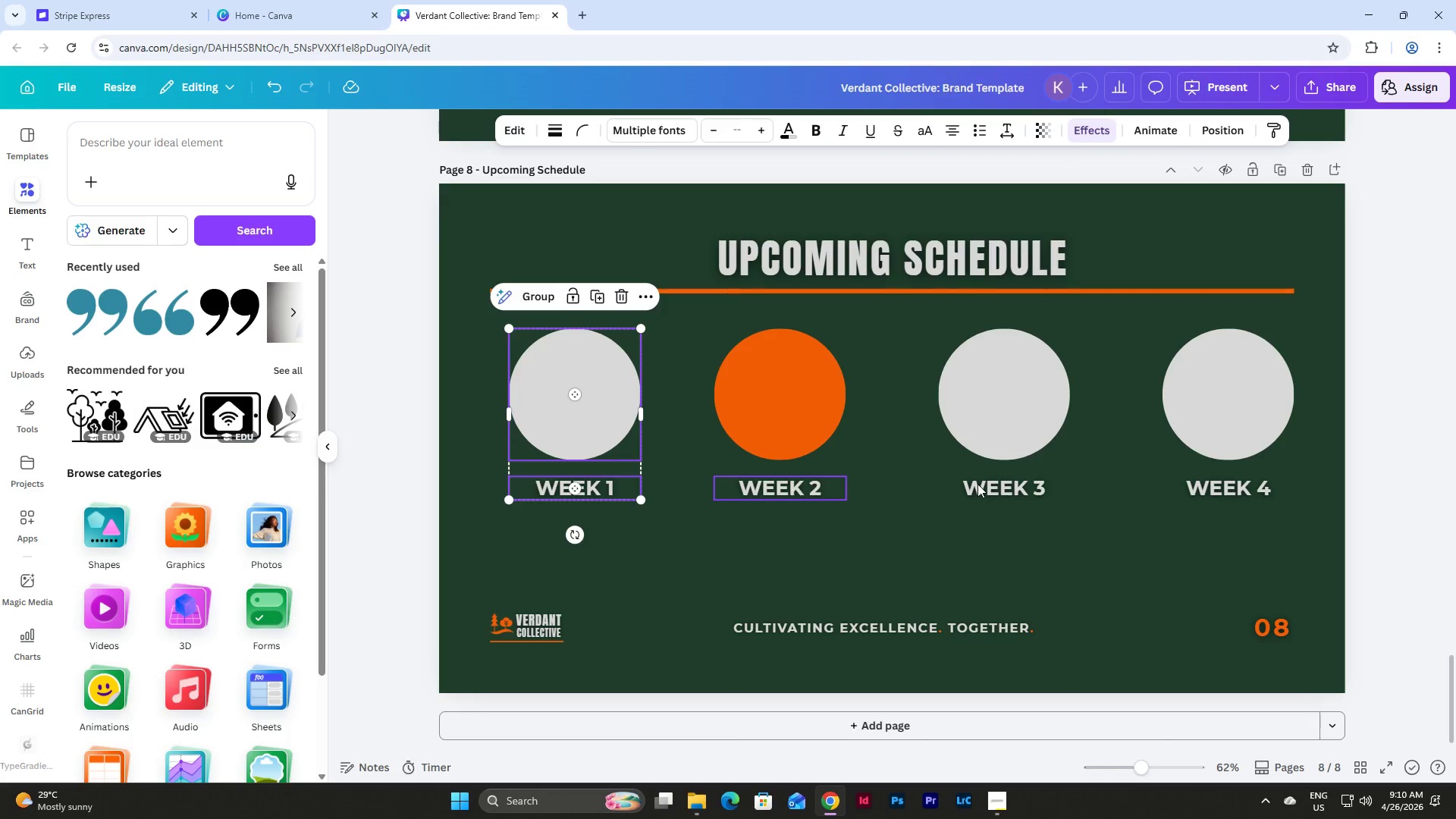 
left_click_drag(start_coordinate=[1295, 527], to_coordinate=[1152, 359])
 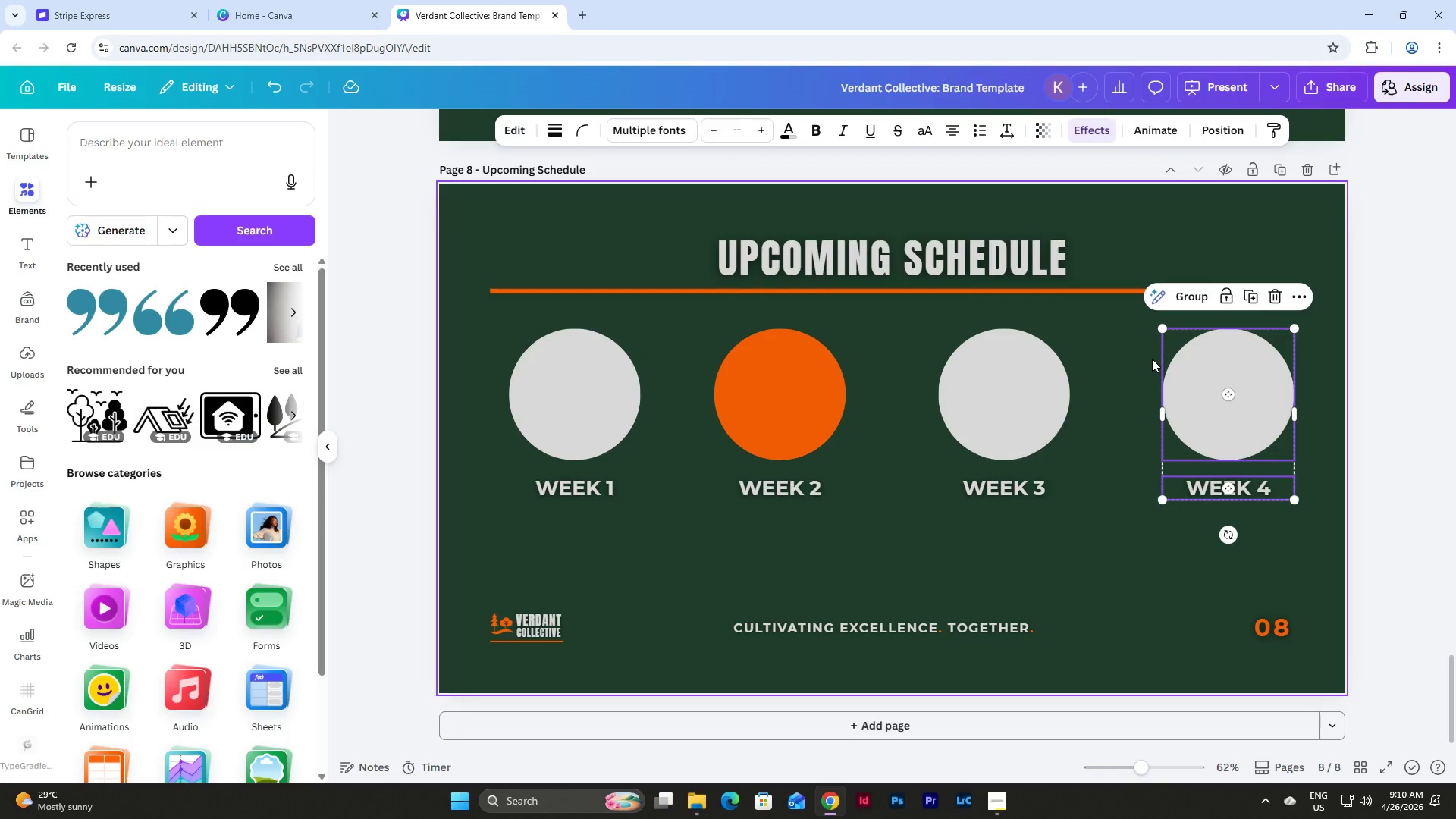 
key(Shift+ArrowLeft)
 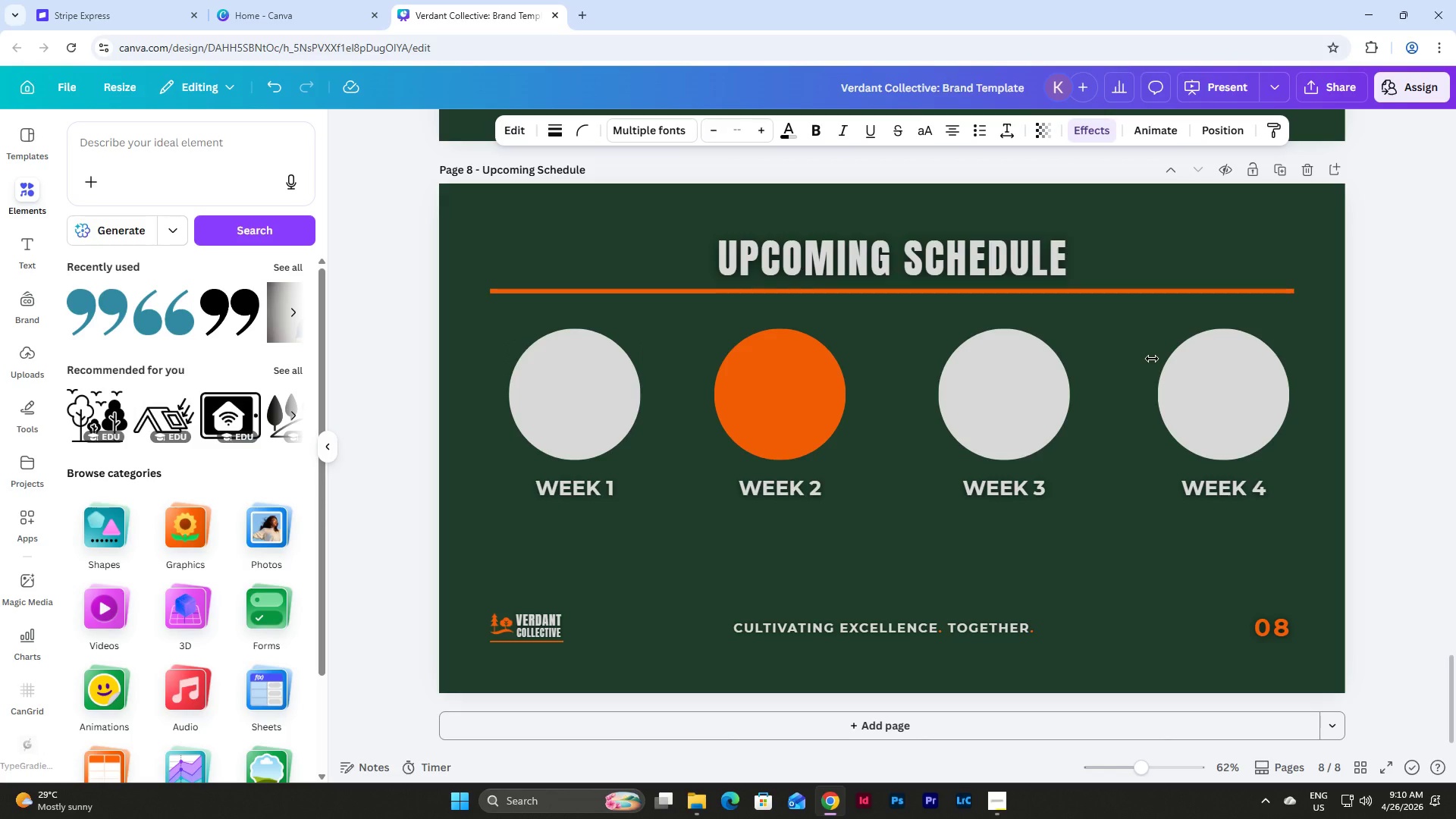 
key(Shift+ArrowLeft)
 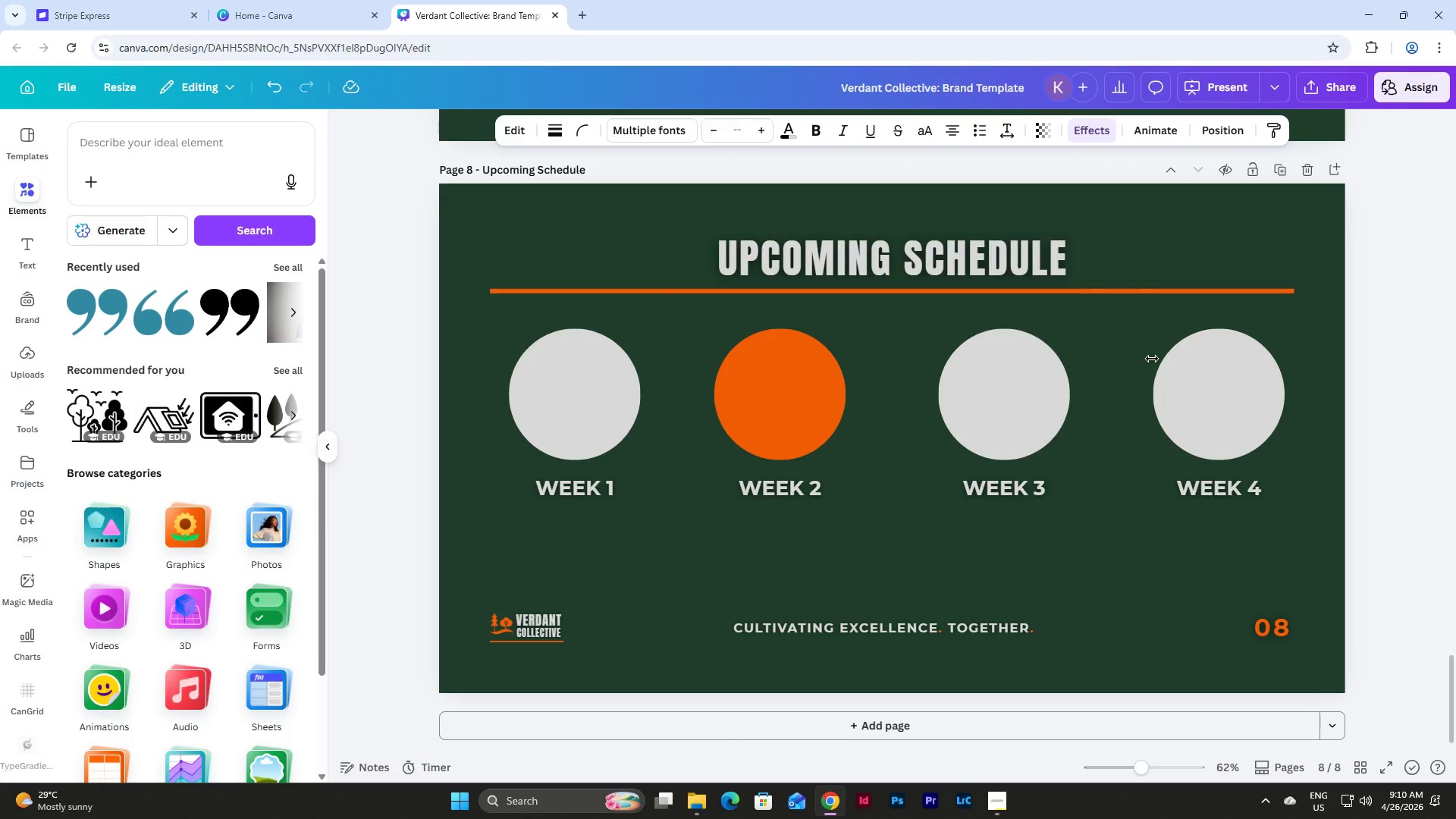 
key(Shift+ArrowLeft)
 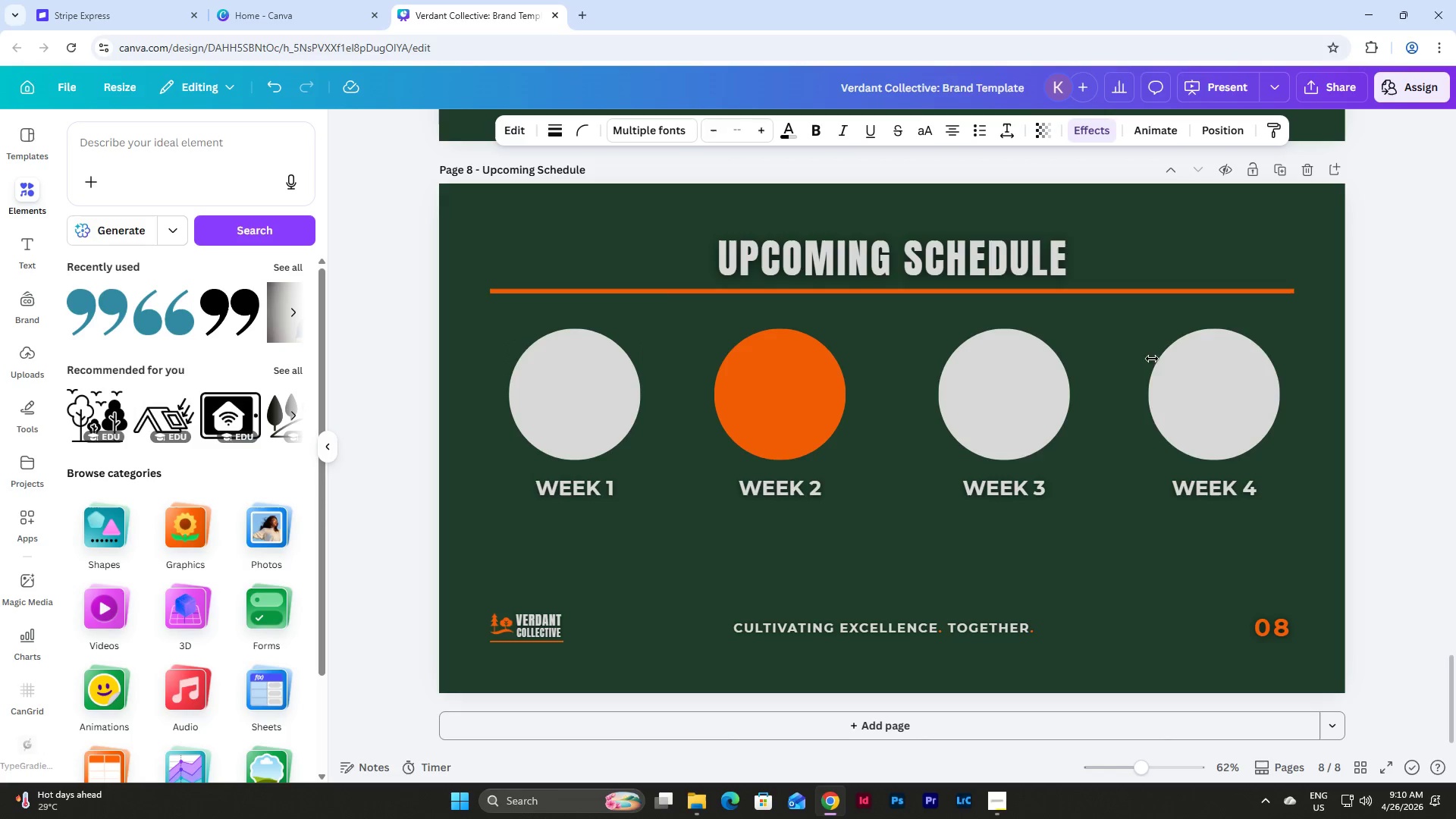 
key(Shift+ArrowLeft)
 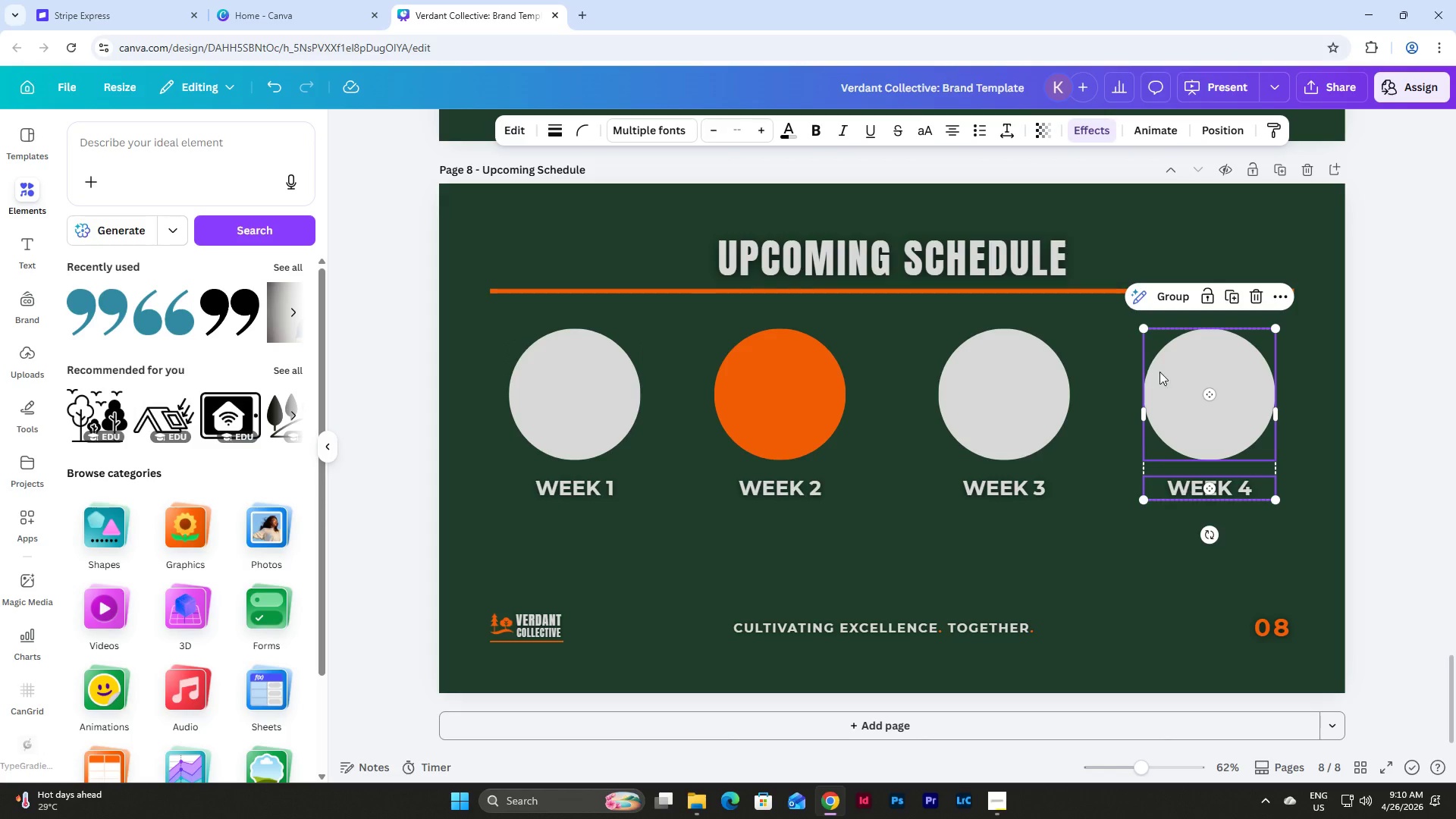 
left_click([1256, 542])
 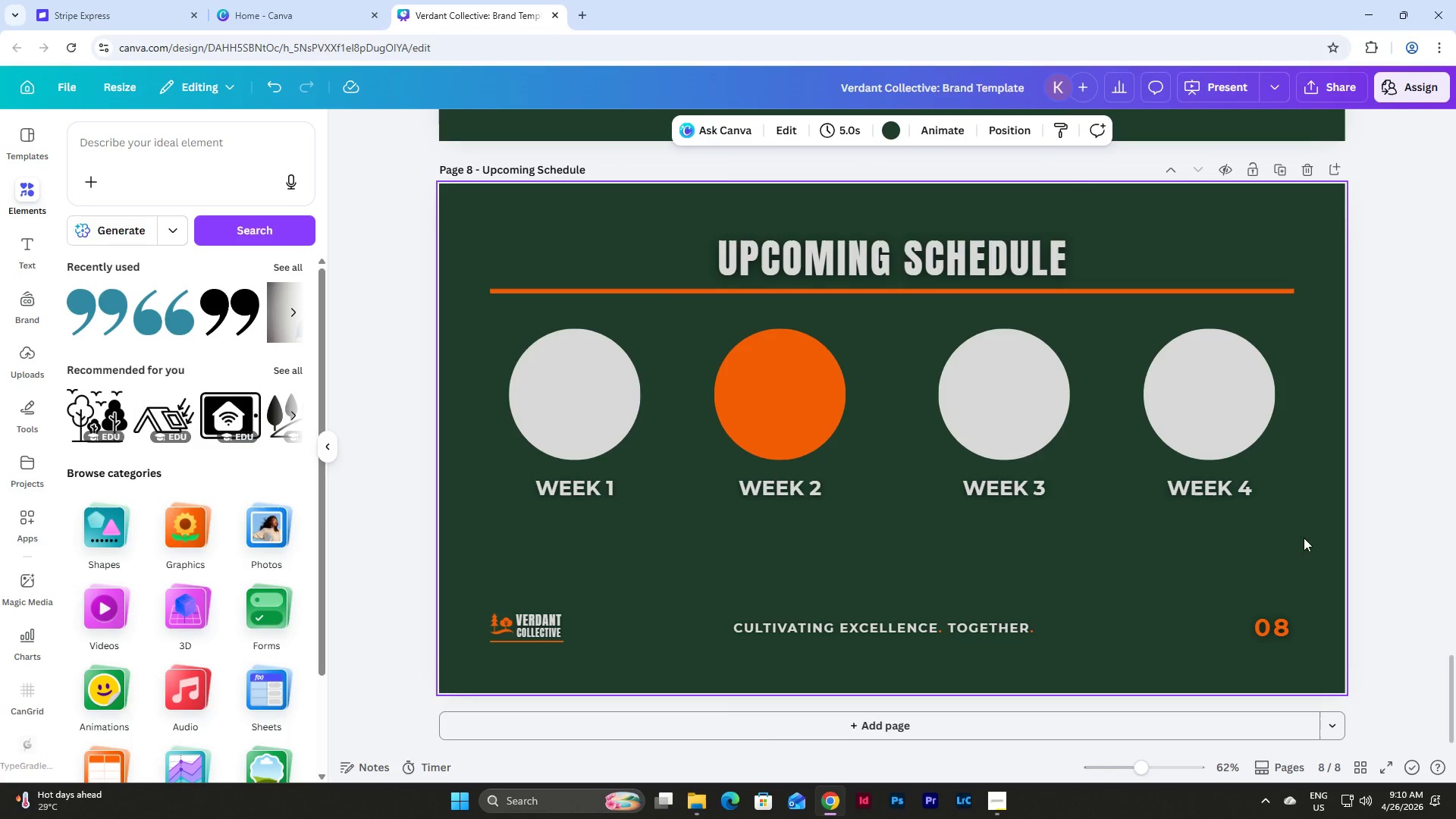 
left_click_drag(start_coordinate=[1307, 541], to_coordinate=[474, 354])
 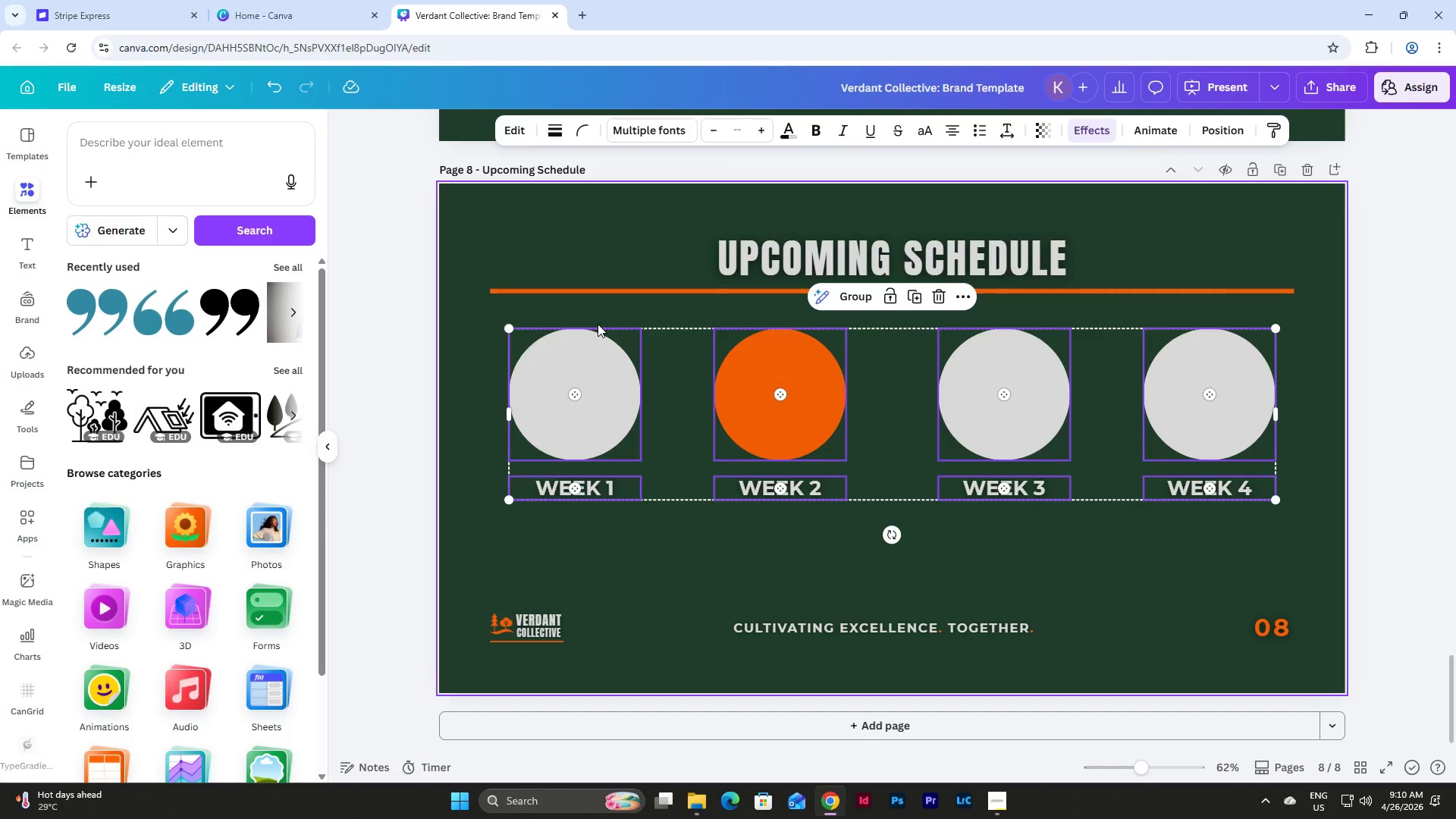 
wait(8.77)
 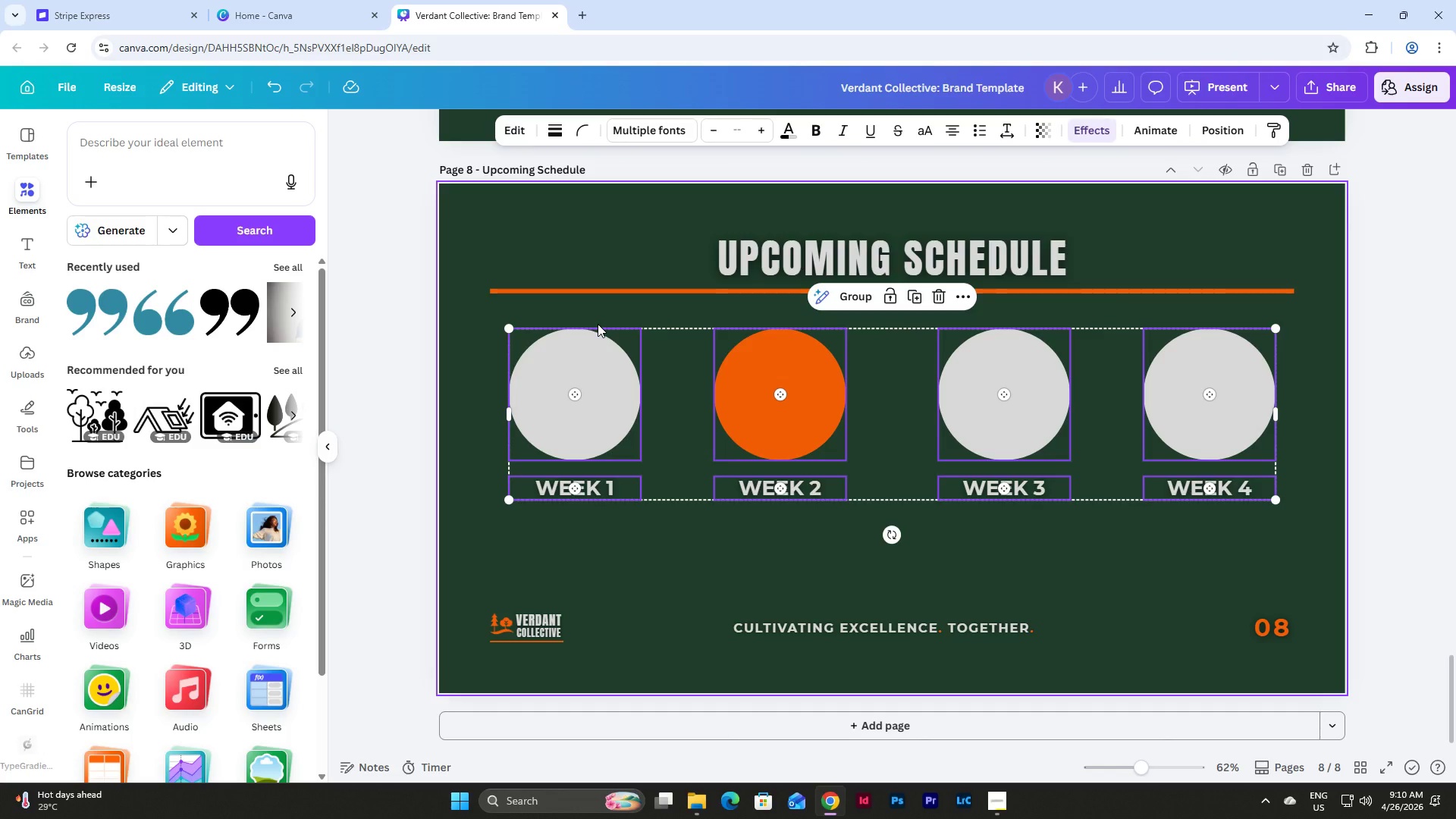 
left_click([1221, 133])
 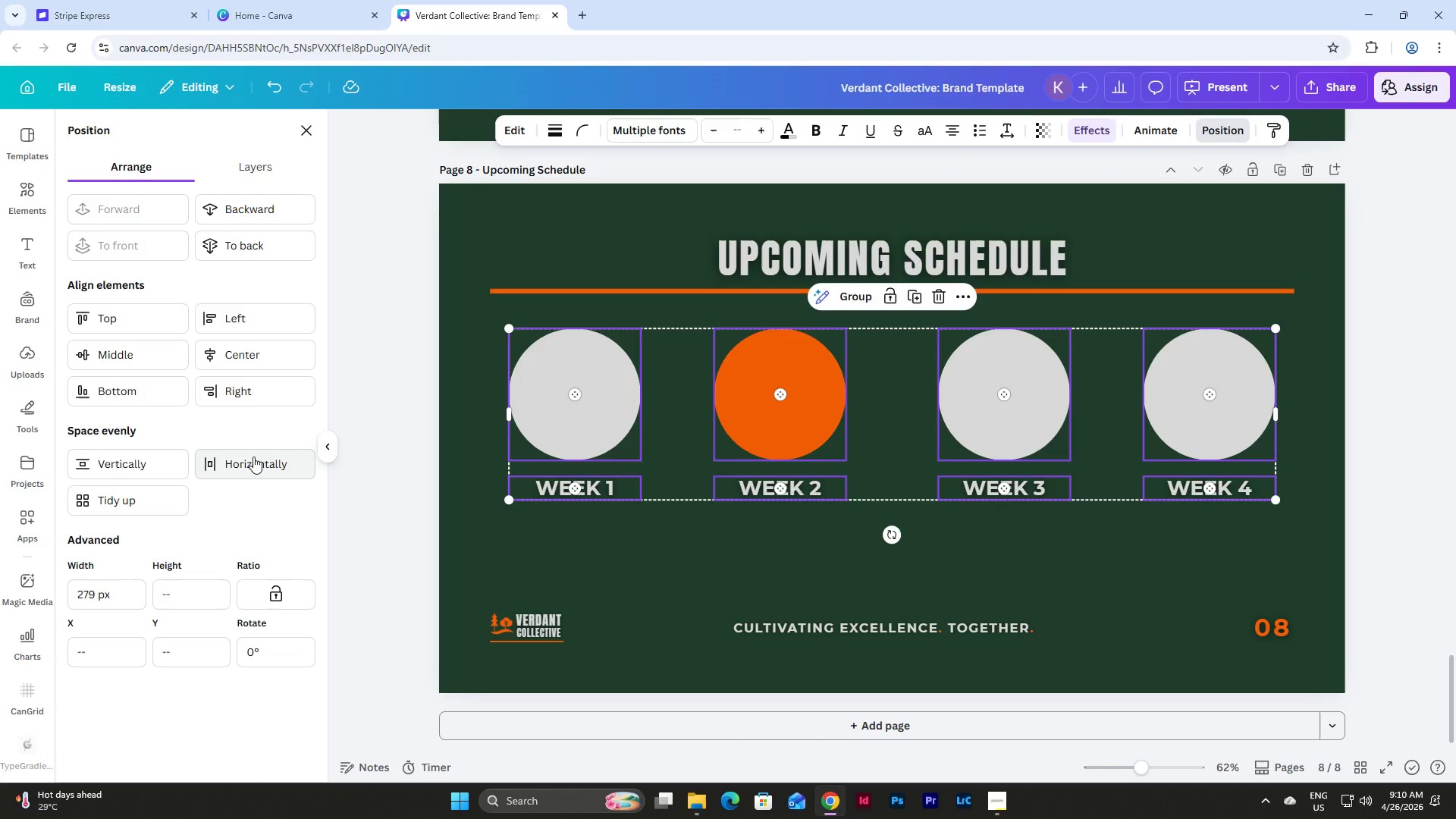 
left_click([252, 457])
 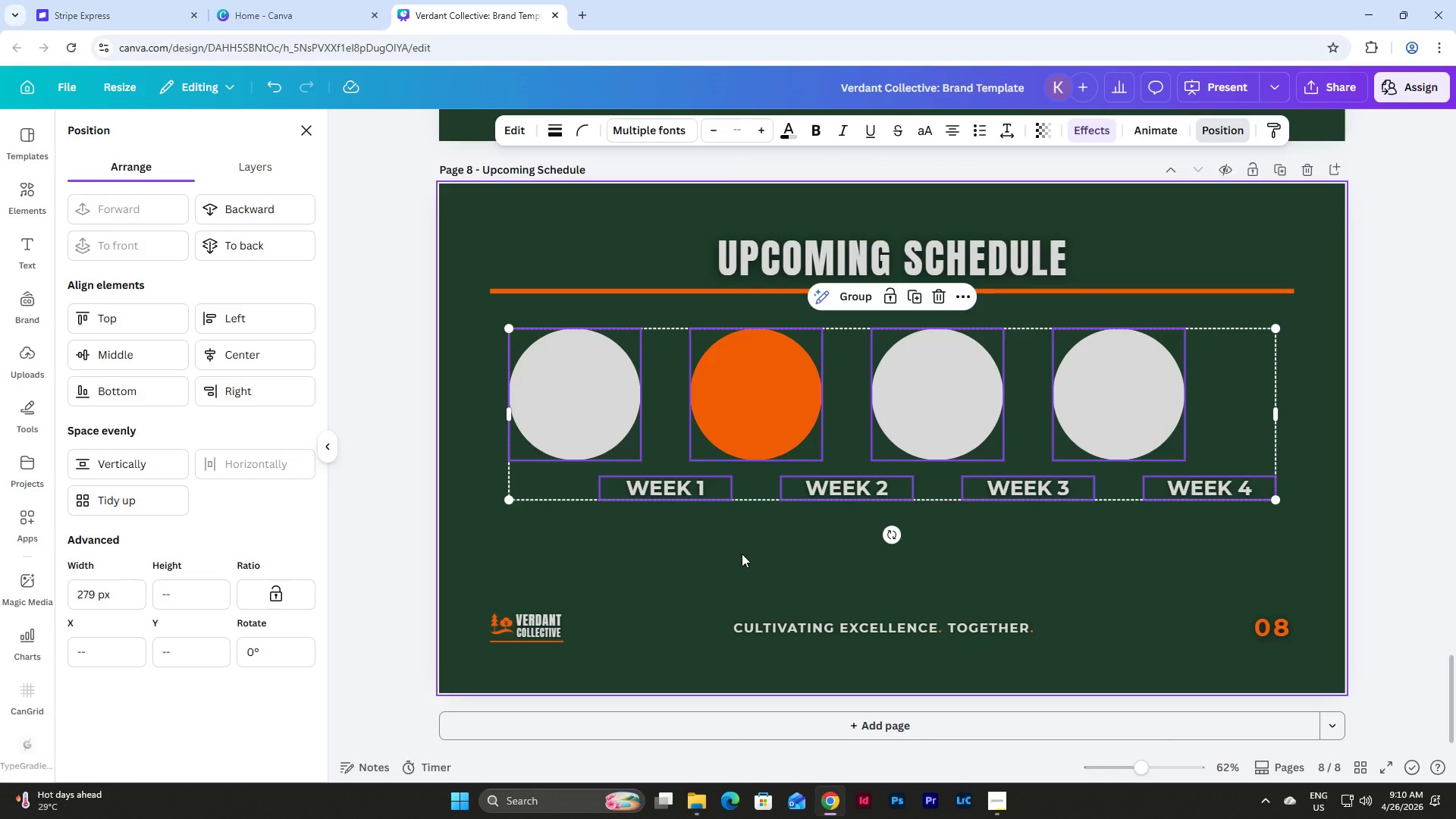 
key(Control+Z)
 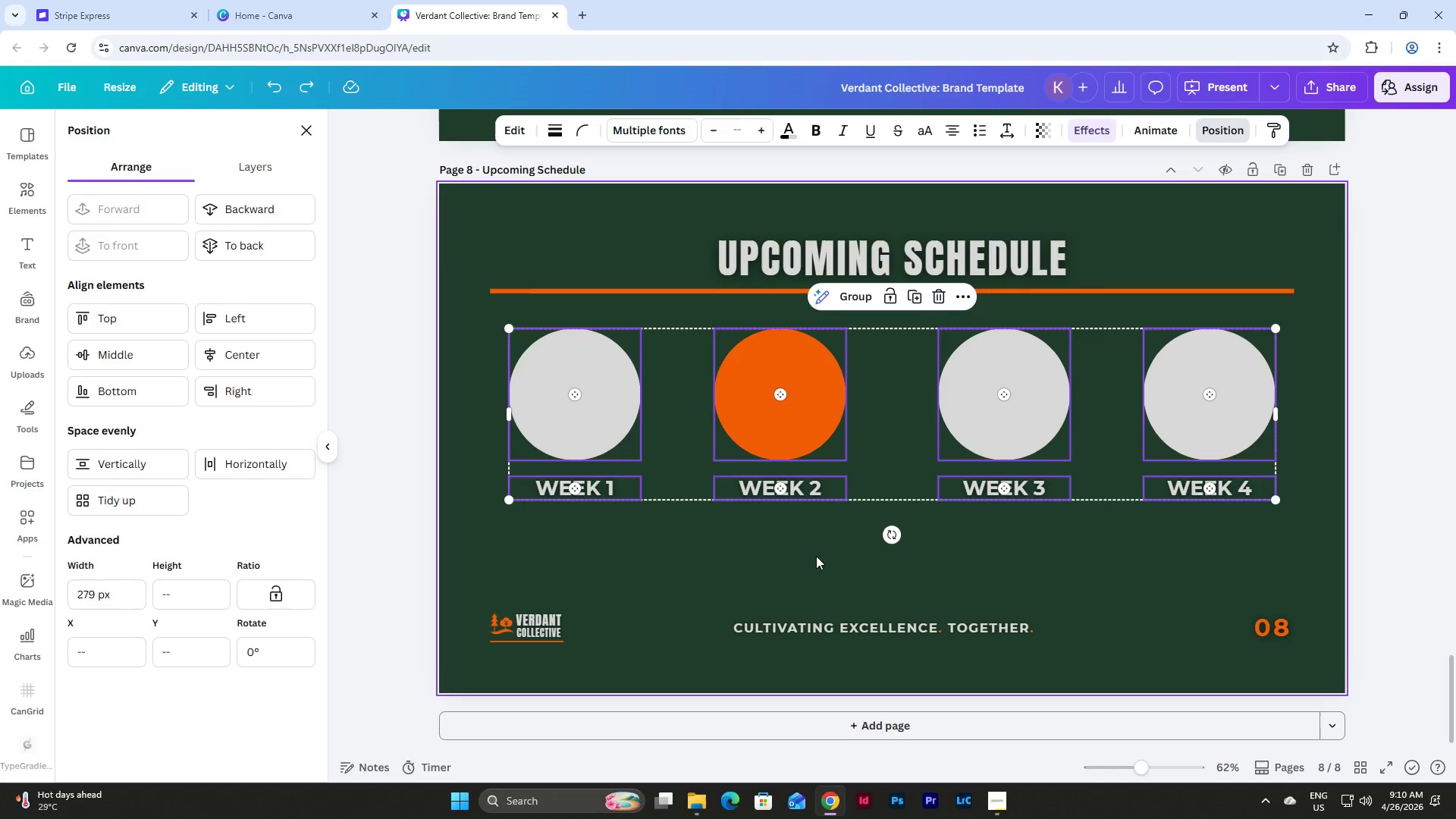 
left_click([874, 557])
 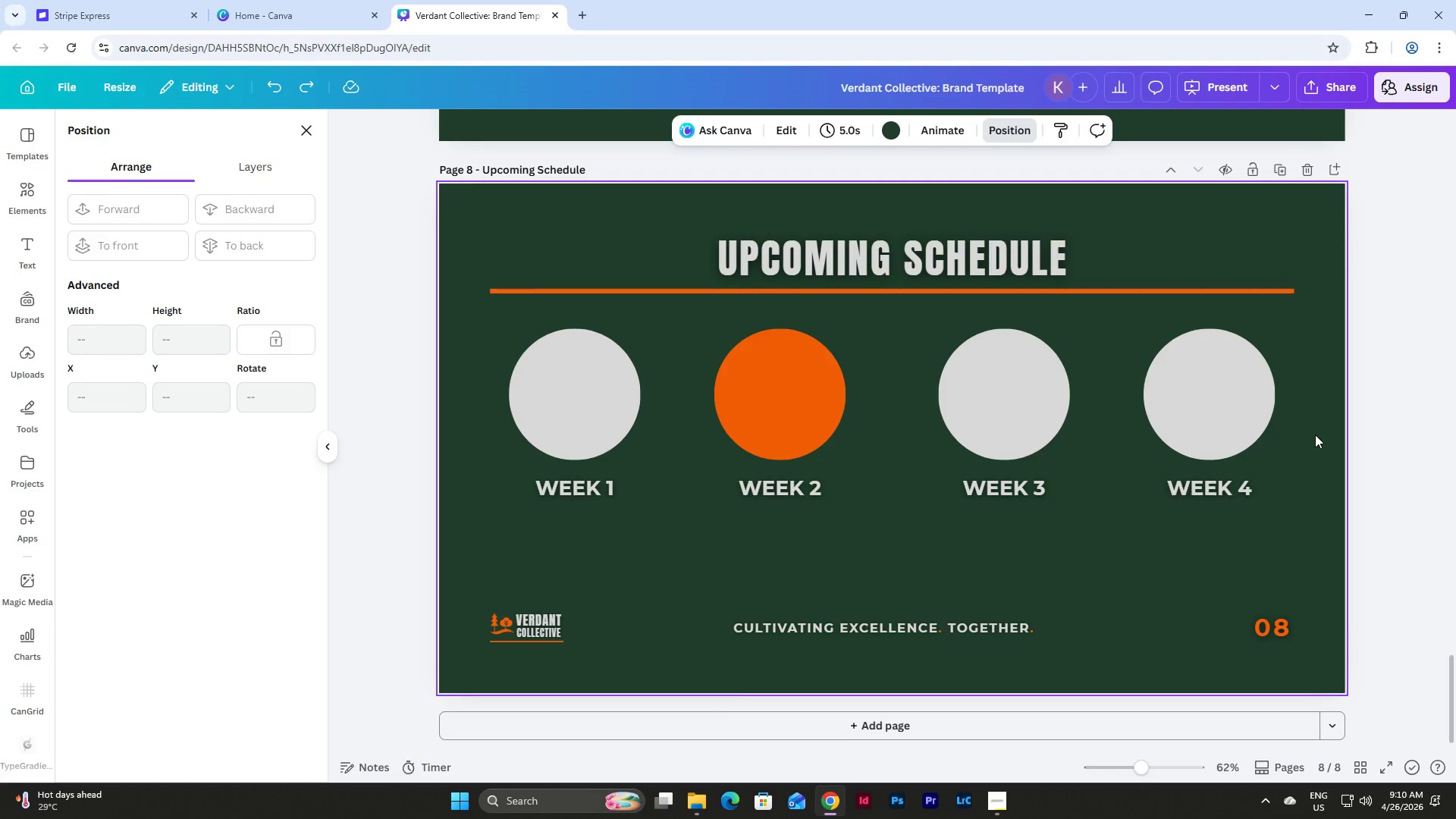 
left_click_drag(start_coordinate=[1315, 435], to_coordinate=[609, 371])
 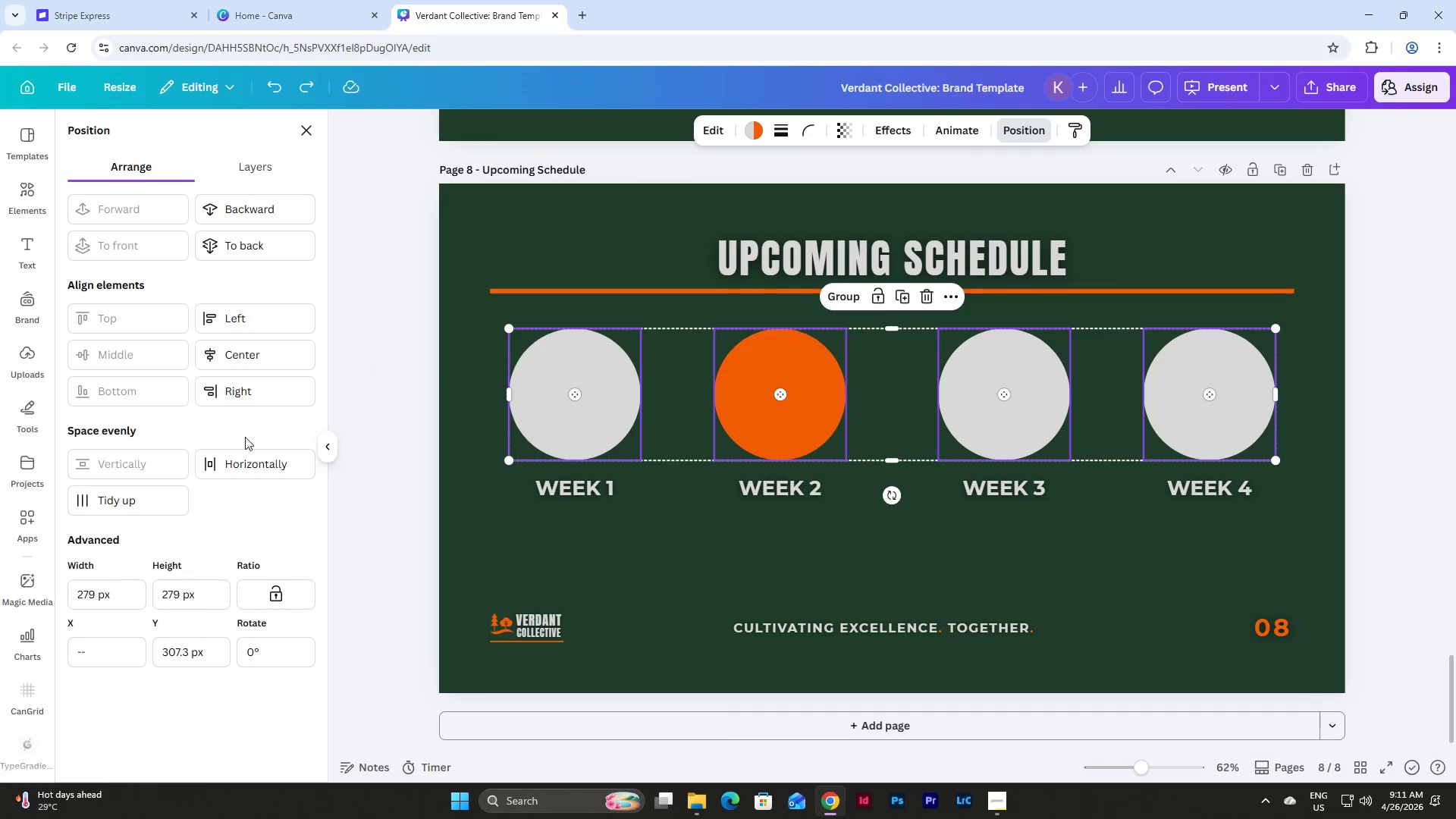 
left_click([243, 467])
 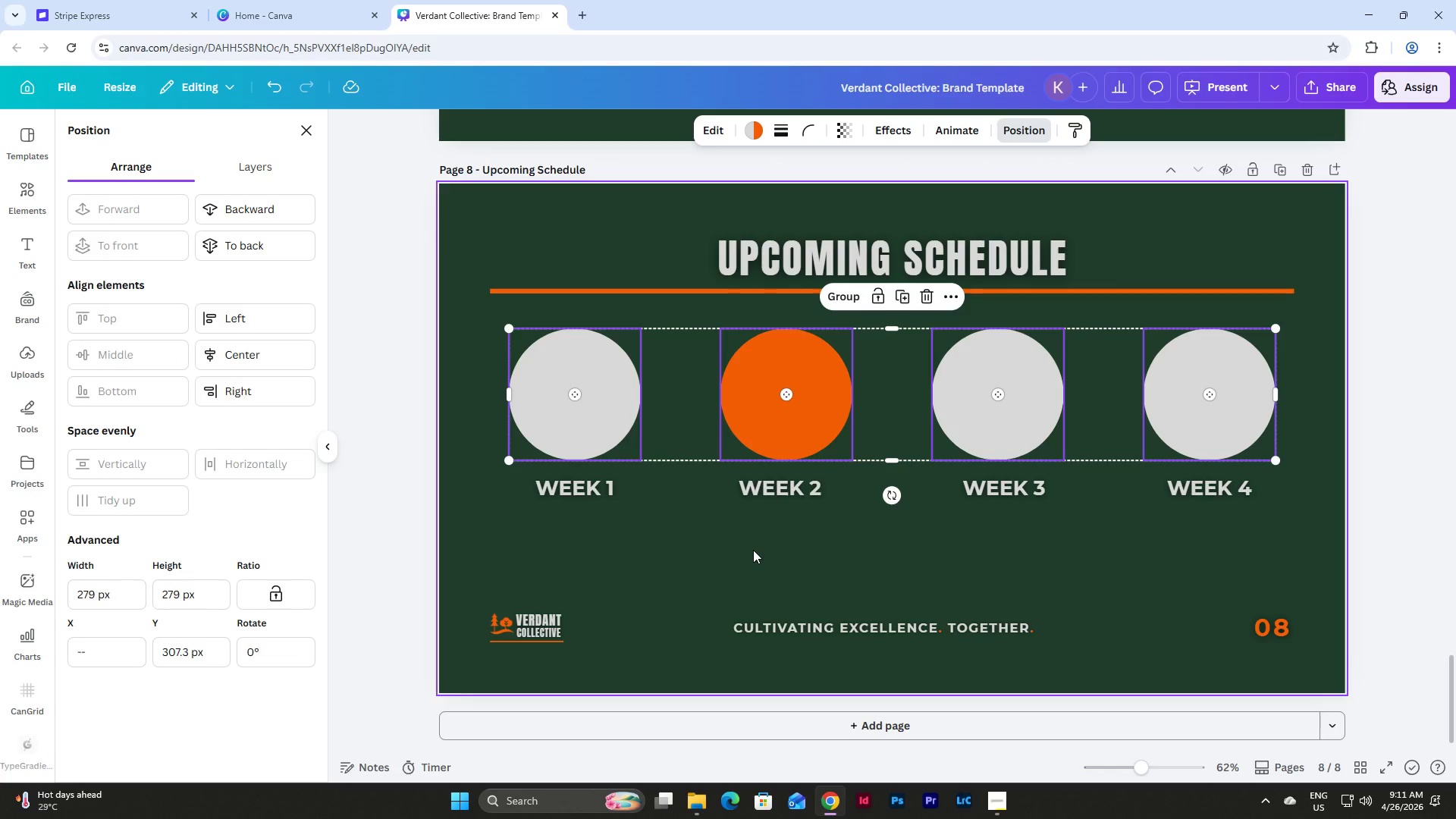 
left_click([753, 550])
 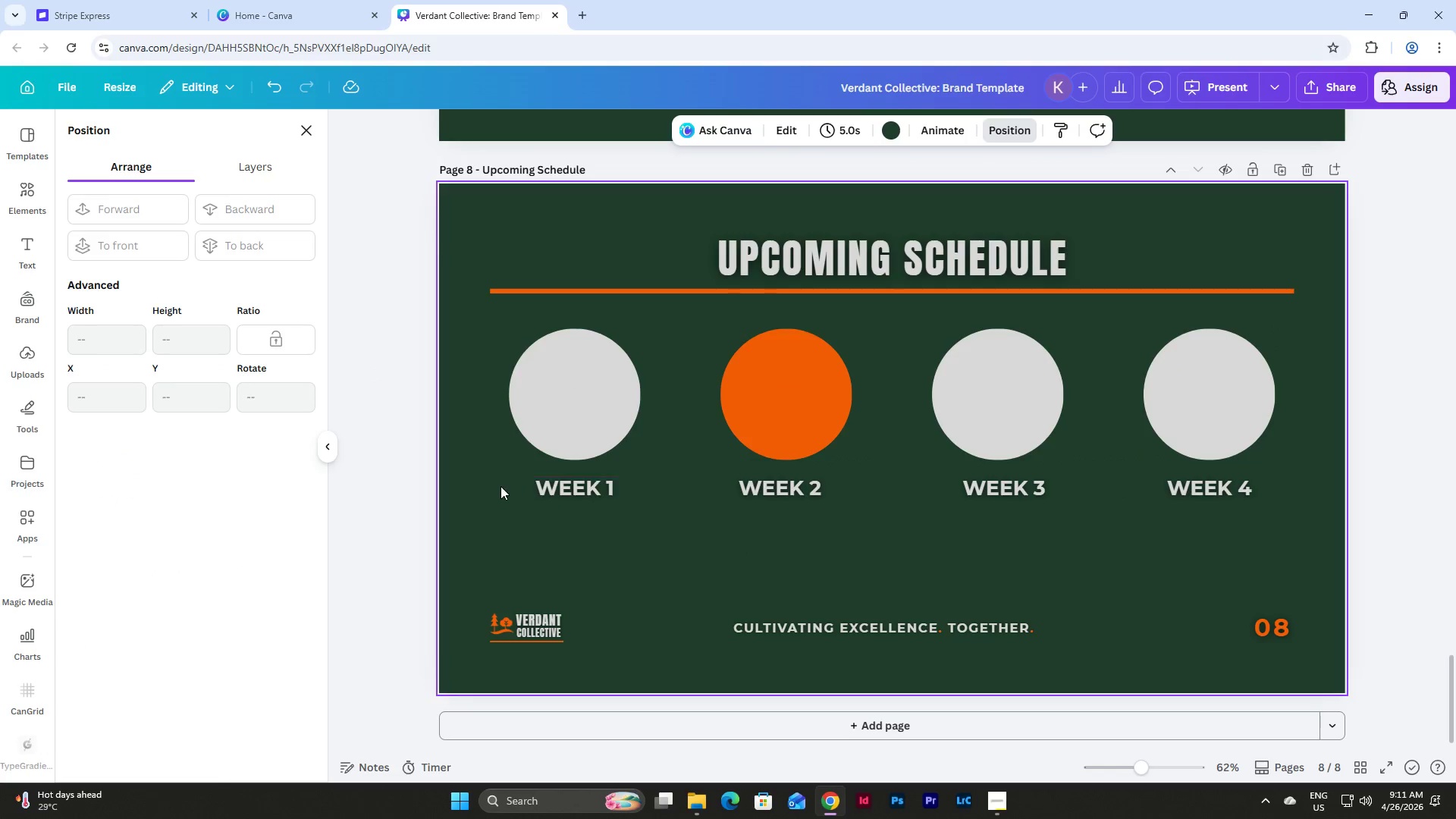 
left_click([545, 483])
 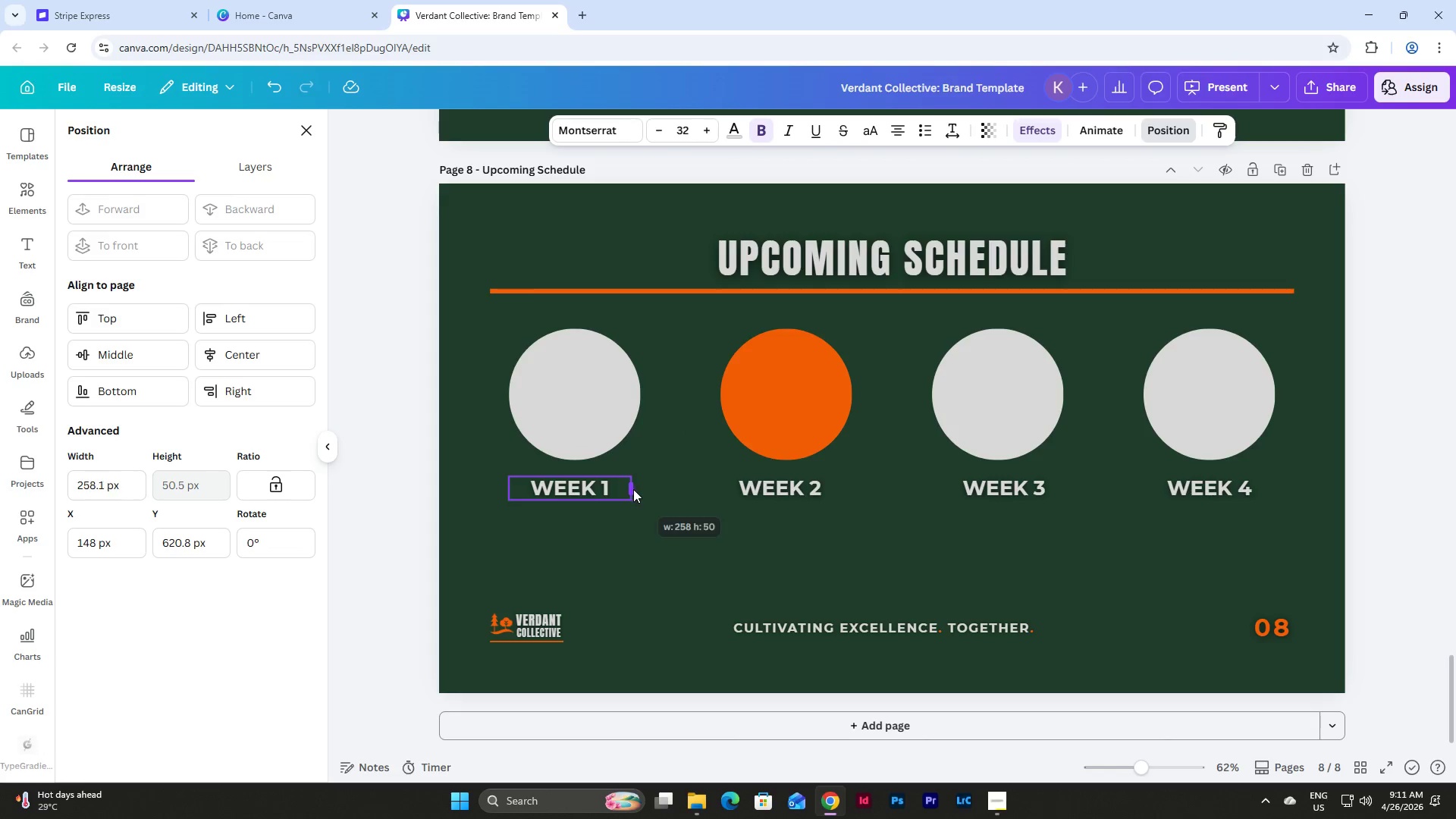 
left_click([774, 490])
 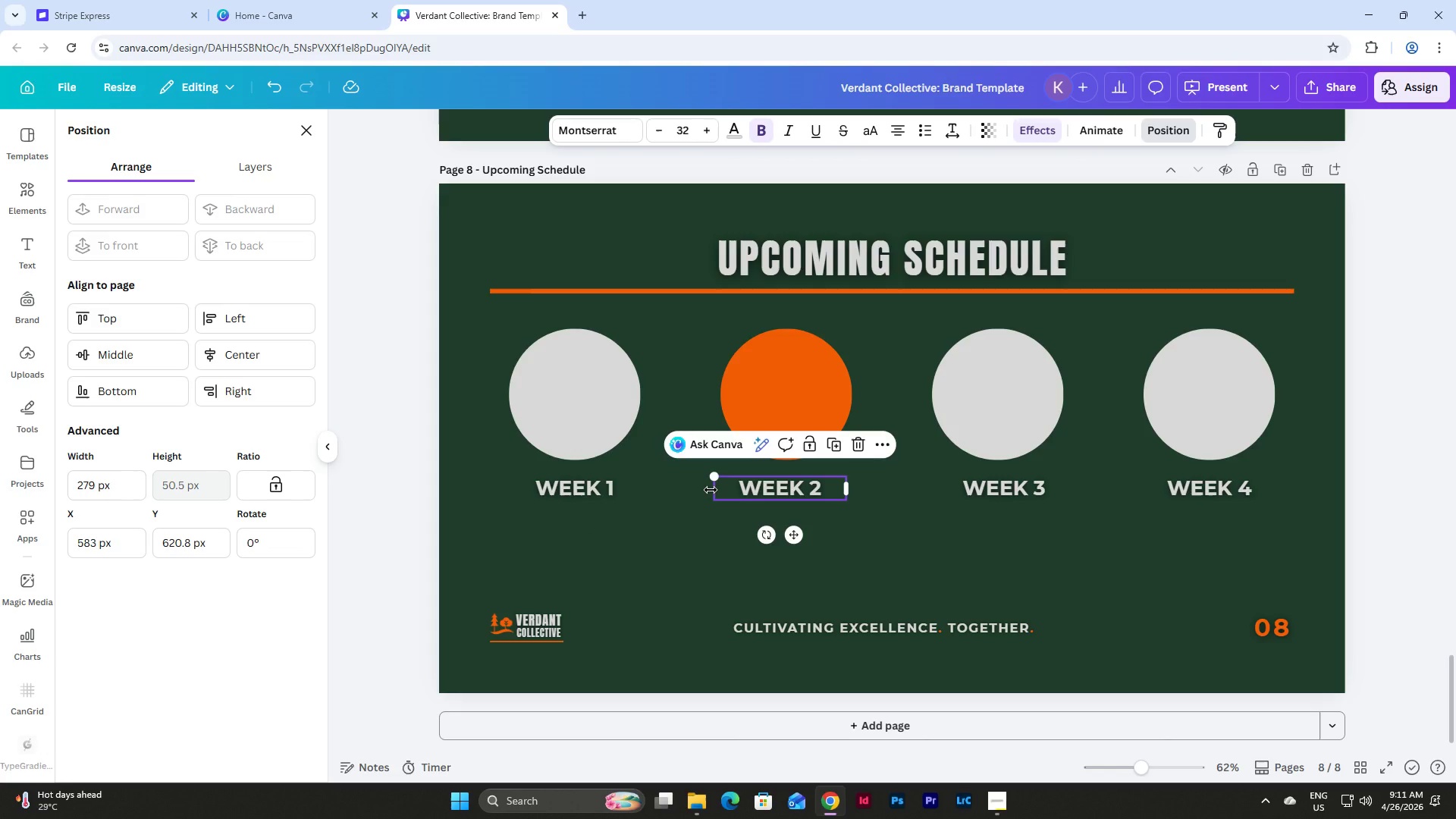 
left_click_drag(start_coordinate=[711, 490], to_coordinate=[715, 490])
 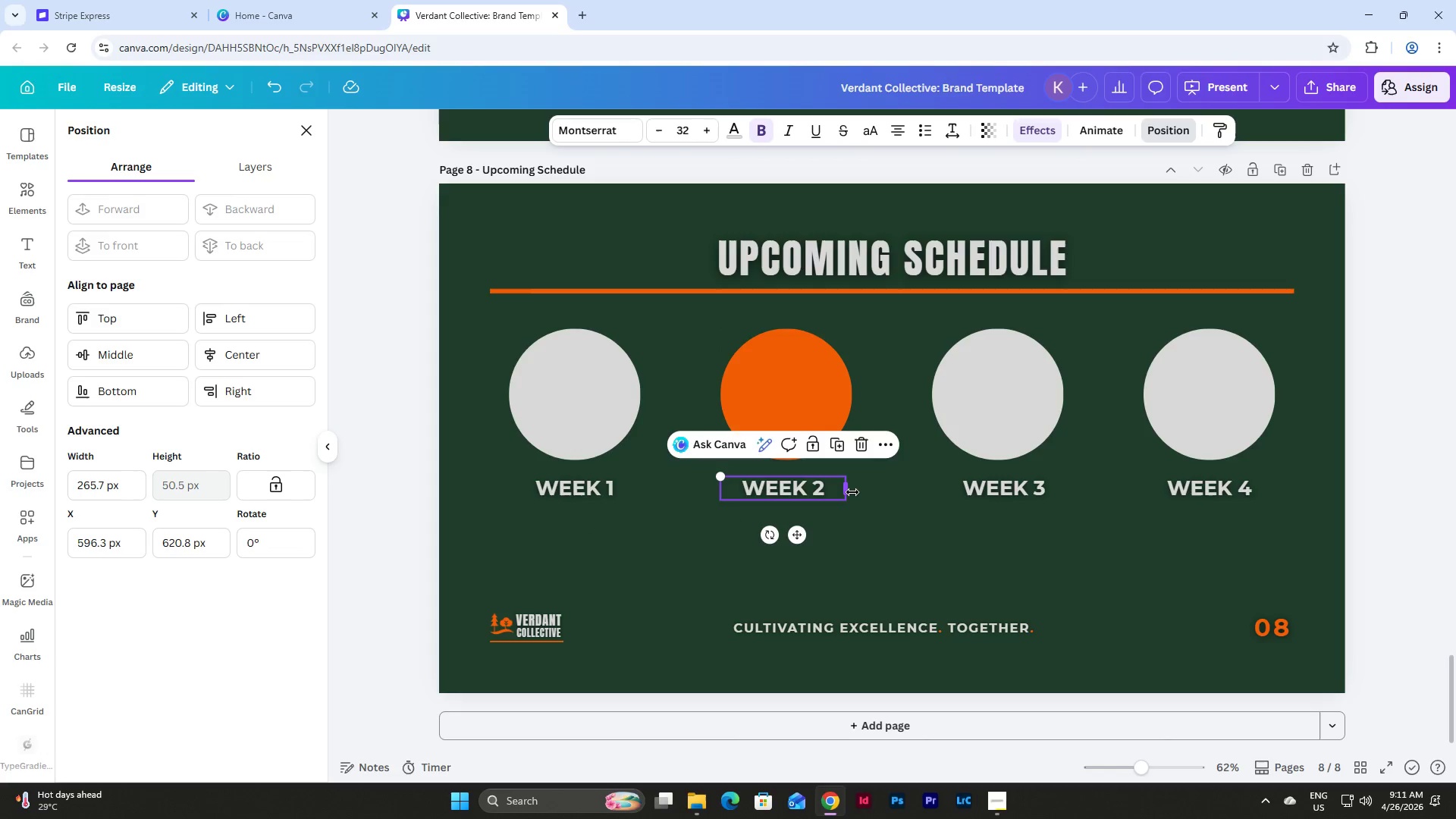 
left_click_drag(start_coordinate=[852, 492], to_coordinate=[860, 491])
 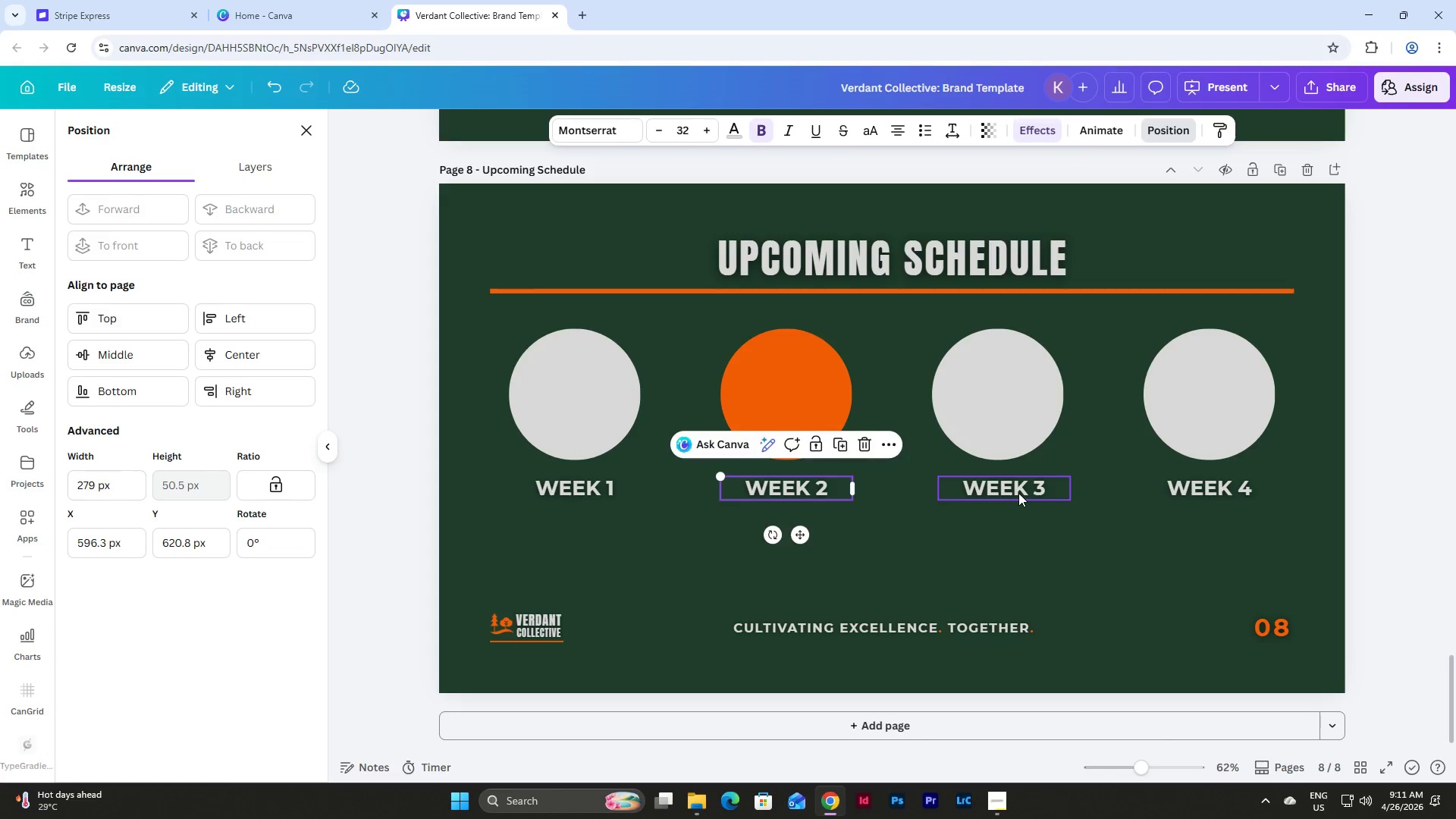 
left_click([1018, 493])
 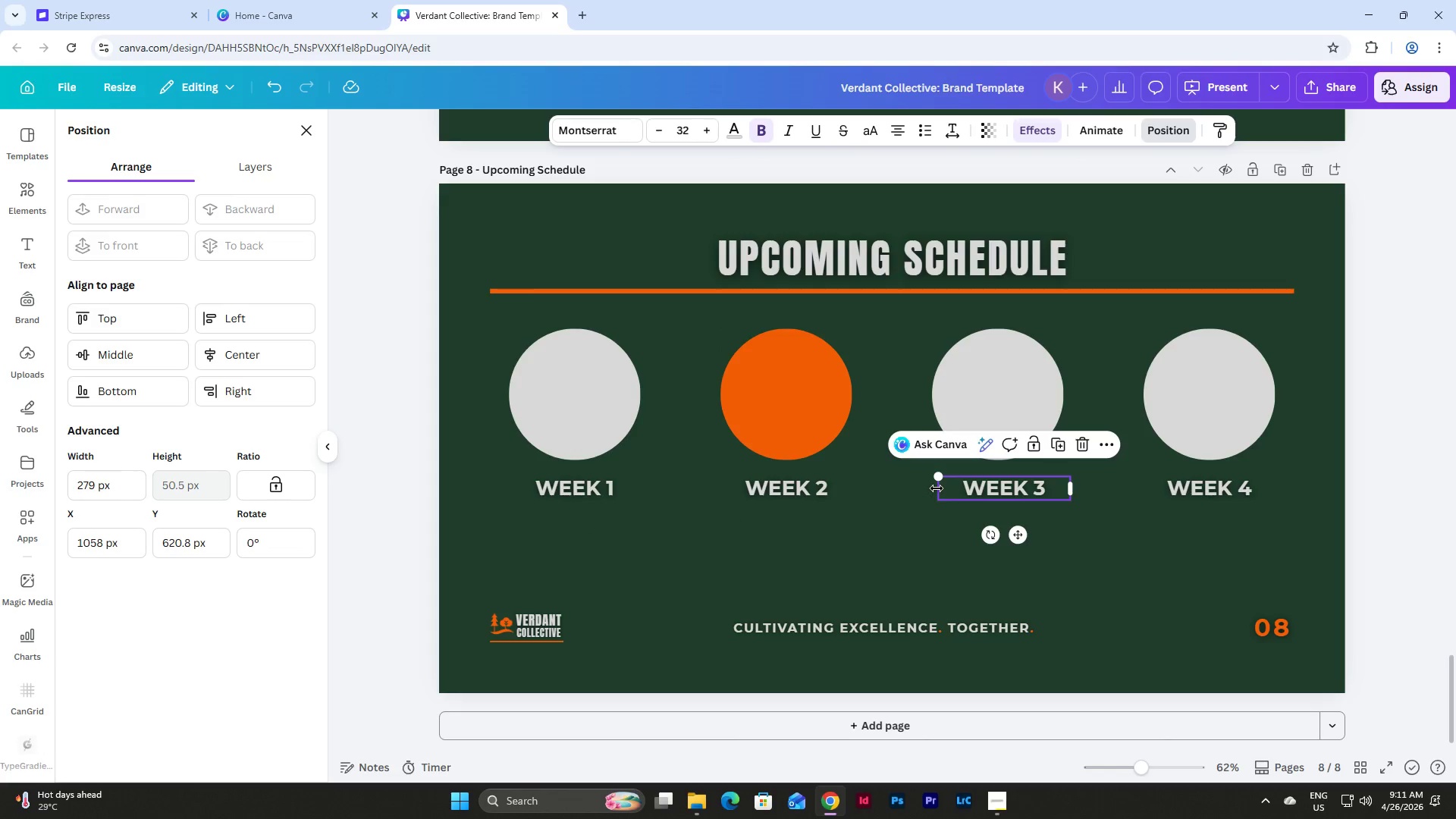 
left_click_drag(start_coordinate=[936, 489], to_coordinate=[930, 491])
 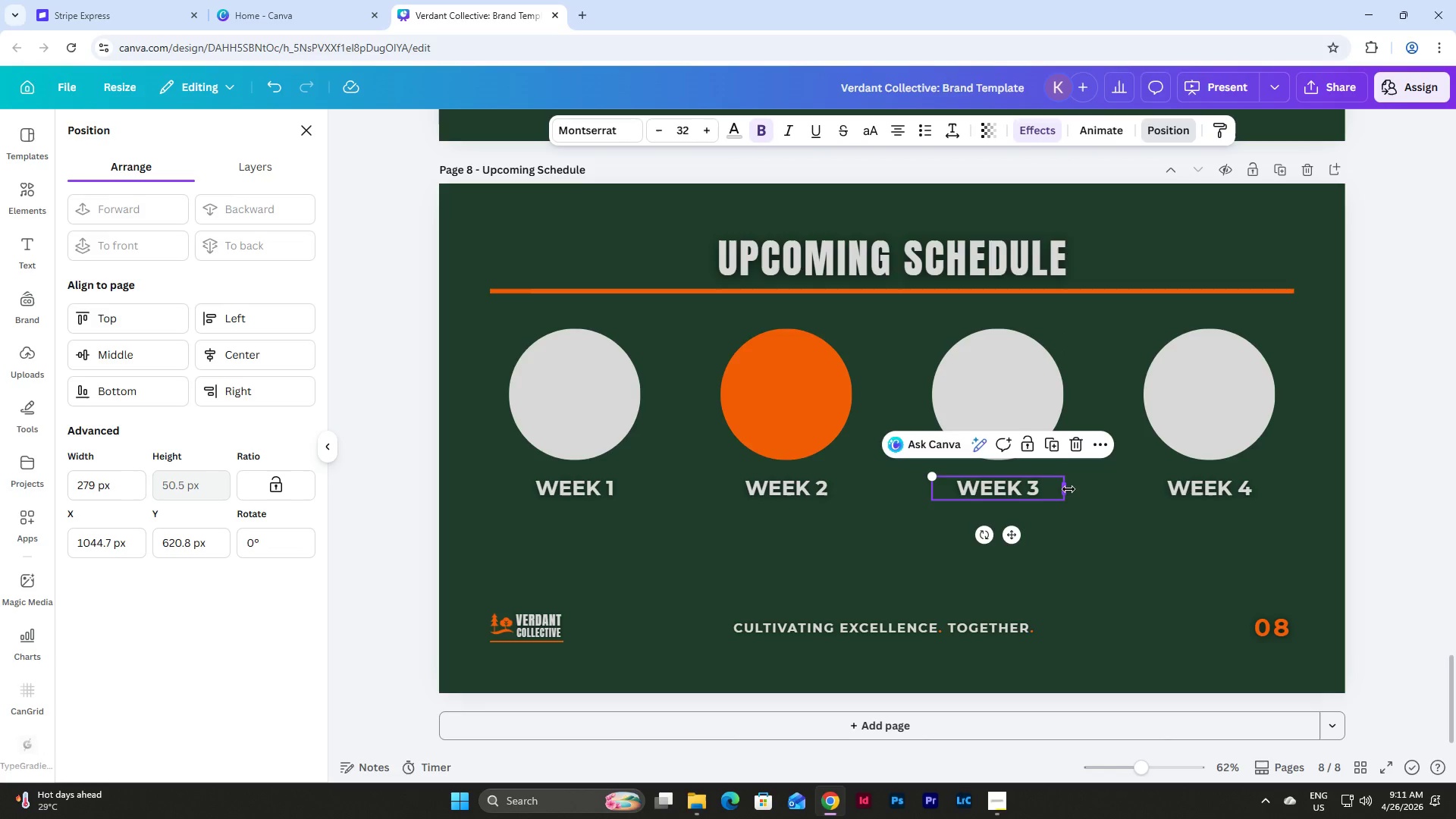 
left_click([1191, 485])
 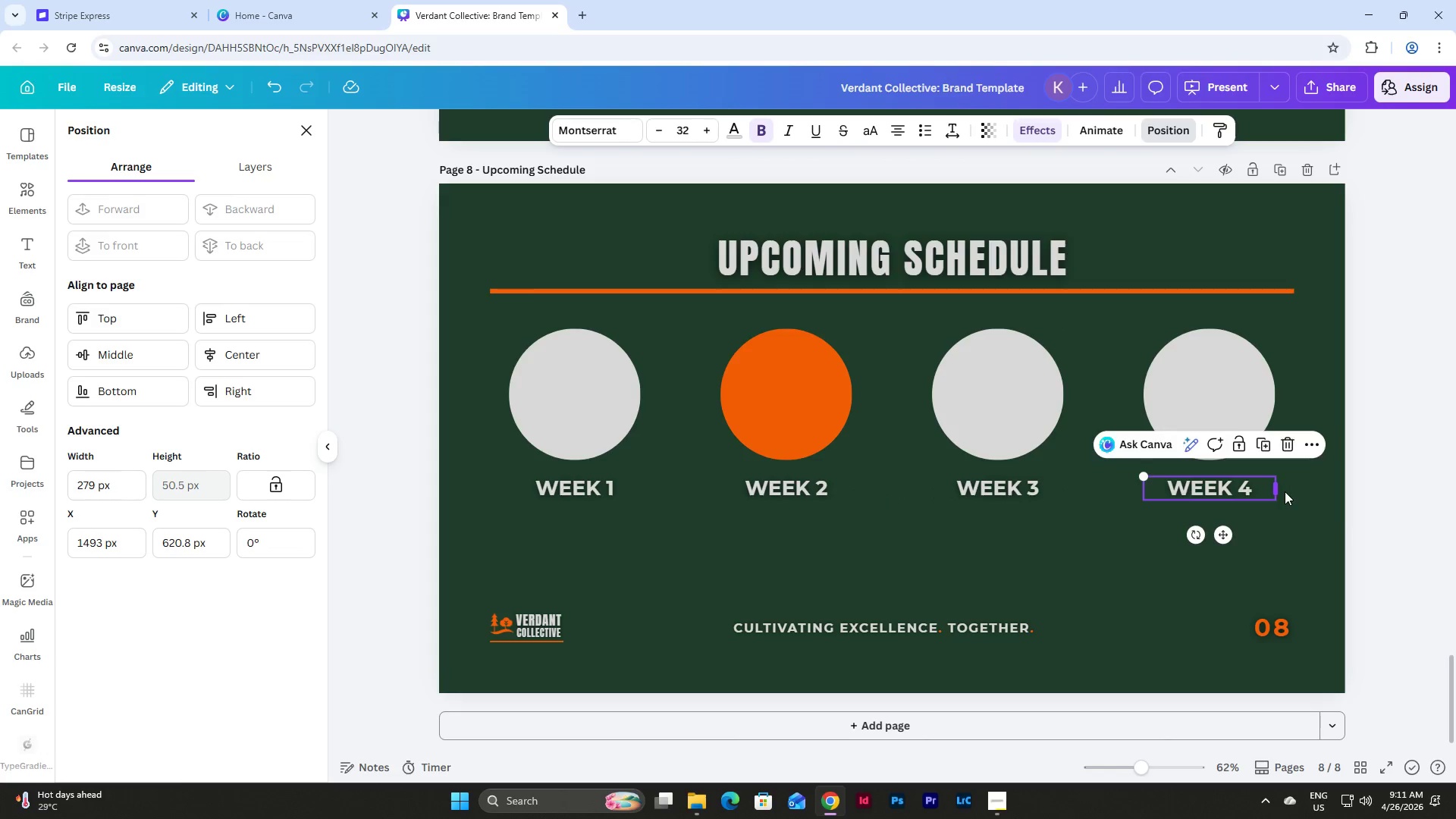 
wait(5.99)
 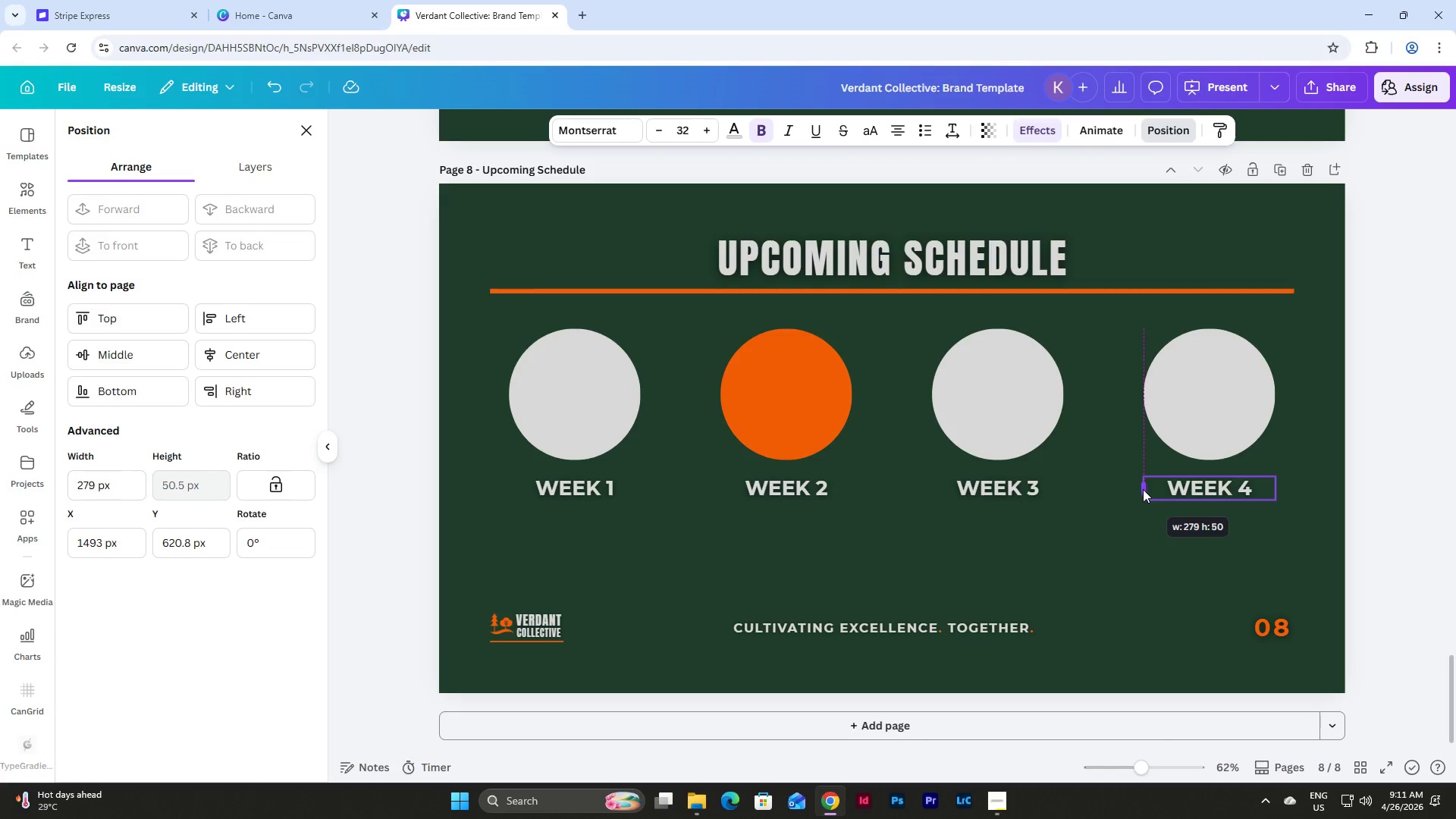 
left_click([1294, 538])
 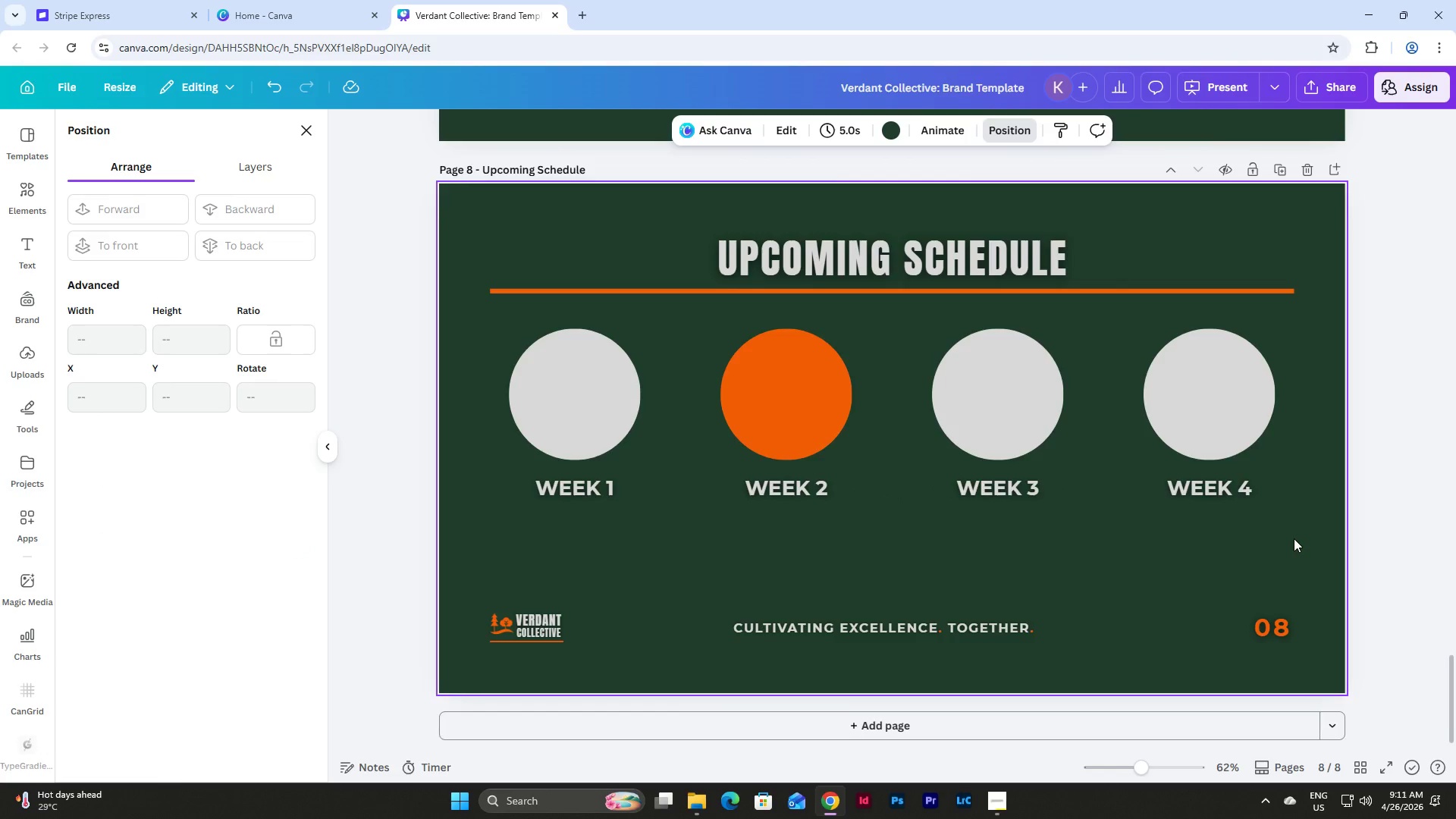 
scroll: coordinate [1294, 538], scroll_direction: up, amount: 2.0
 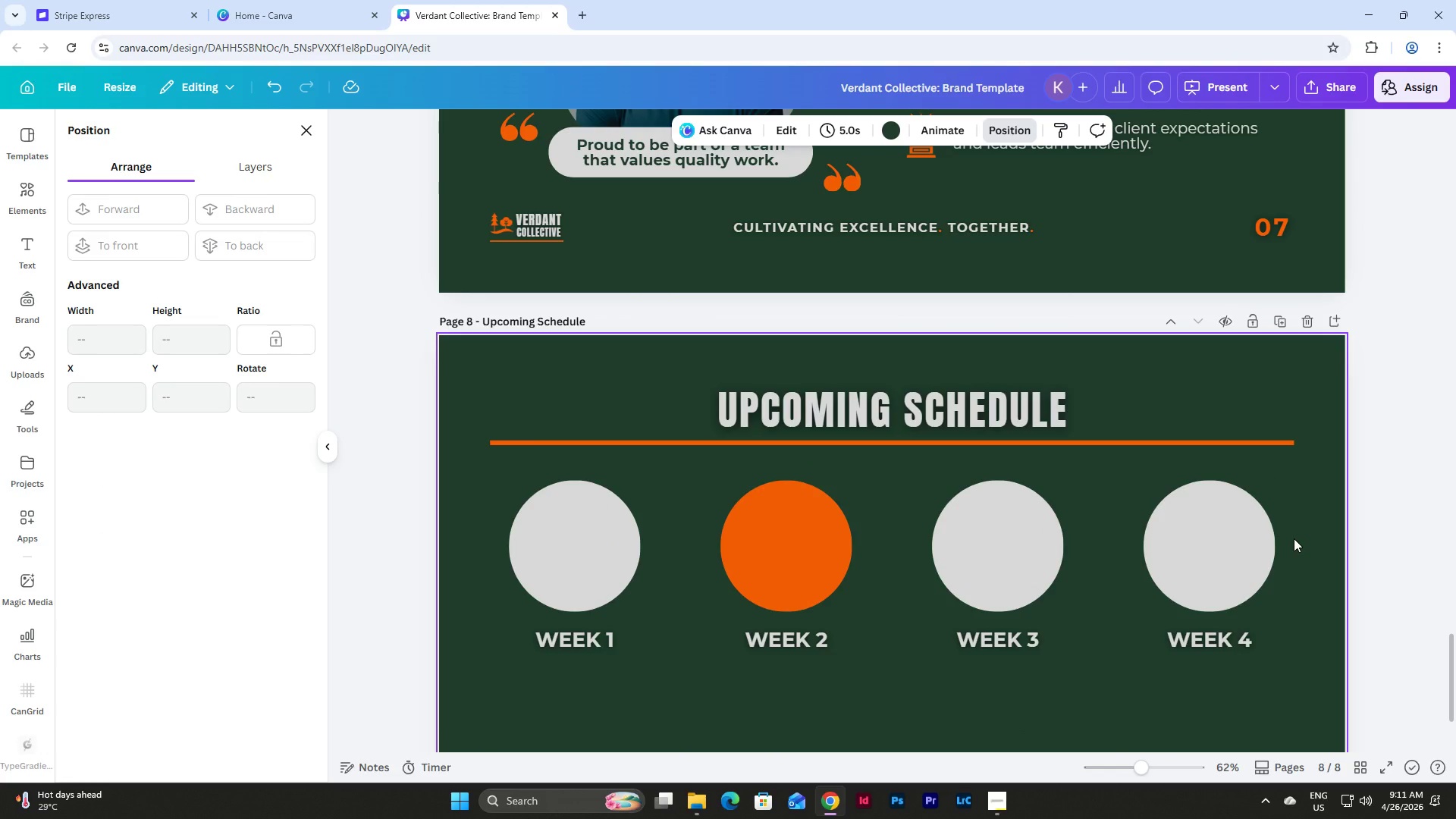 
scroll: coordinate [1294, 538], scroll_direction: down, amount: 1.0
 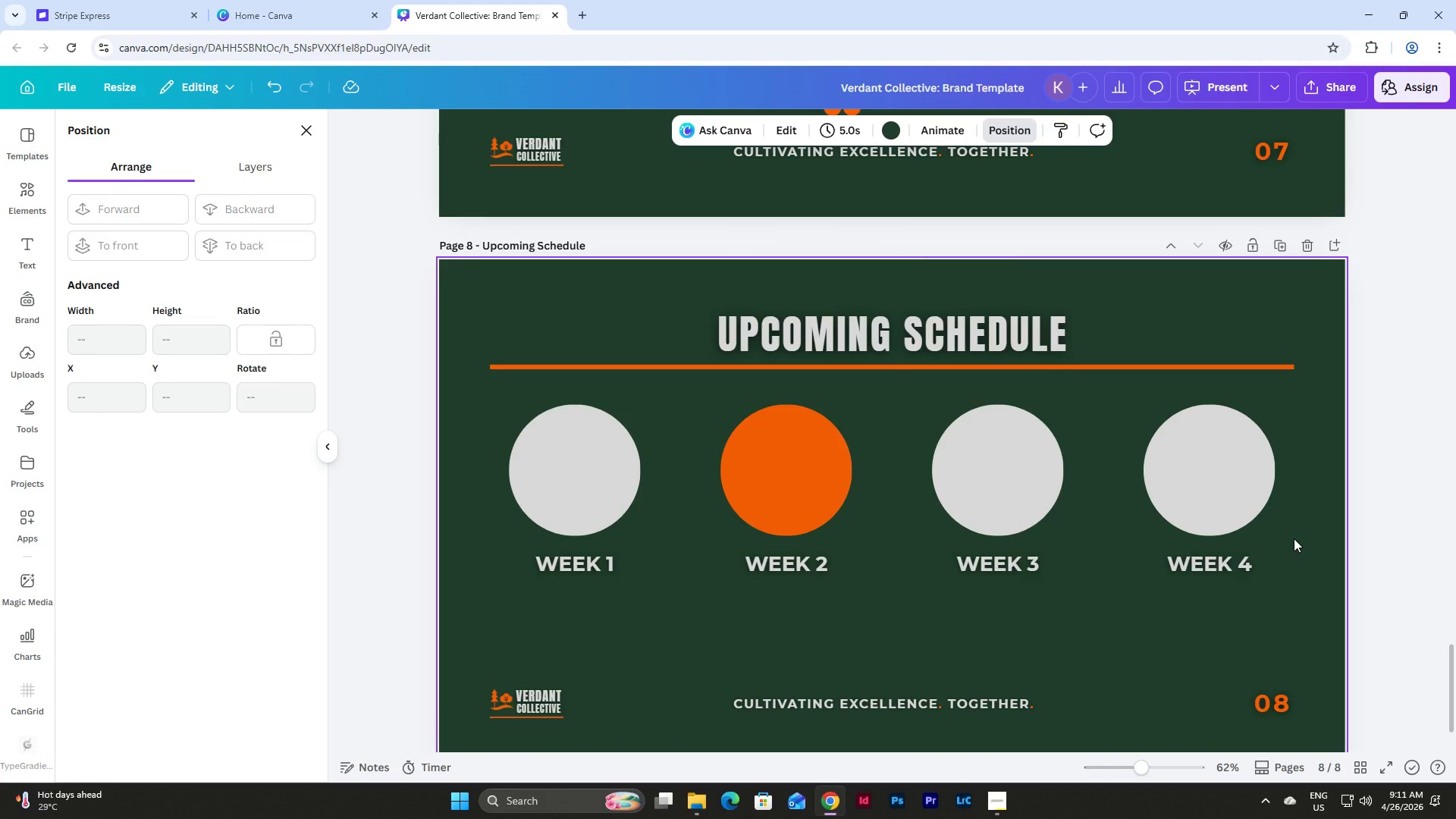 
scroll: coordinate [1294, 538], scroll_direction: up, amount: 5.0
 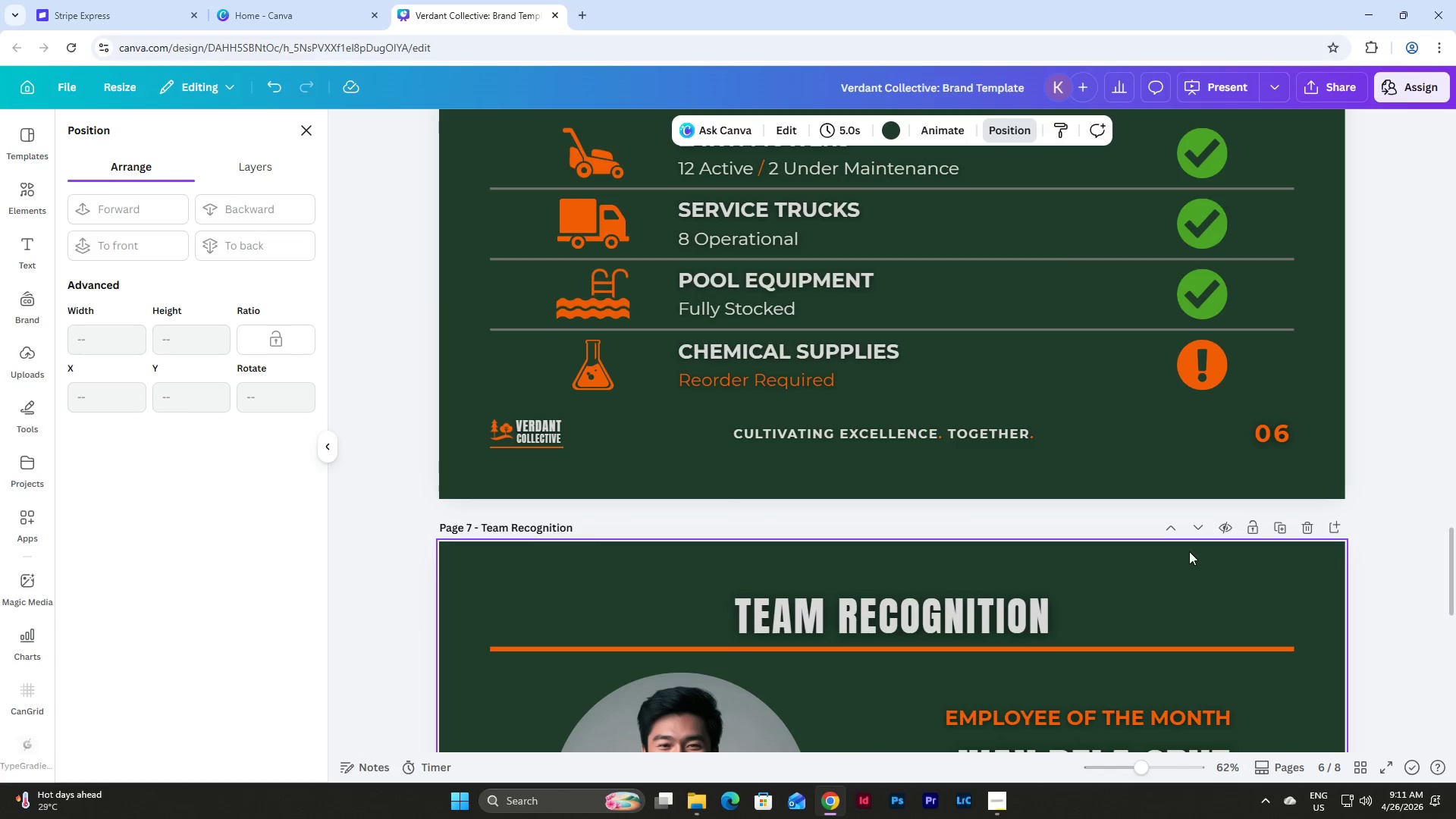 
scroll: coordinate [1191, 548], scroll_direction: down, amount: 3.0
 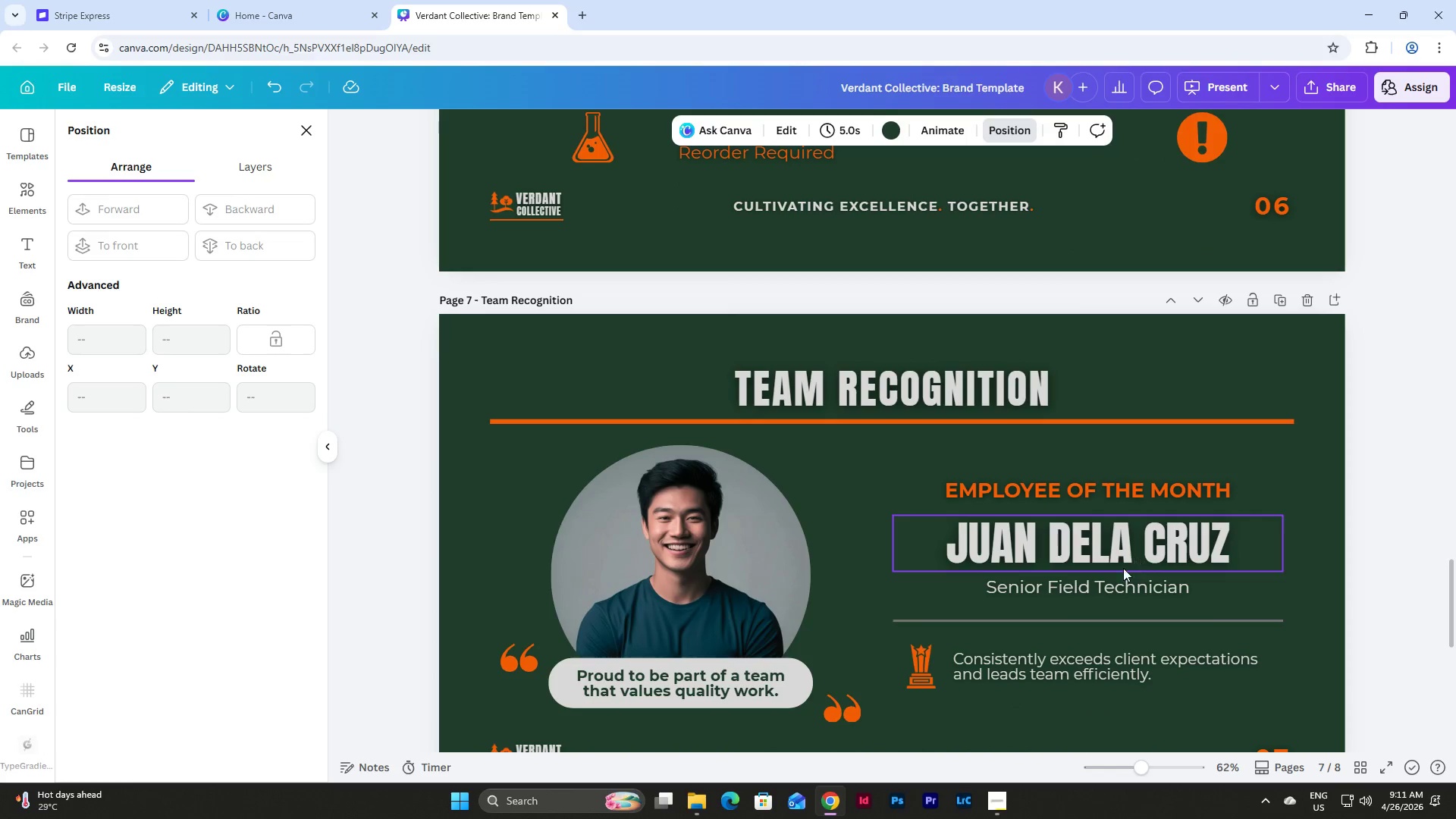 
left_click([1107, 577])
 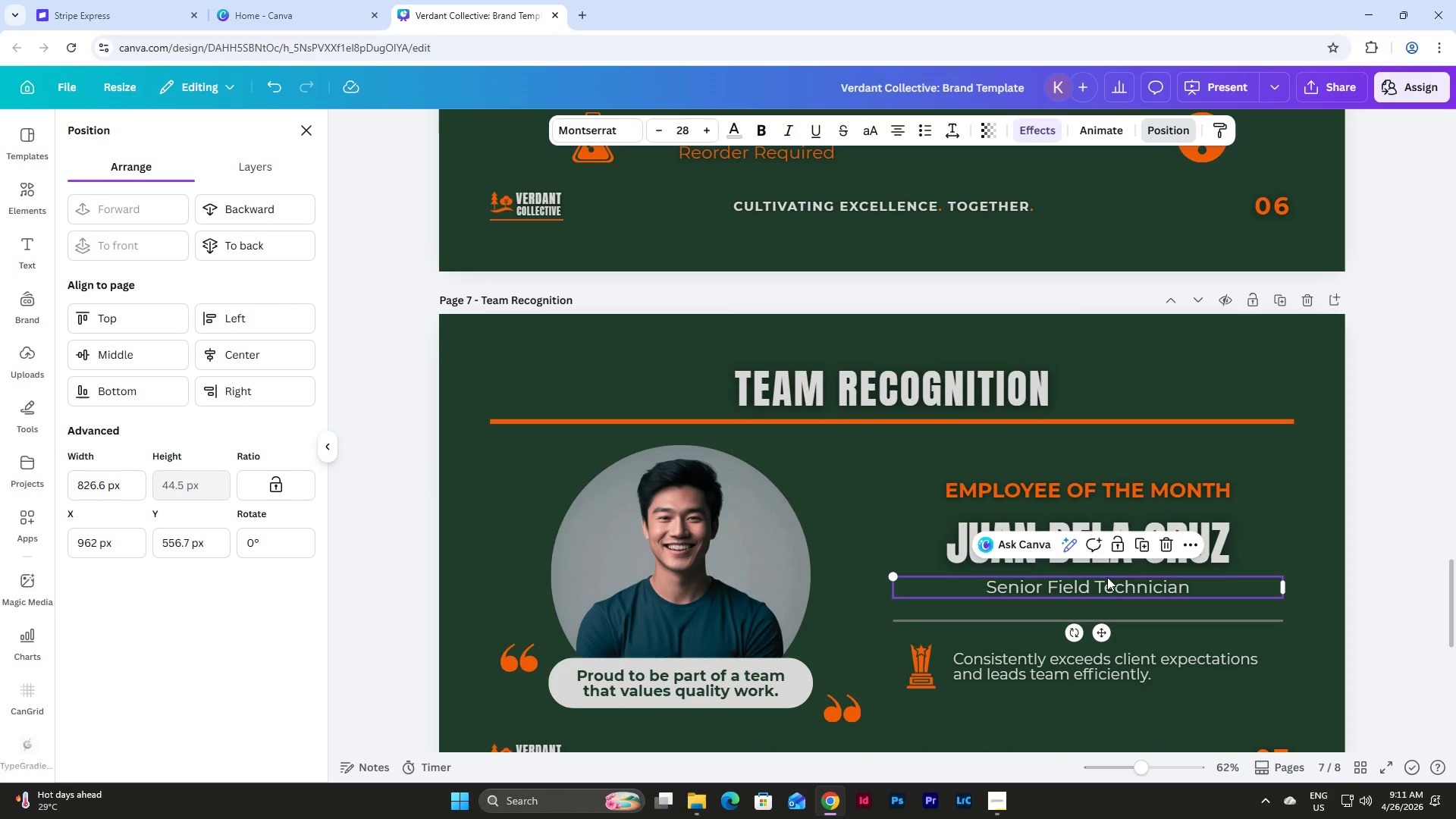 
key(Control+C)
 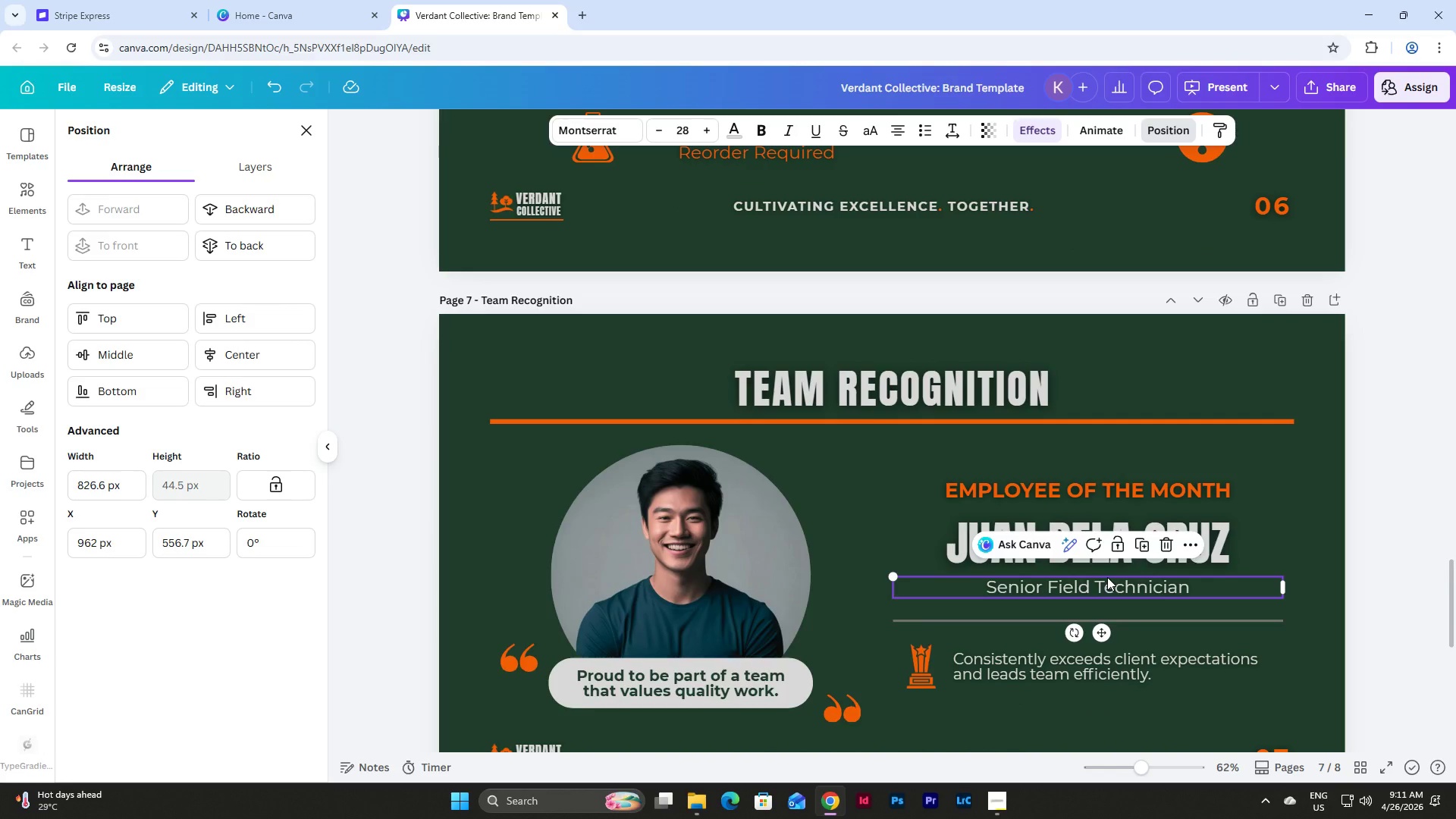 
scroll: coordinate [1107, 577], scroll_direction: down, amount: 7.0
 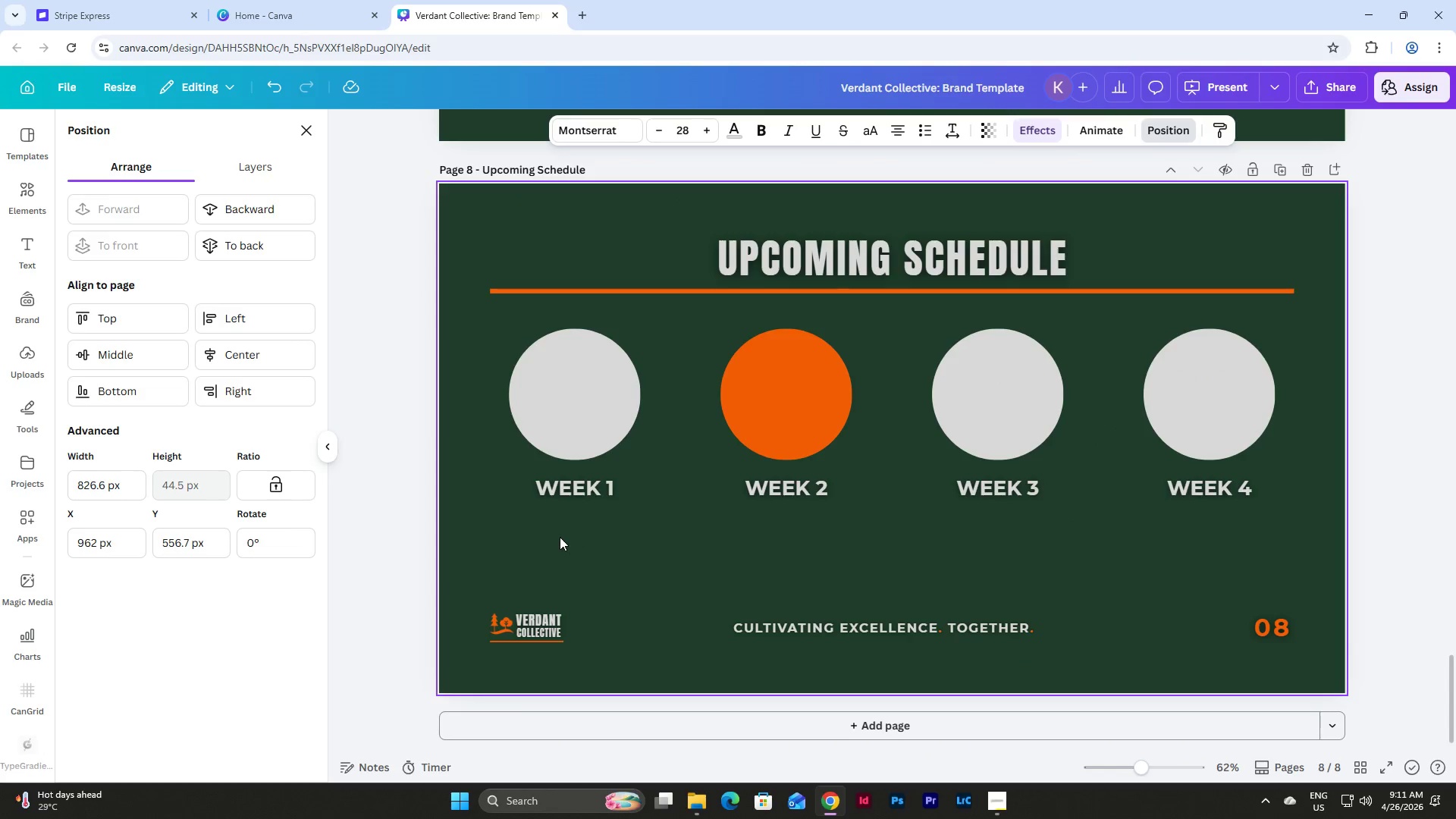 
left_click([558, 537])
 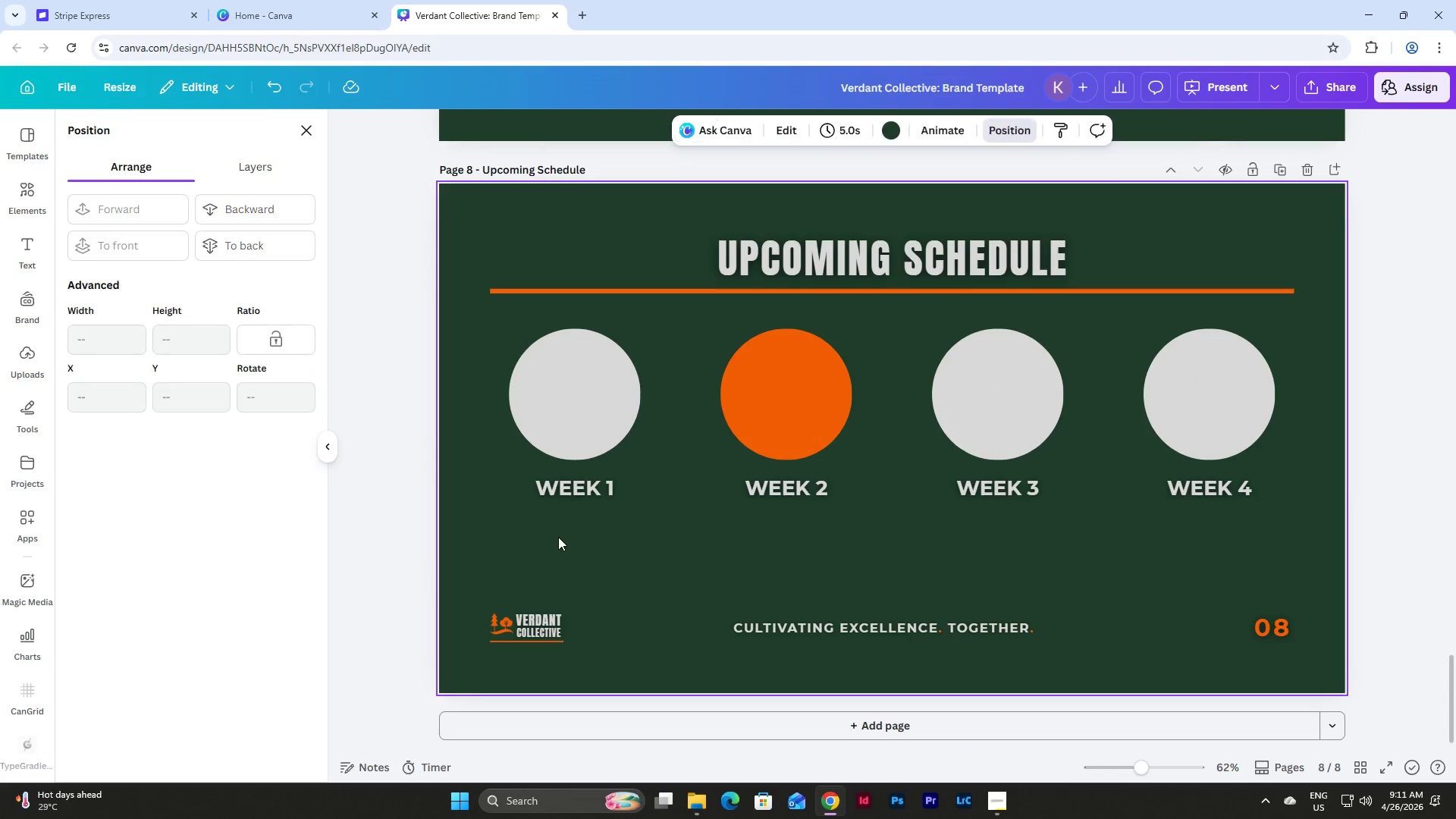 
key(Control+V)
 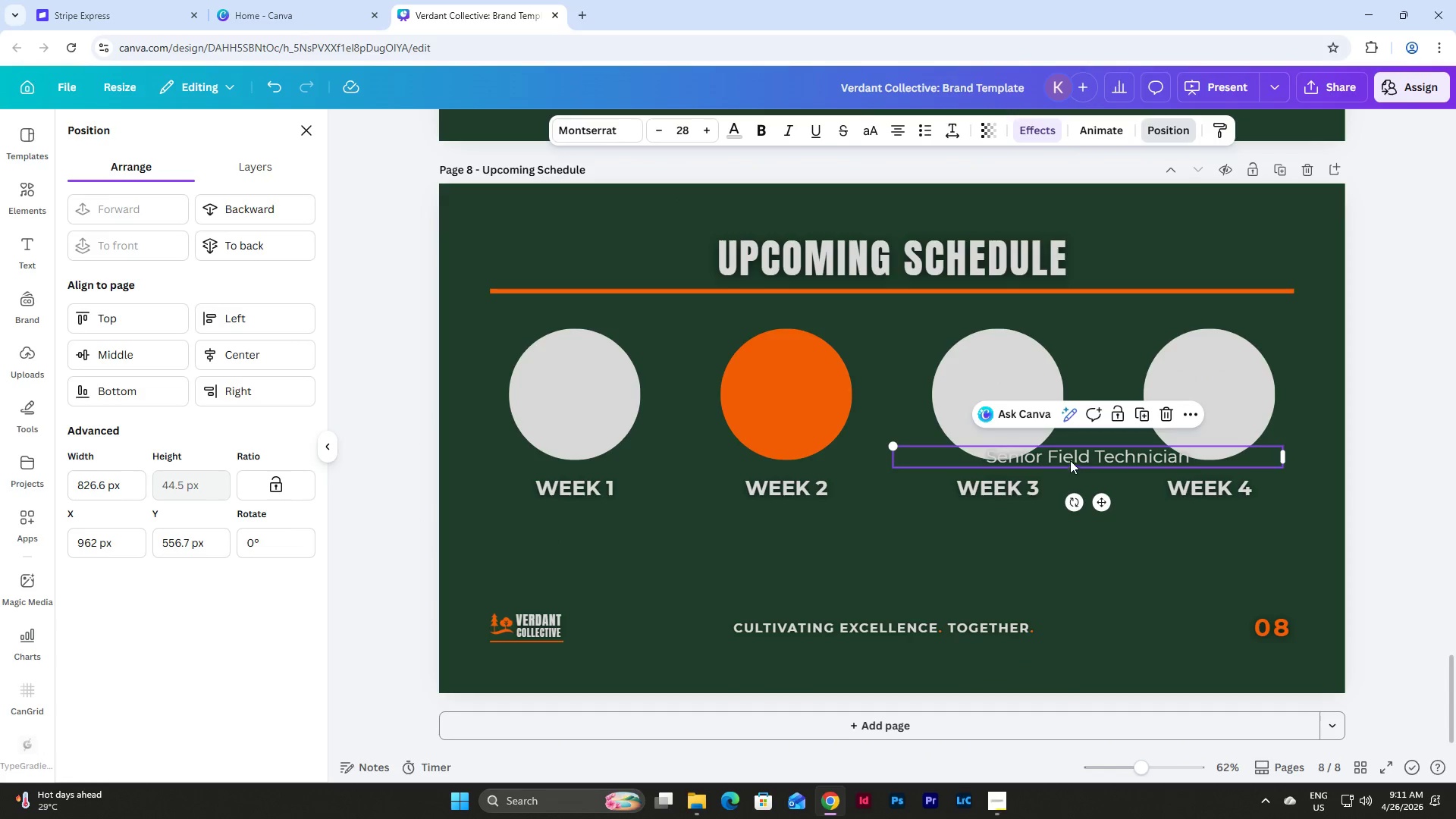 
left_click_drag(start_coordinate=[1080, 451], to_coordinate=[674, 508])
 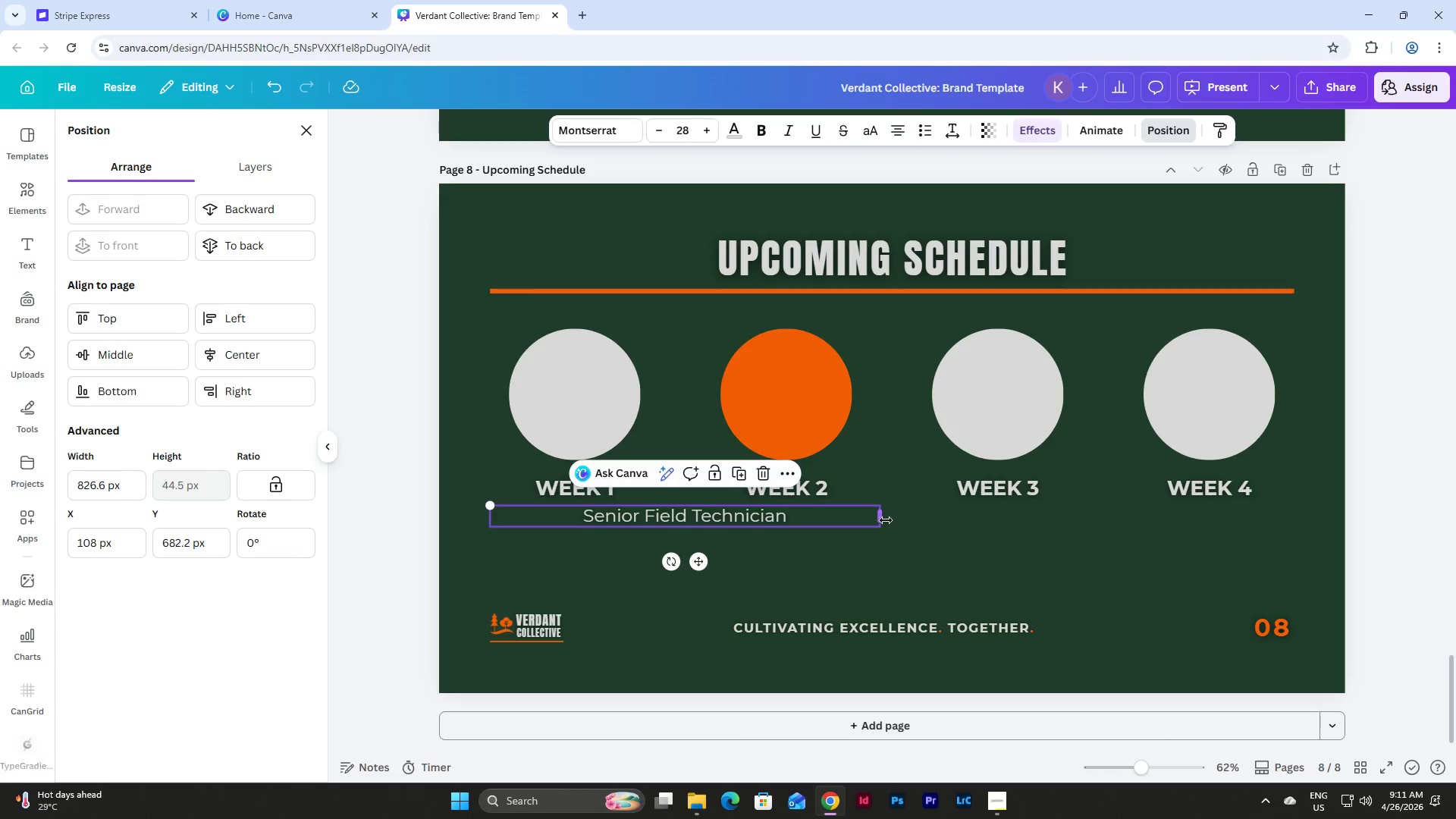 
left_click_drag(start_coordinate=[886, 520], to_coordinate=[675, 520])
 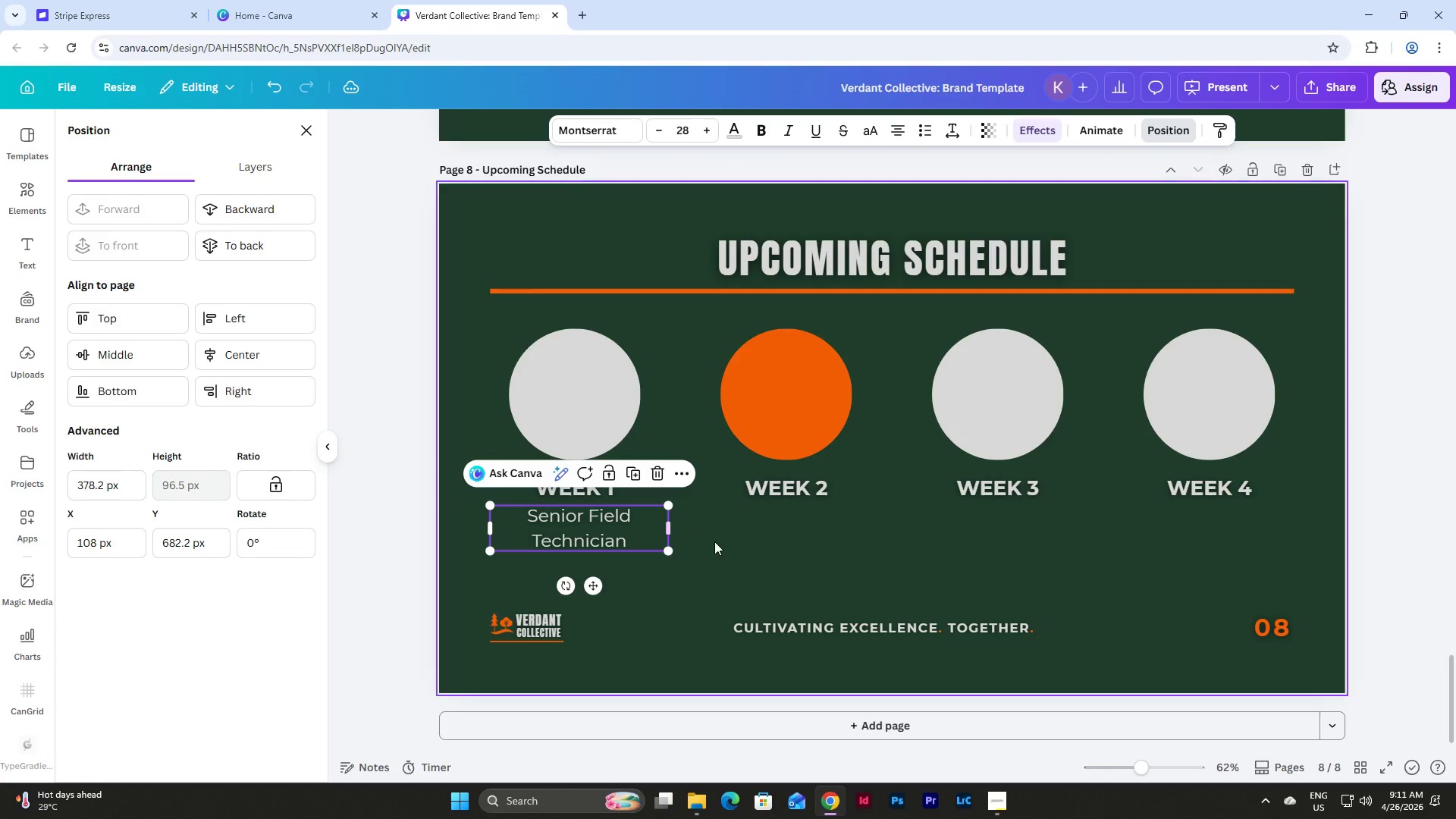 
left_click([714, 541])
 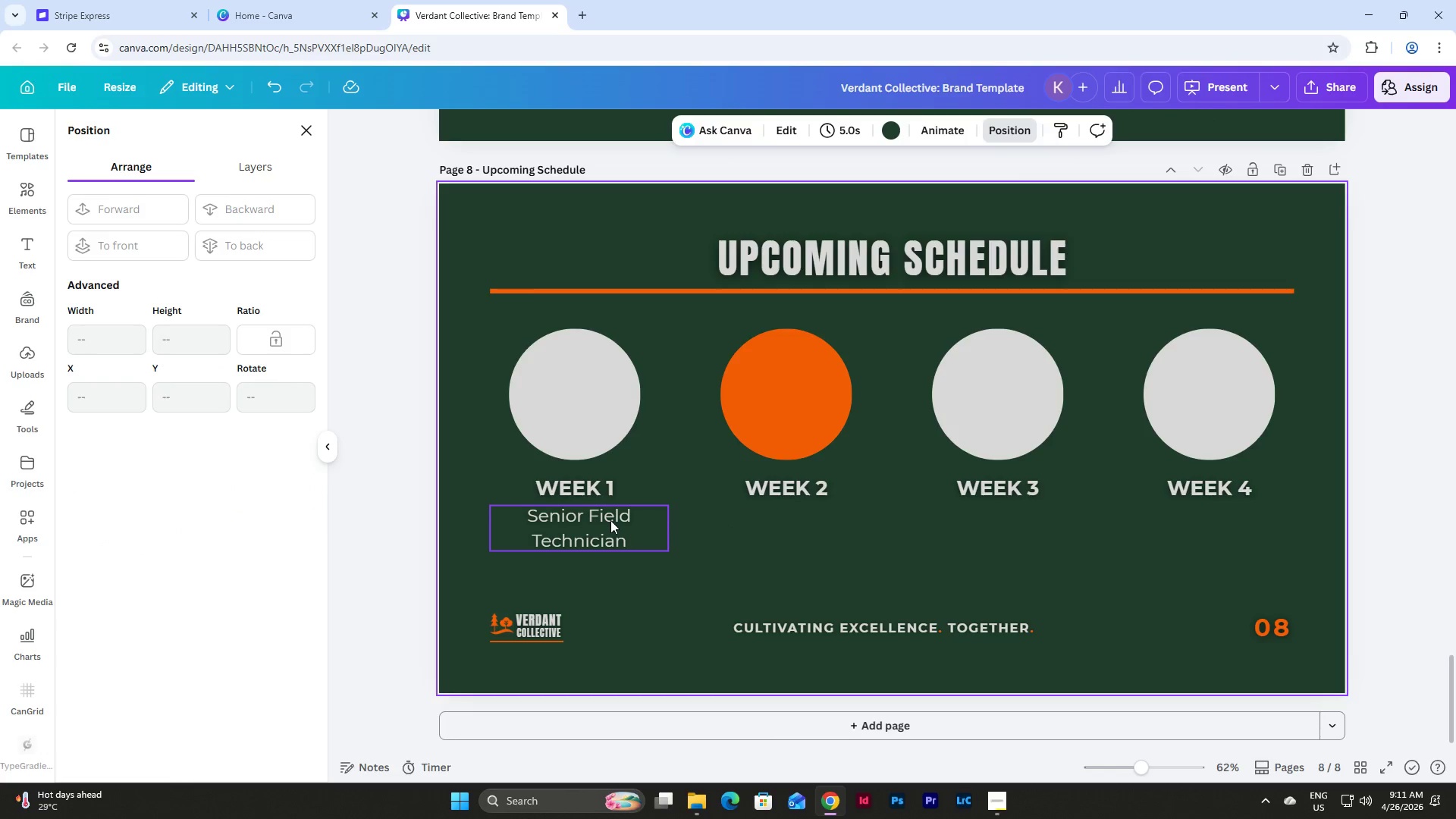 
left_click_drag(start_coordinate=[610, 520], to_coordinate=[604, 522])
 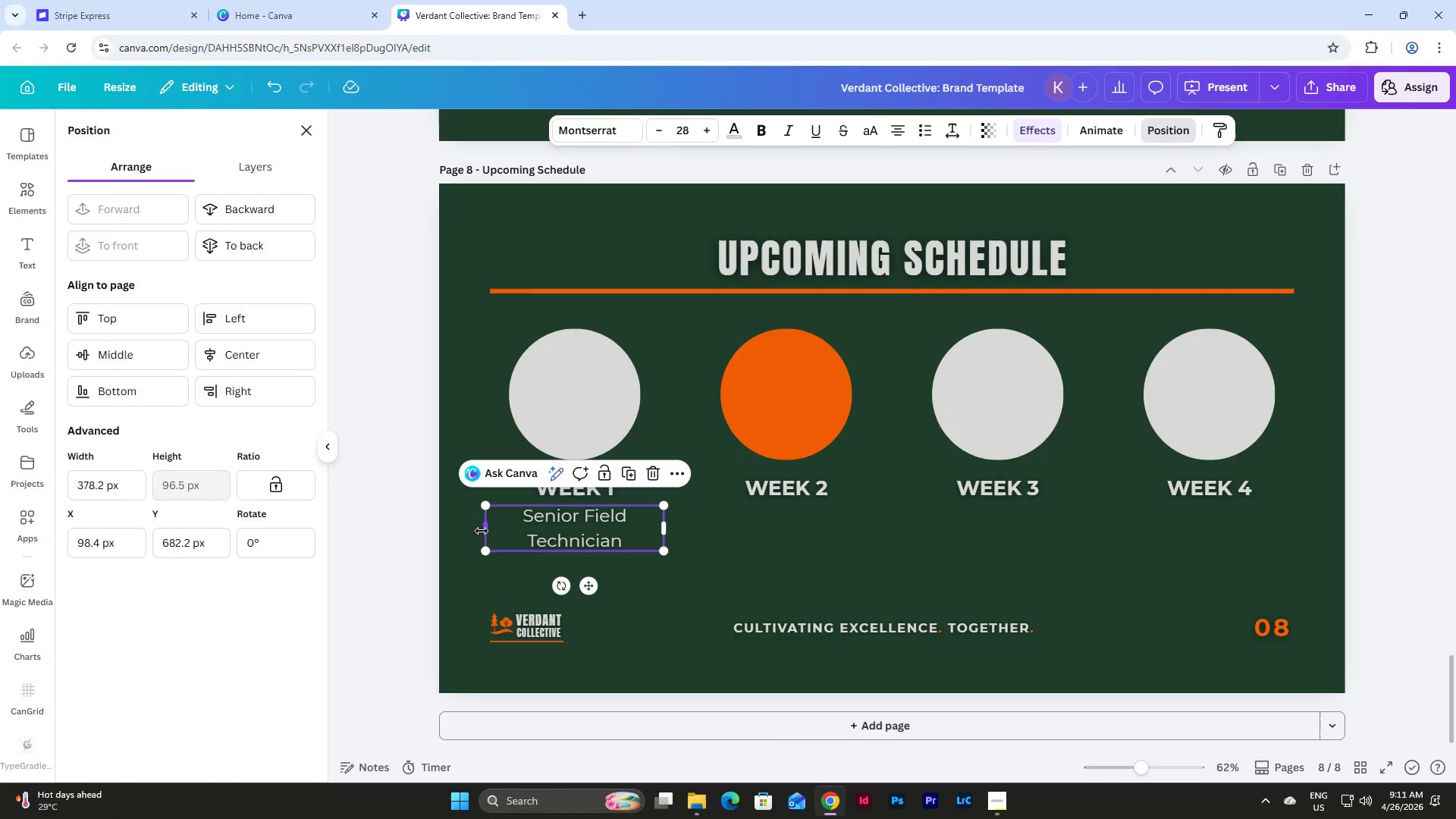 
left_click_drag(start_coordinate=[482, 531], to_coordinate=[486, 531])
 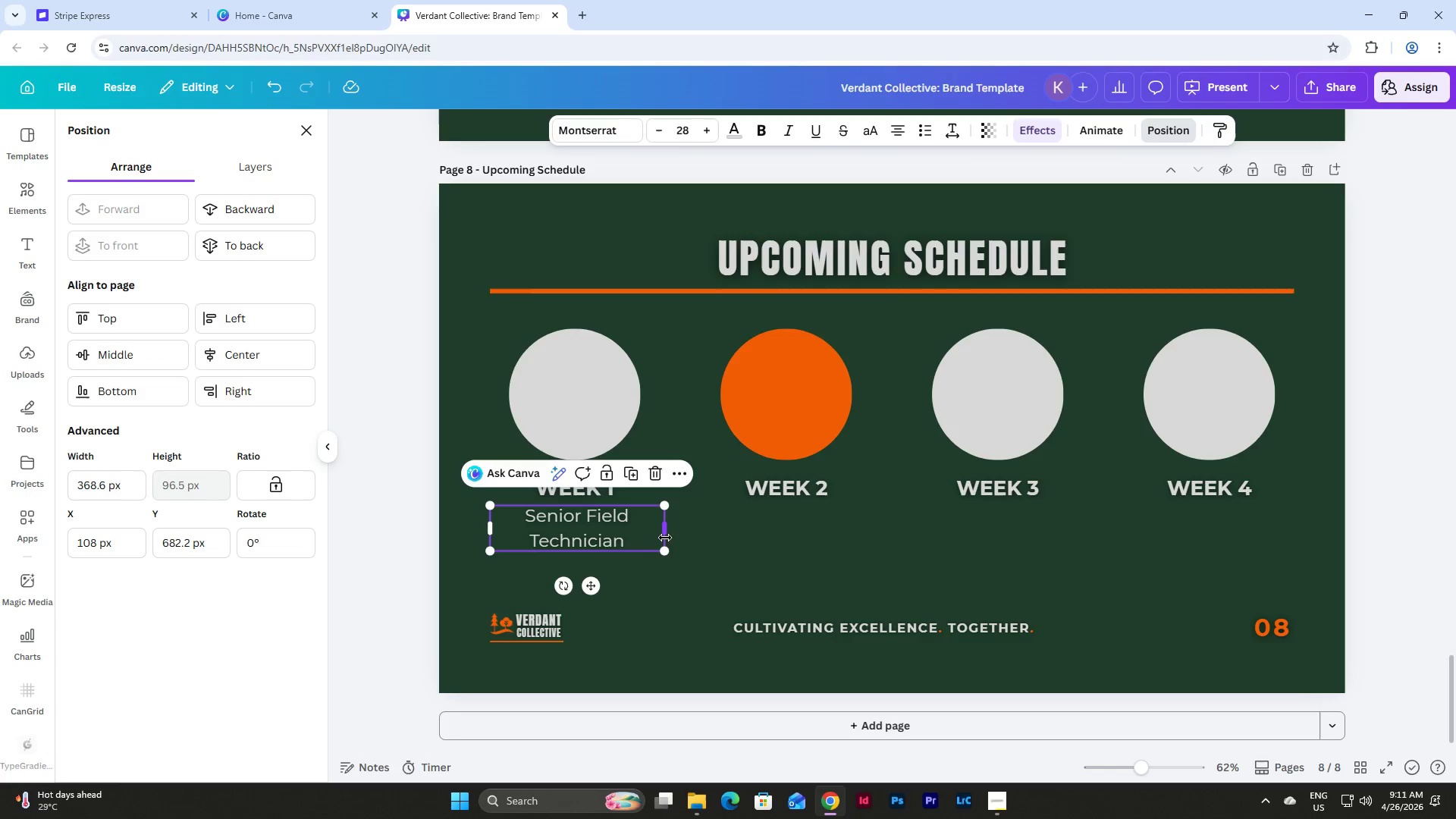 
left_click_drag(start_coordinate=[667, 532], to_coordinate=[660, 533])
 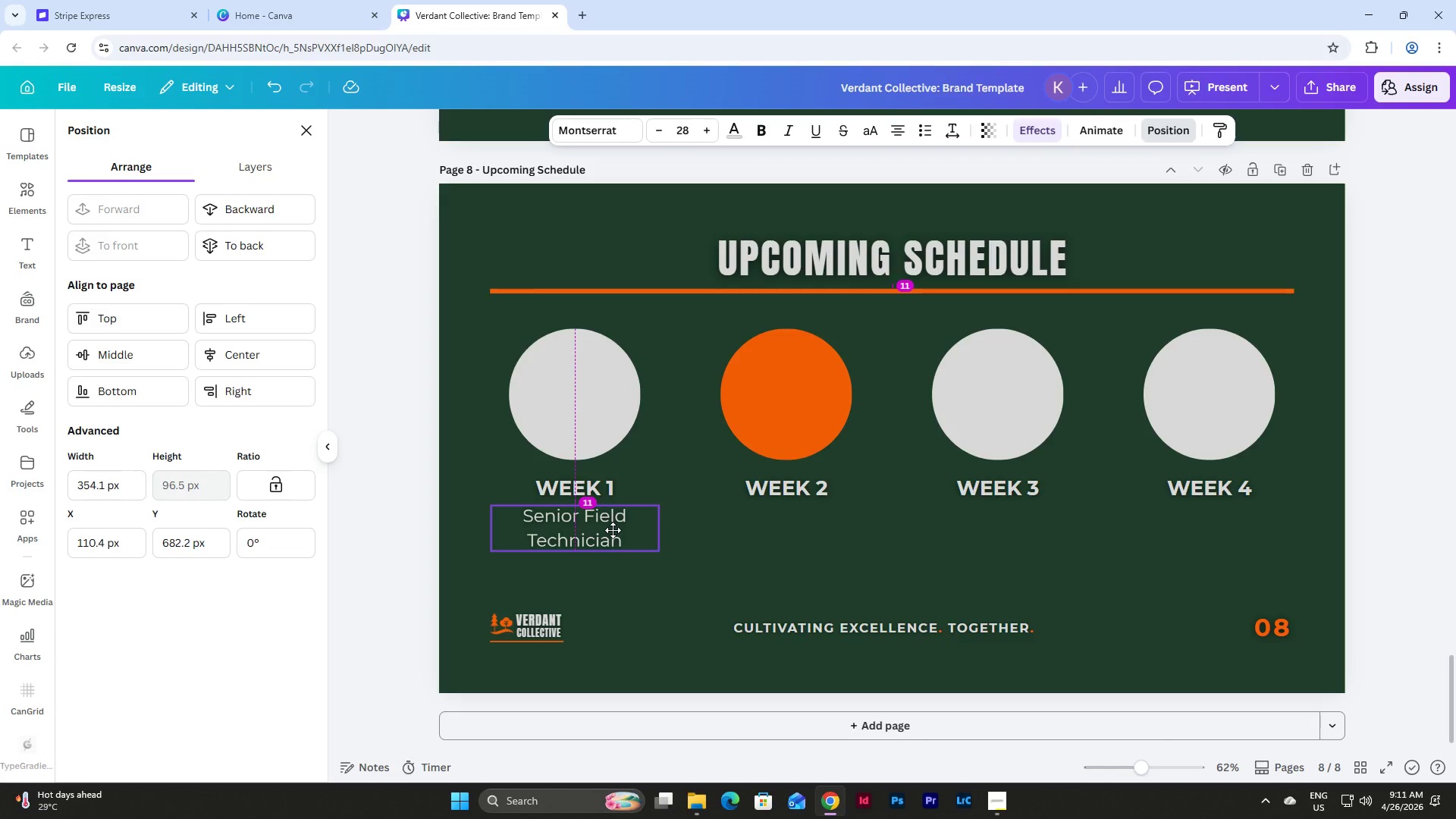 
left_click([678, 548])
 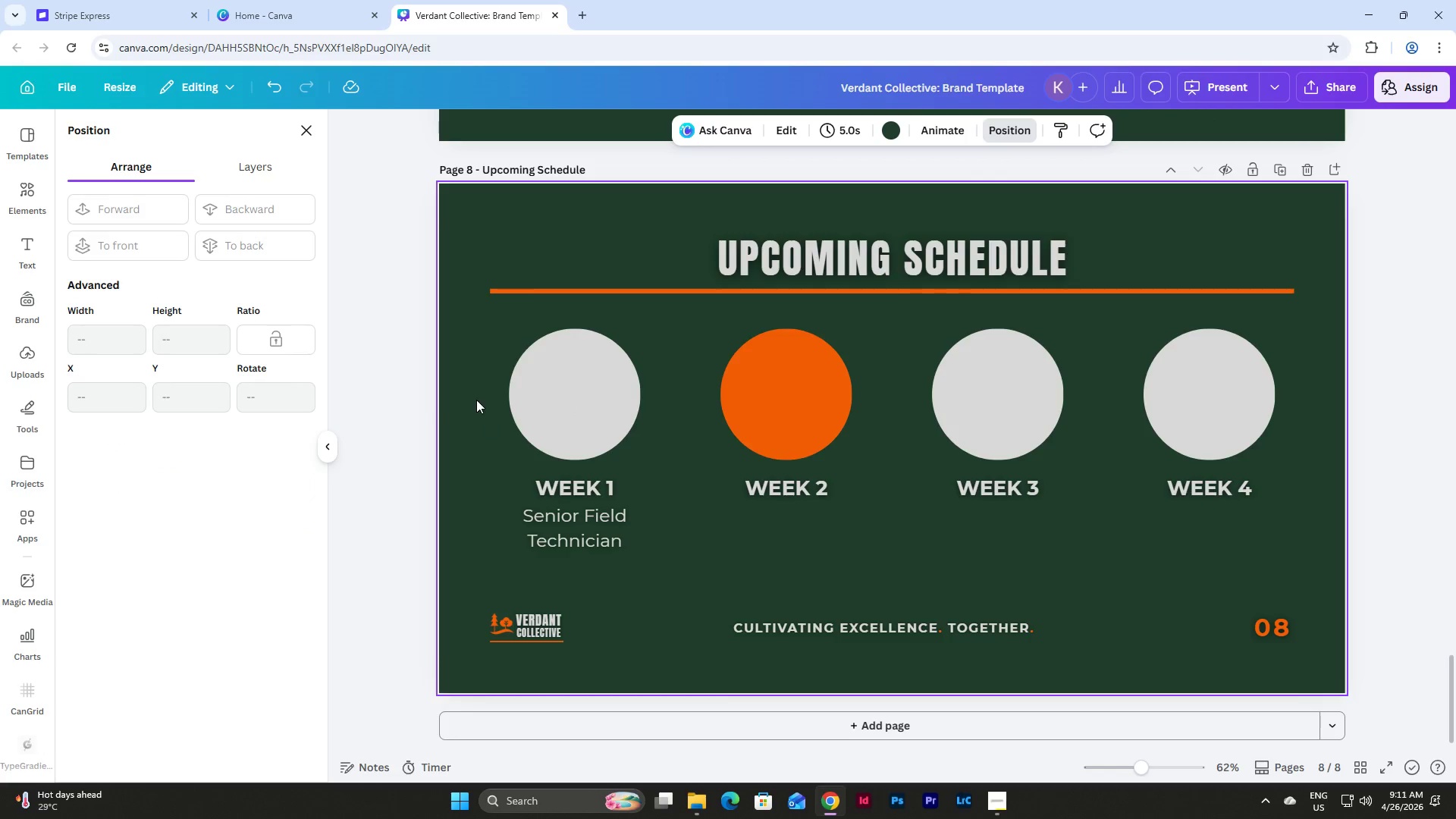 
left_click_drag(start_coordinate=[475, 394], to_coordinate=[596, 545])
 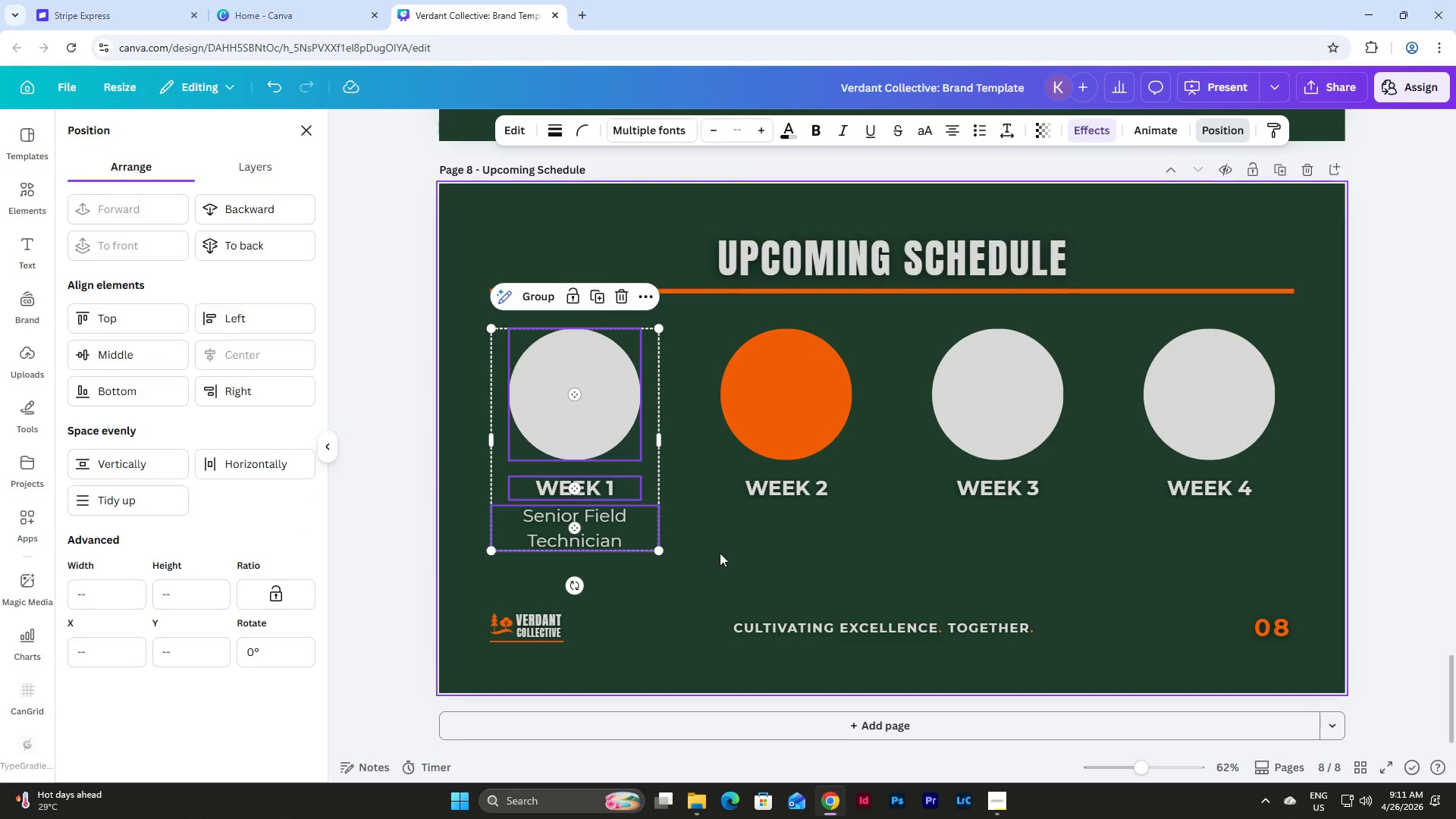 
left_click([720, 553])
 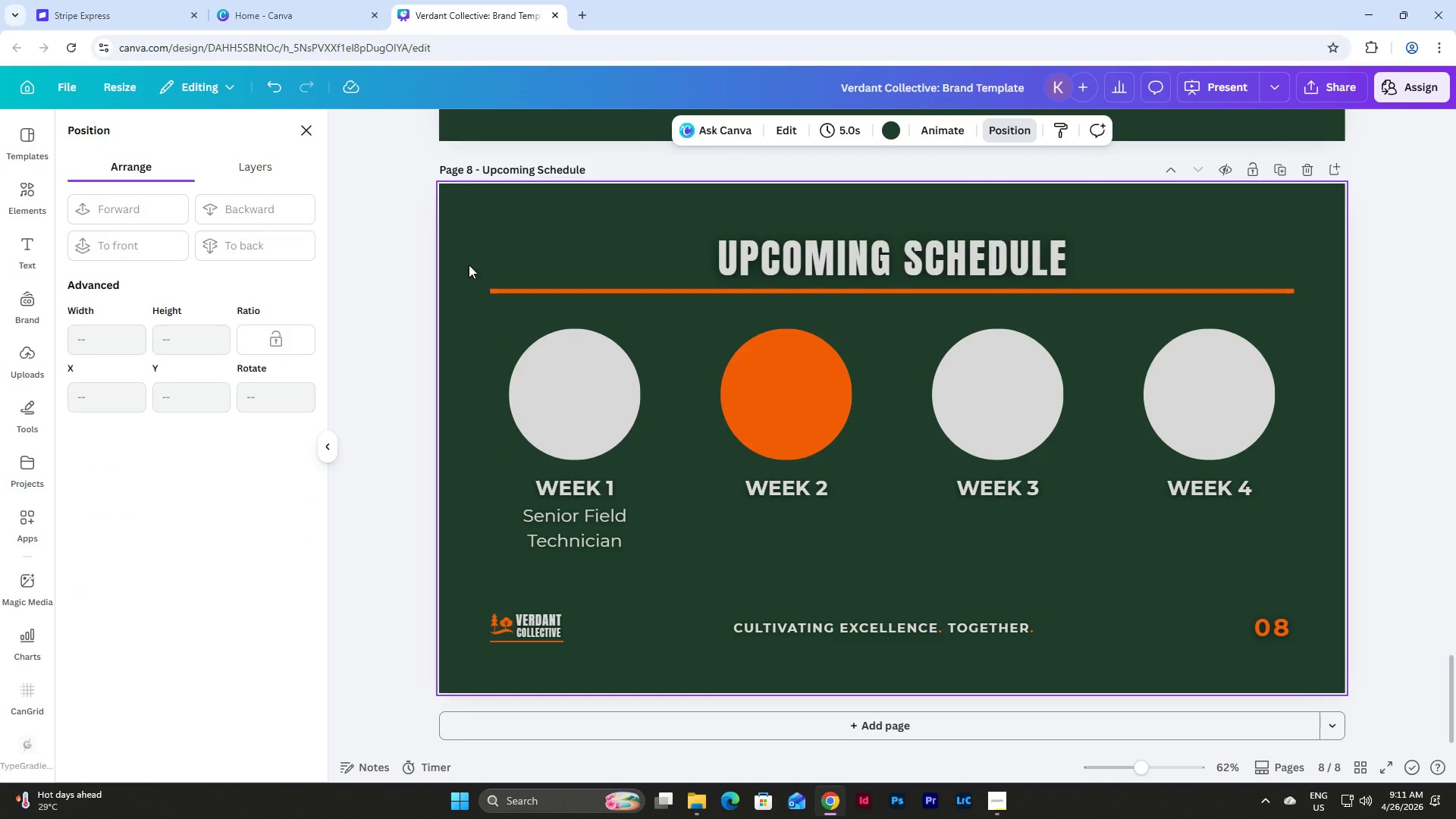 
left_click_drag(start_coordinate=[468, 252], to_coordinate=[636, 582])
 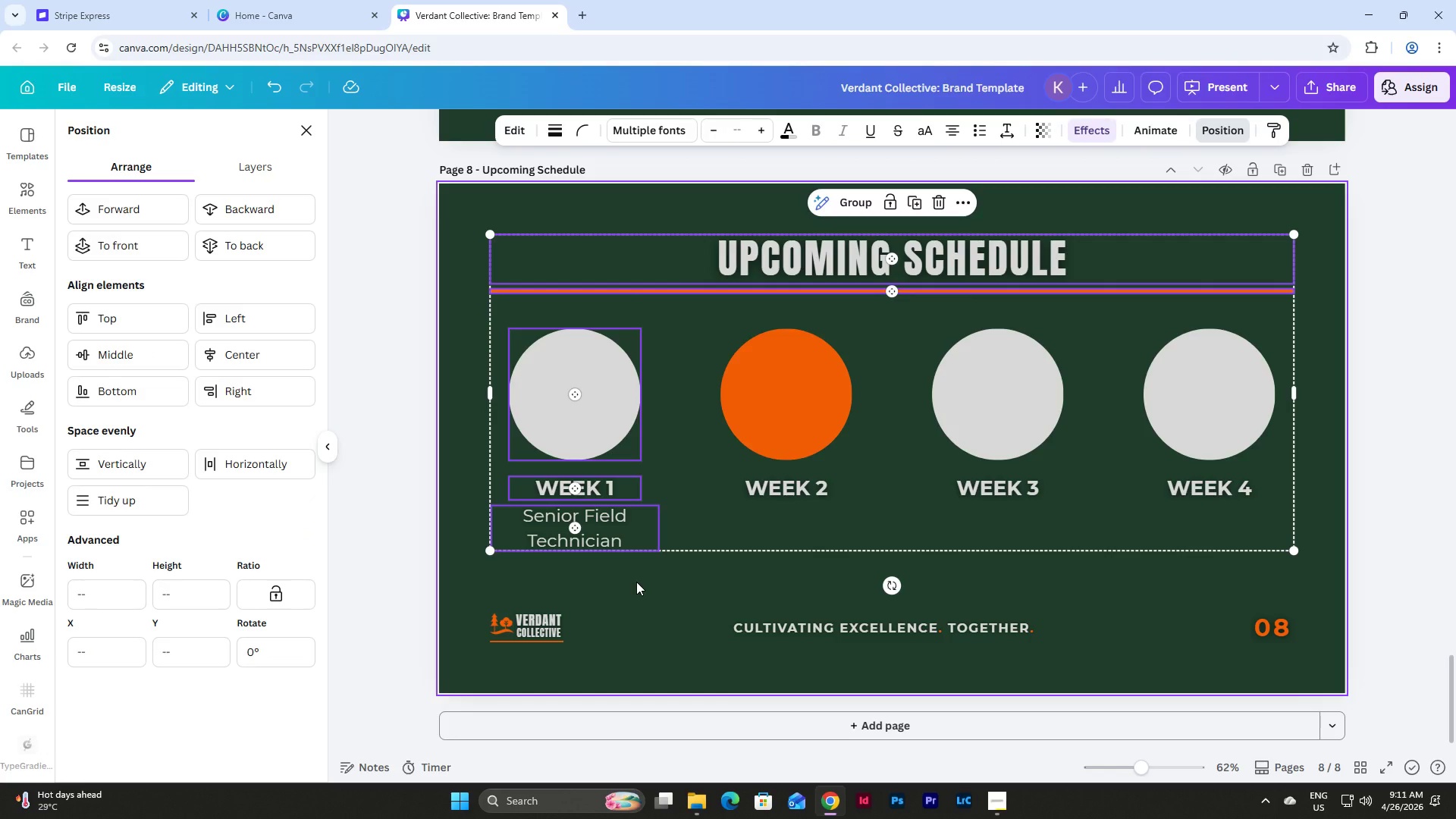 
left_click([636, 582])
 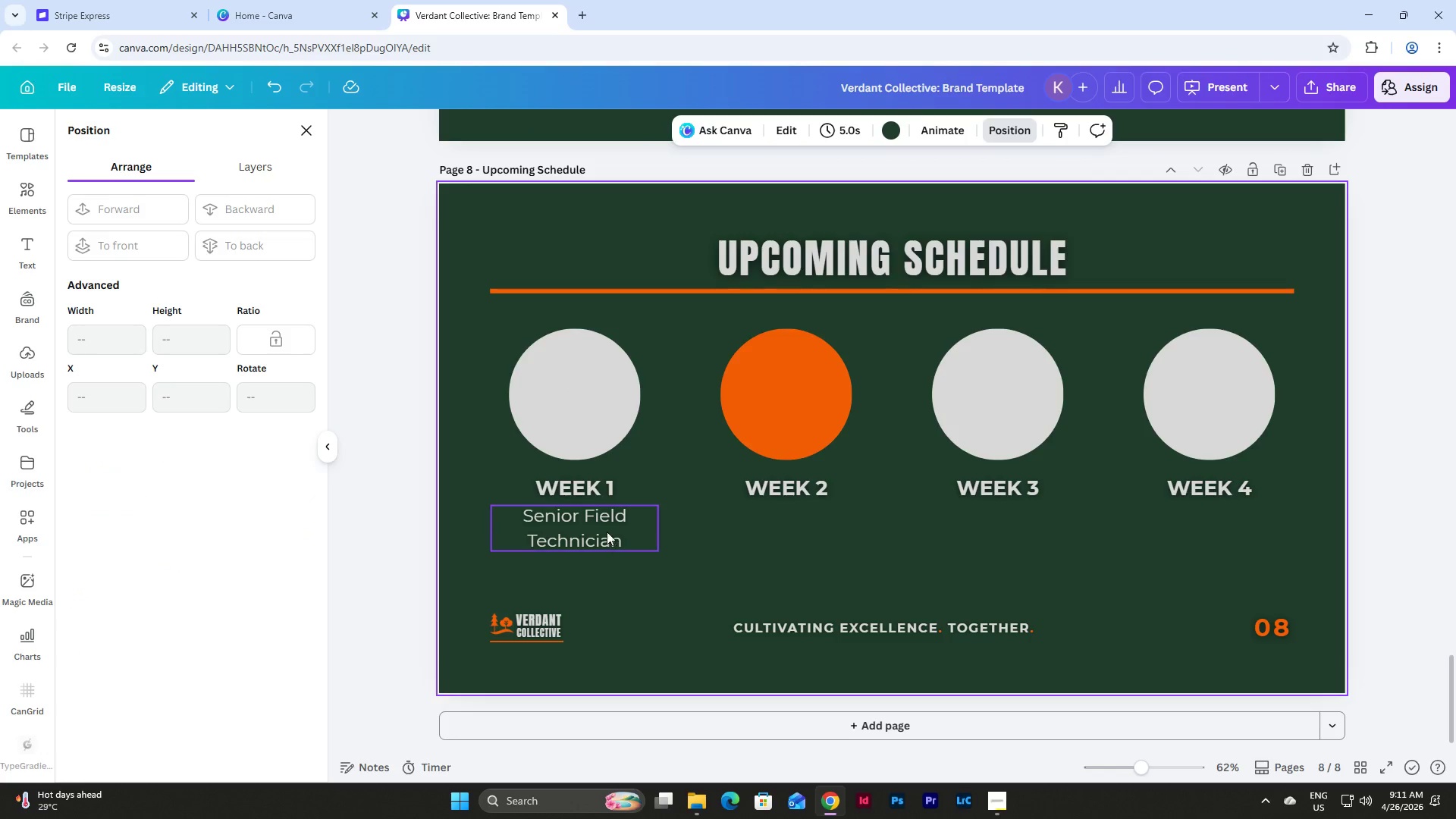 
left_click([606, 529])
 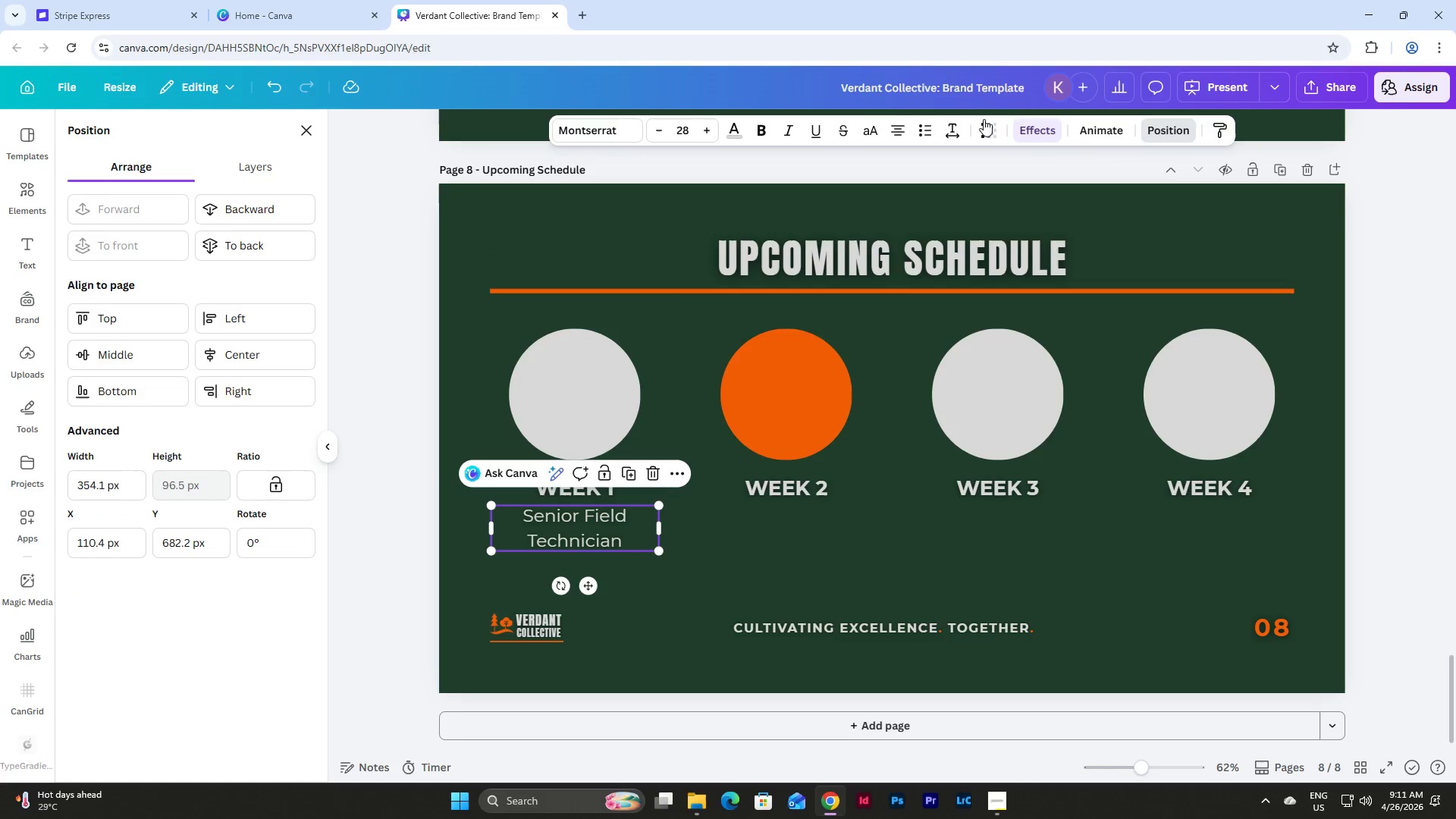 
left_click([956, 124])
 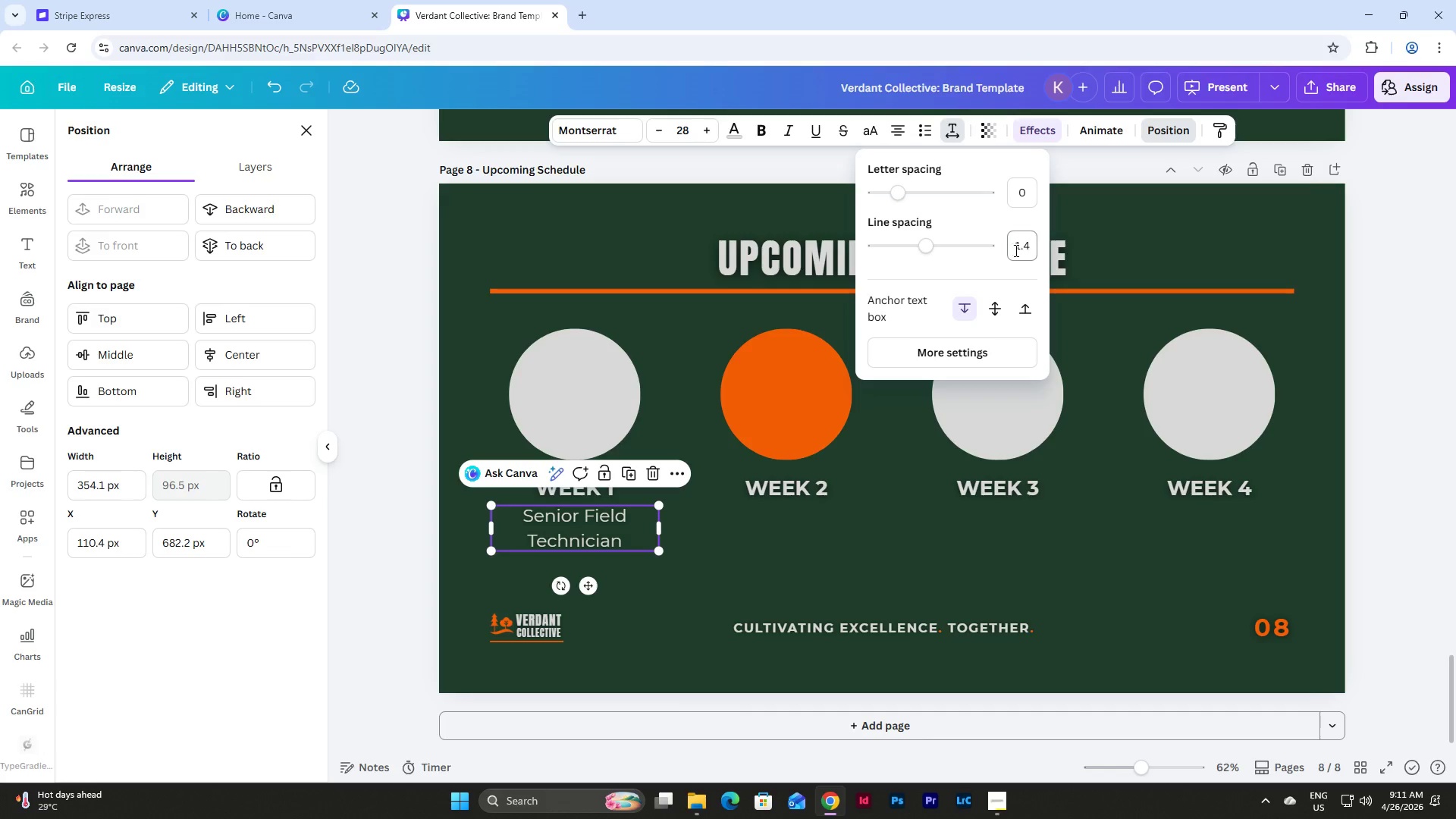 
left_click([1018, 252])
 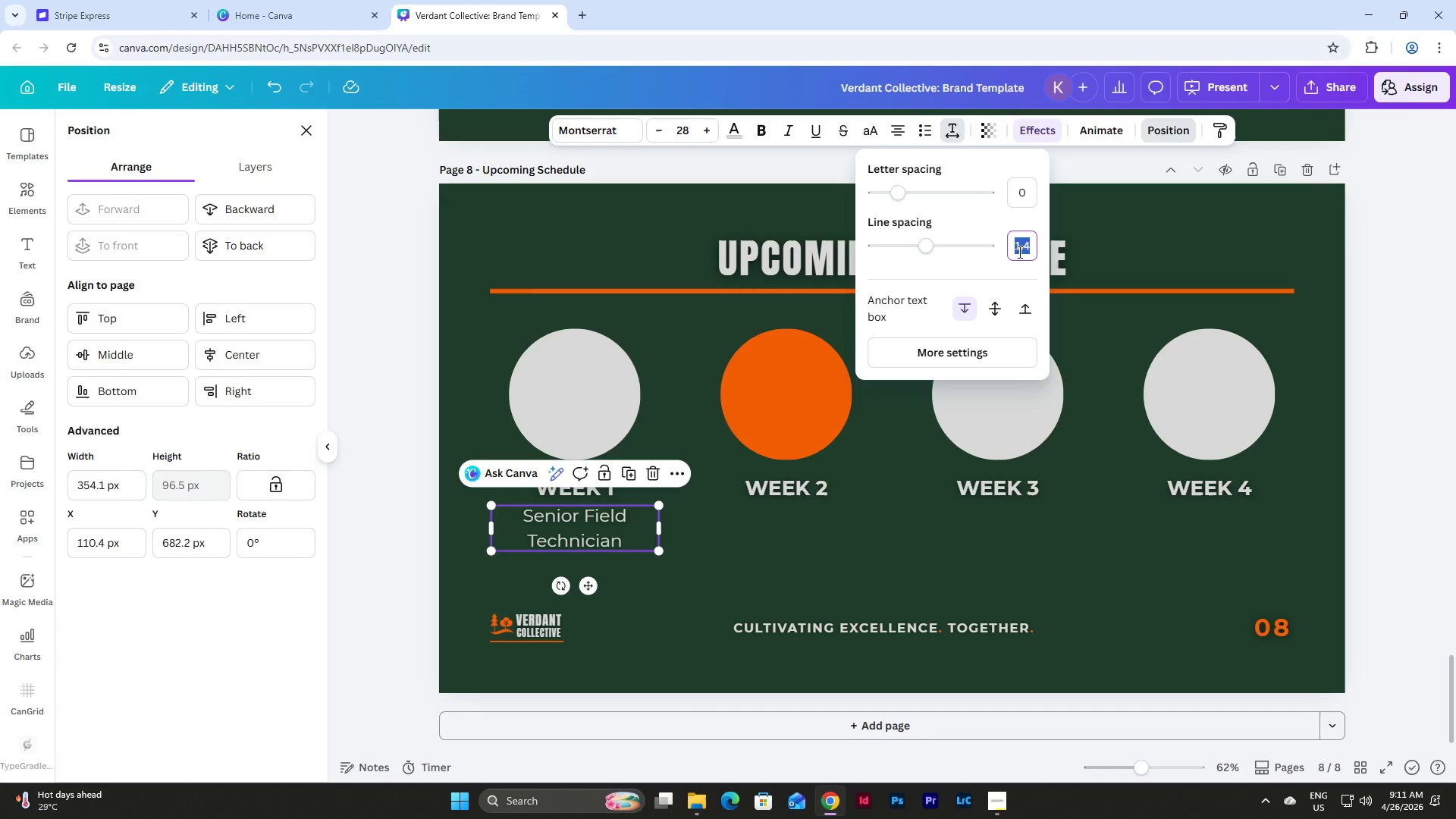 
key(Numpad1)
 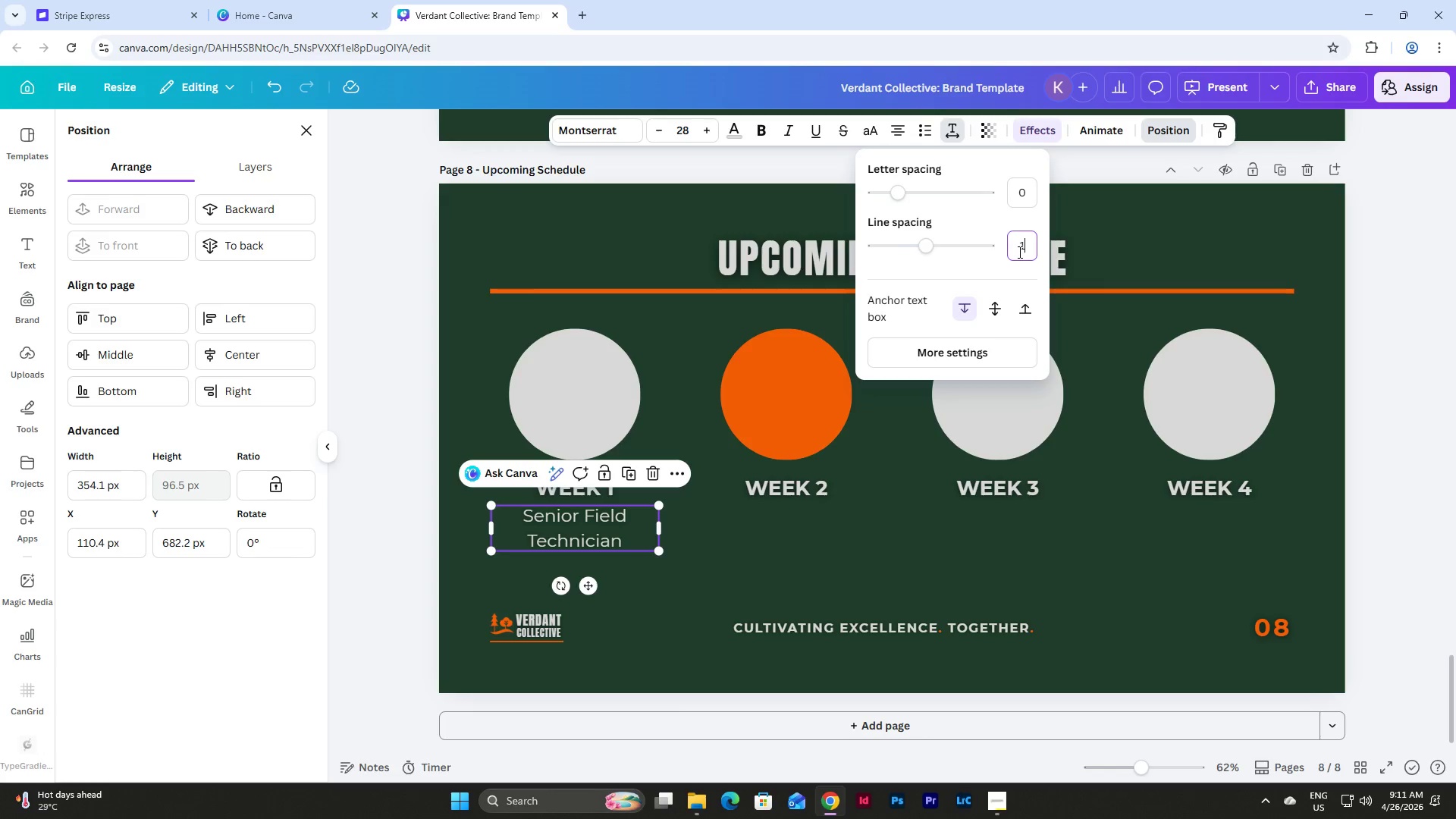 
key(NumpadEnter)
 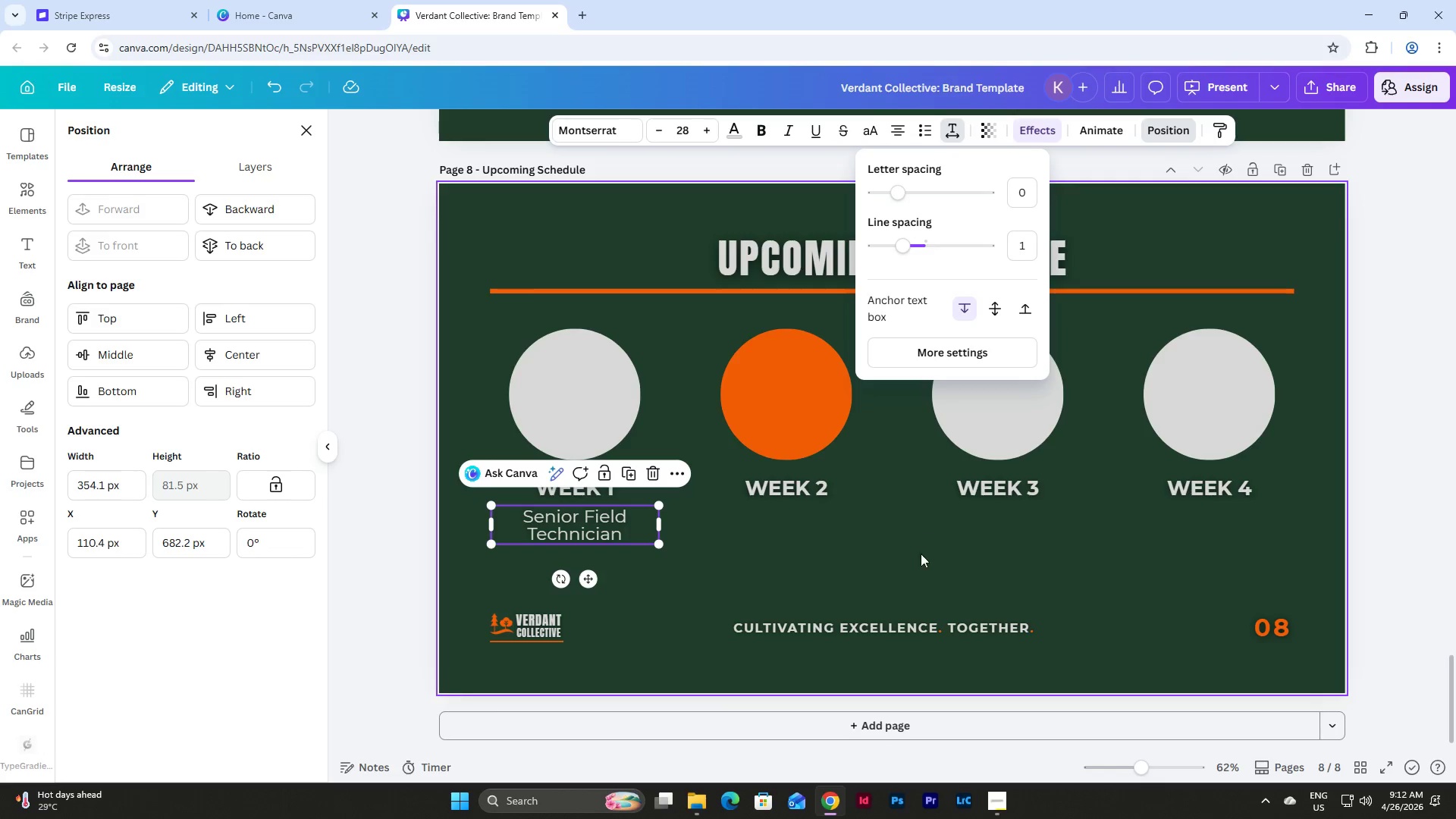 
left_click([752, 567])
 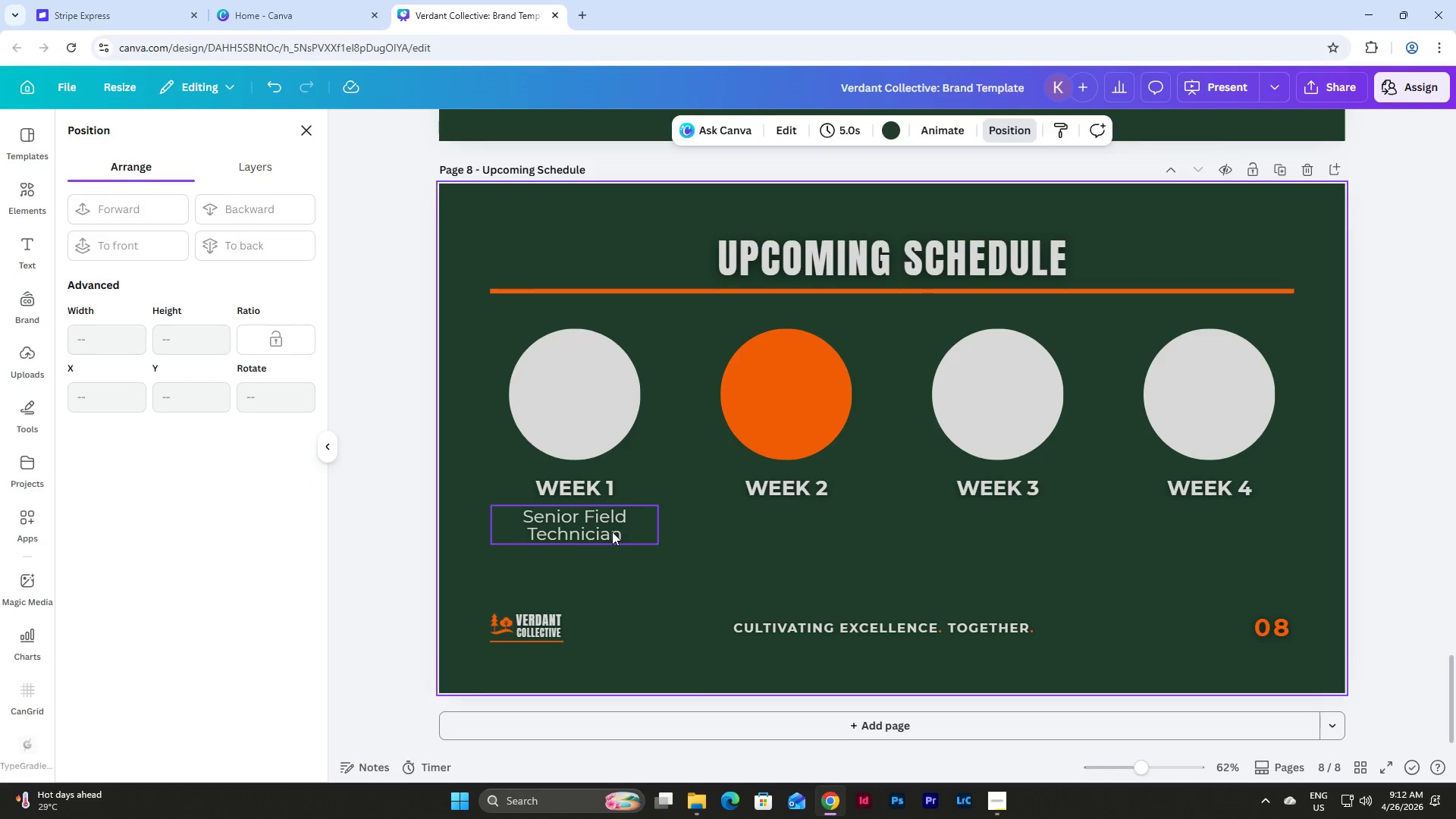 
double_click([612, 532])
 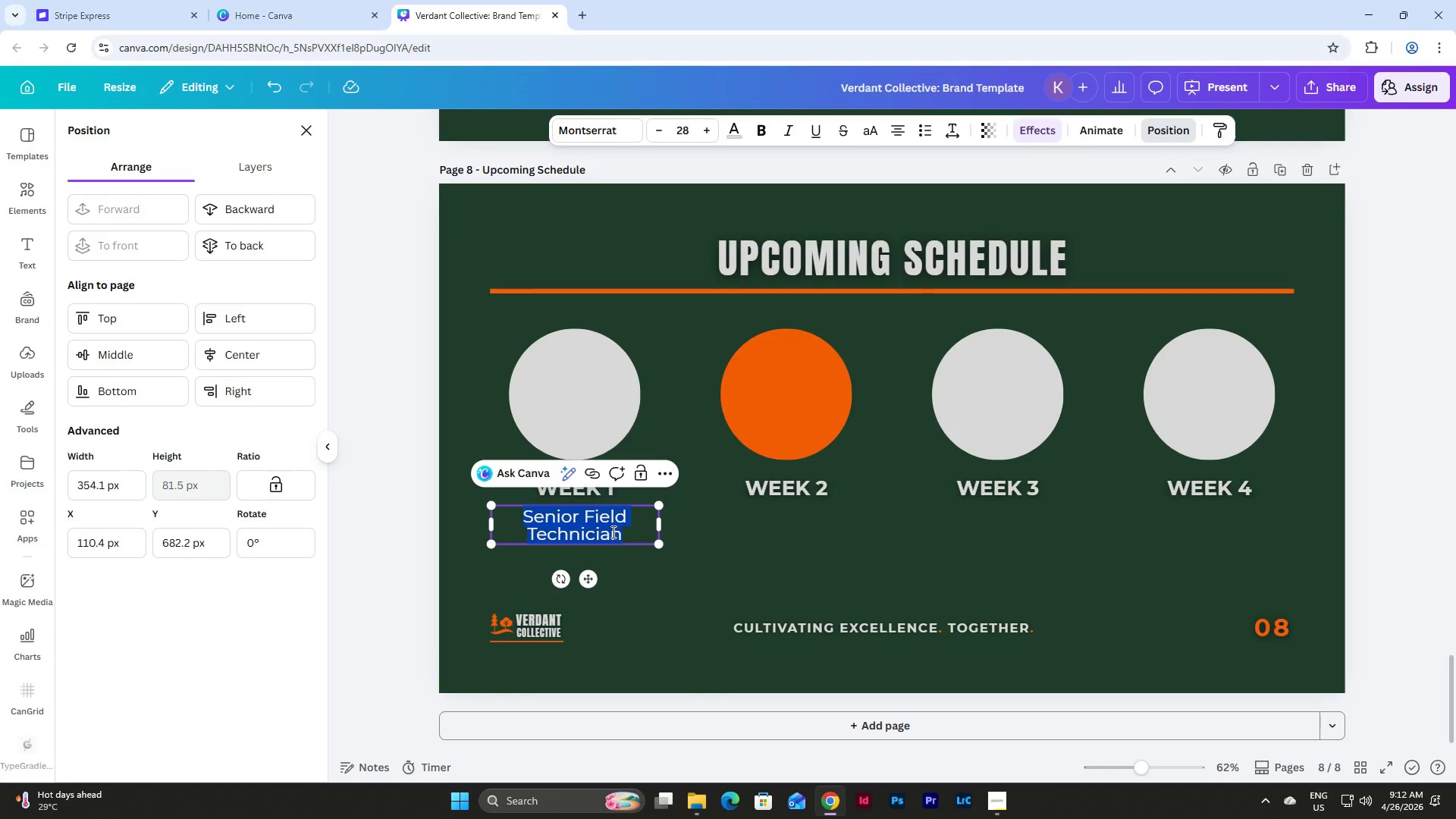 
type(Maintenance Cycle A)
 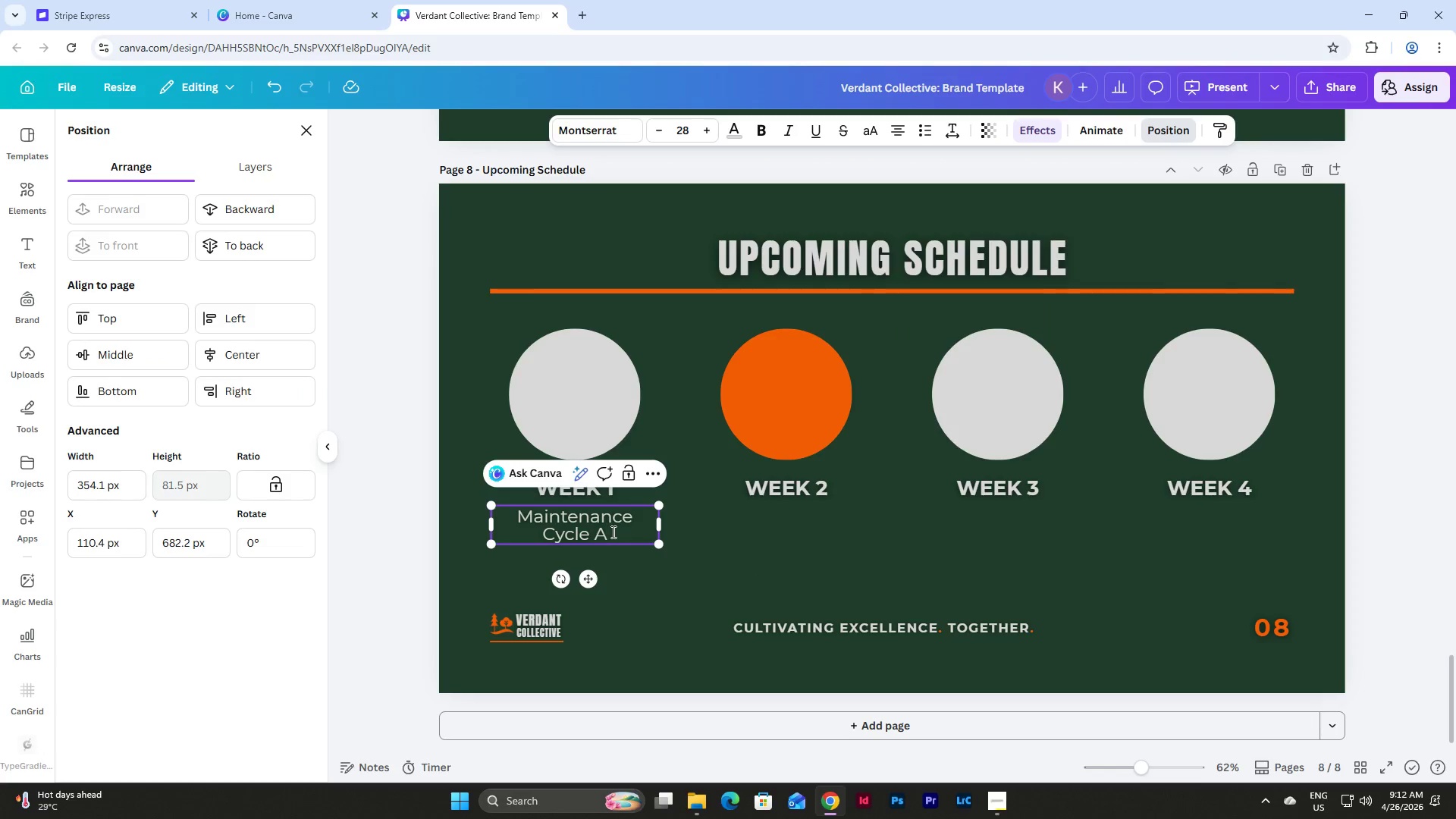 
double_click([579, 522])
 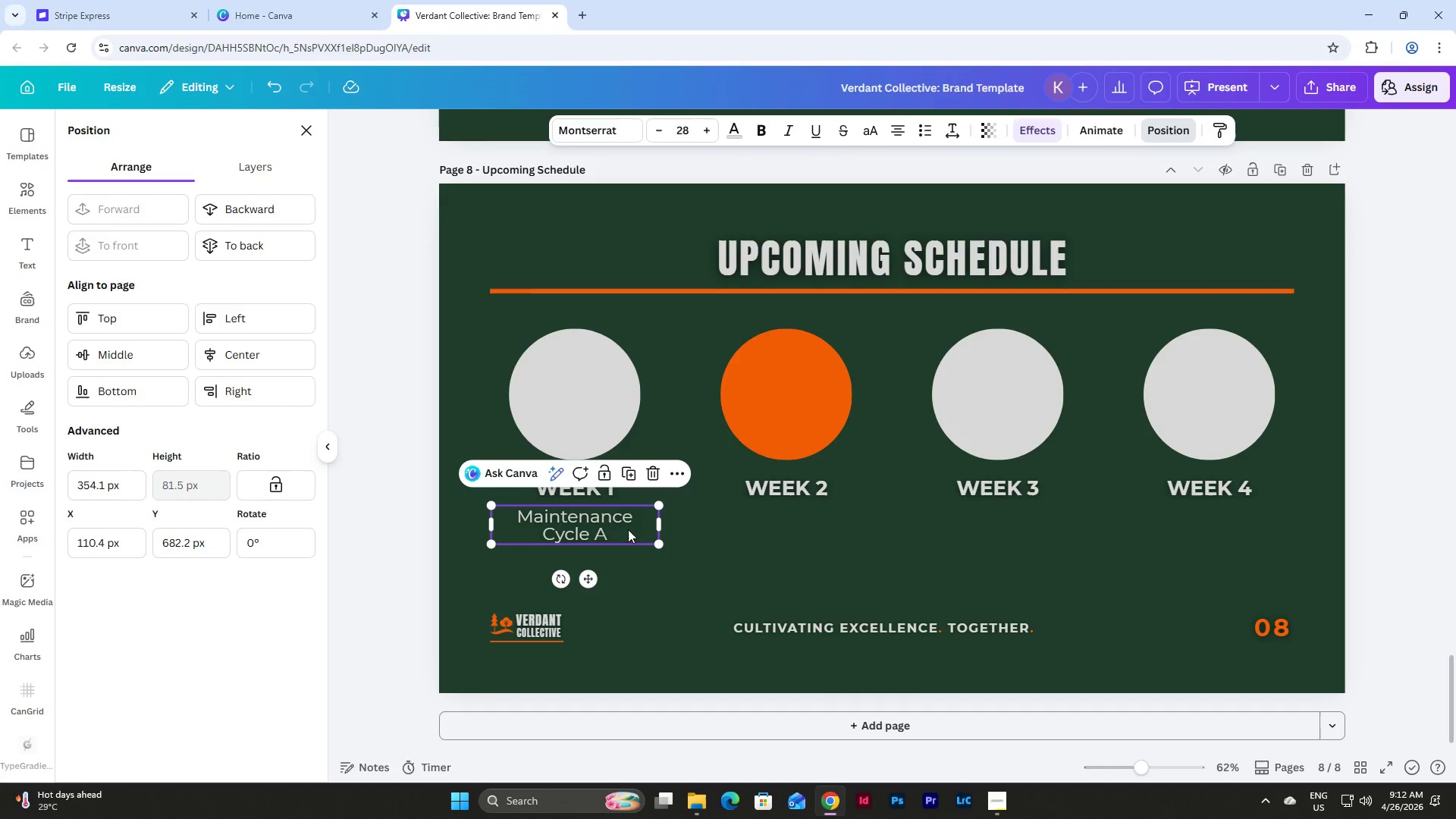 
left_click_drag(start_coordinate=[601, 530], to_coordinate=[604, 526])
 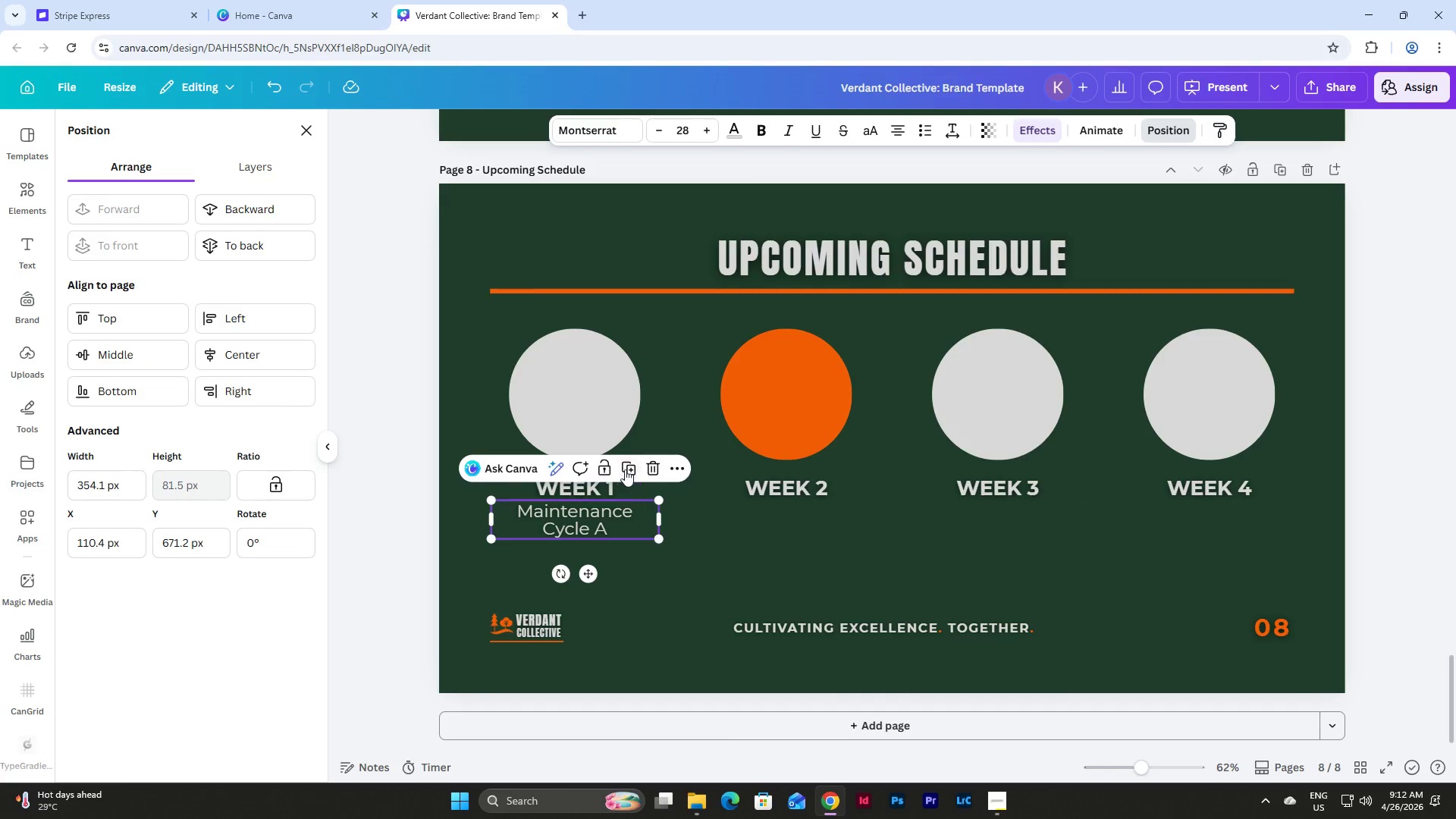 
left_click([626, 466])
 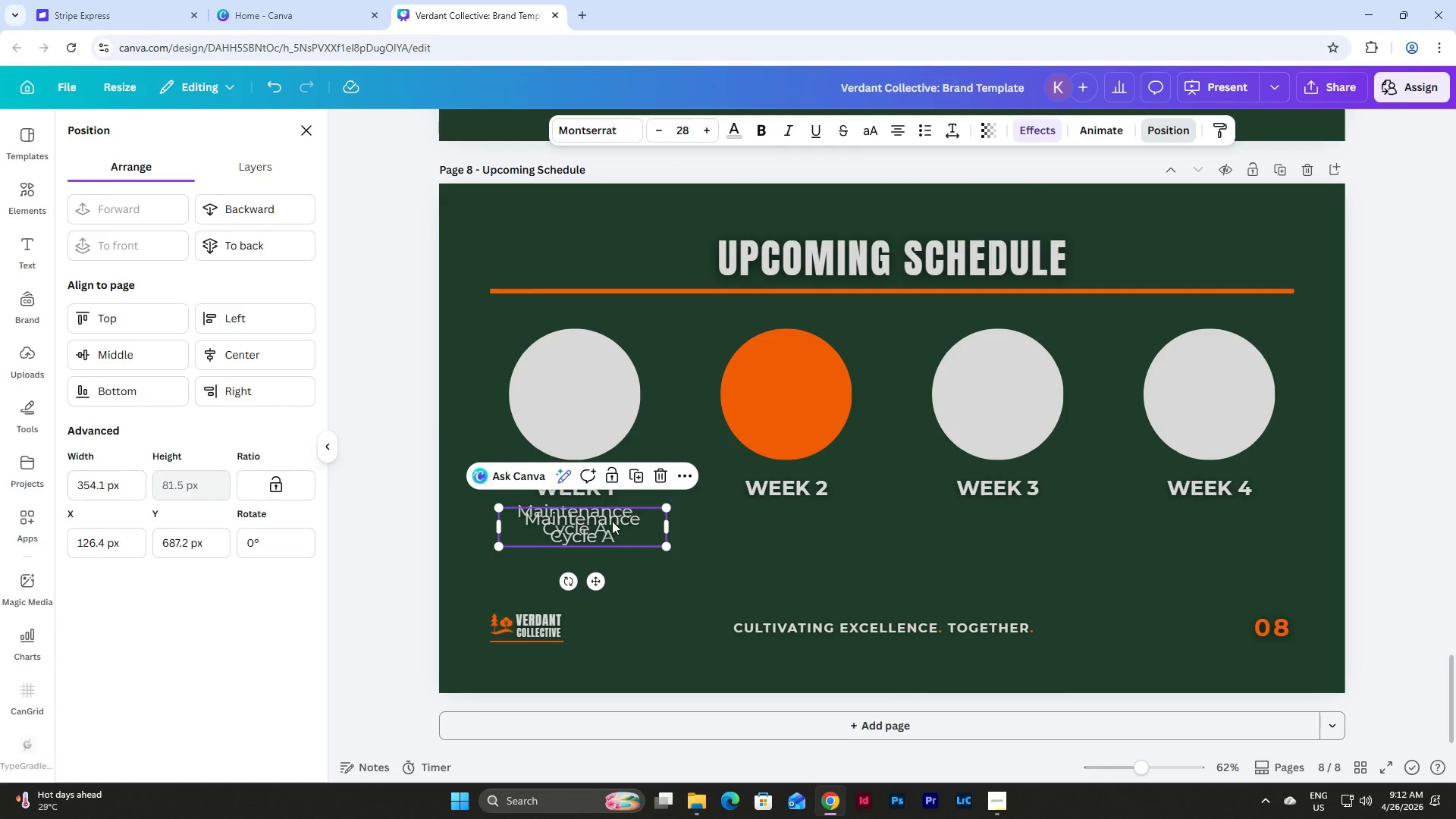 
left_click_drag(start_coordinate=[600, 528], to_coordinate=[802, 521])
 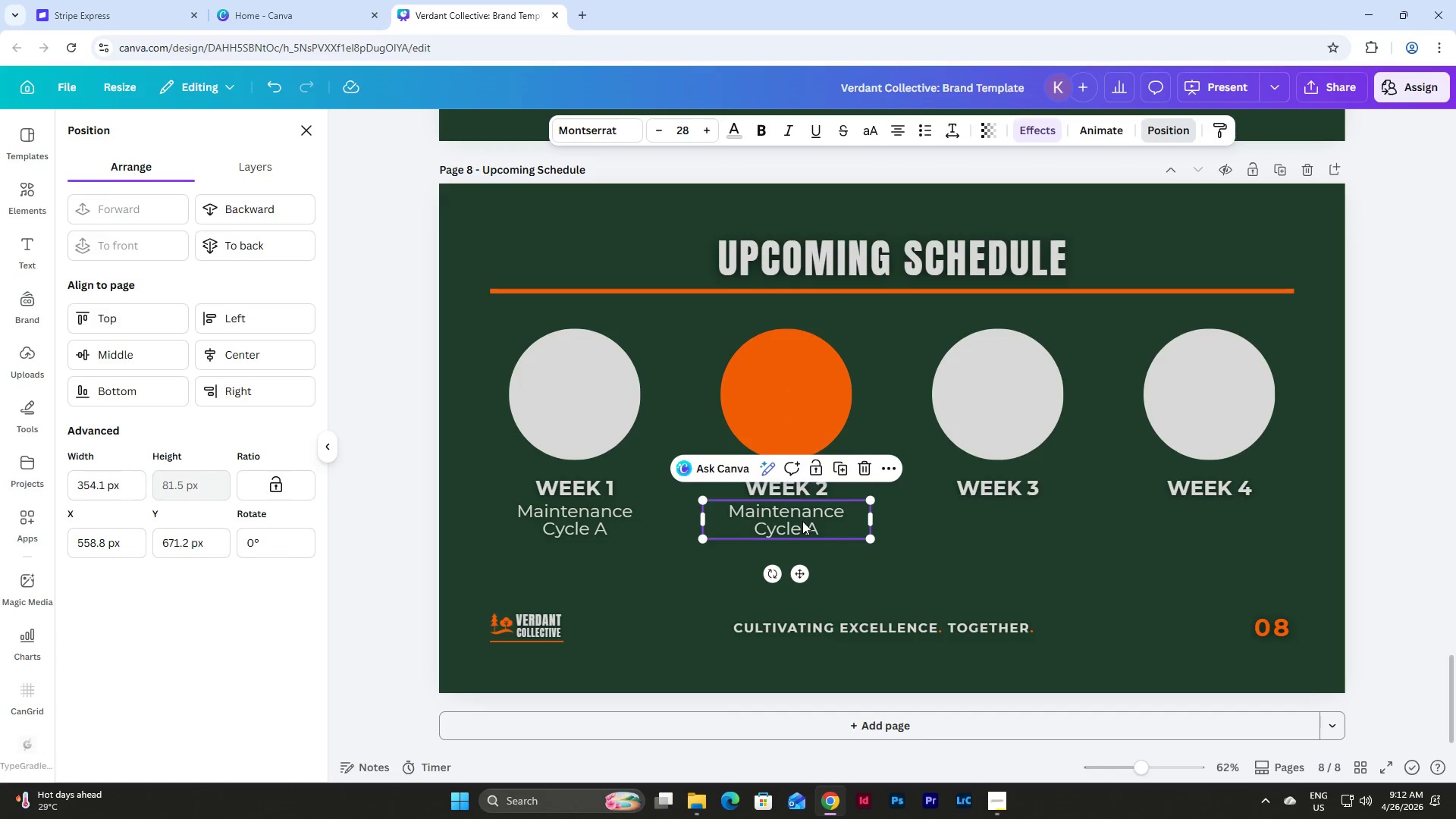 
left_click([802, 521])
 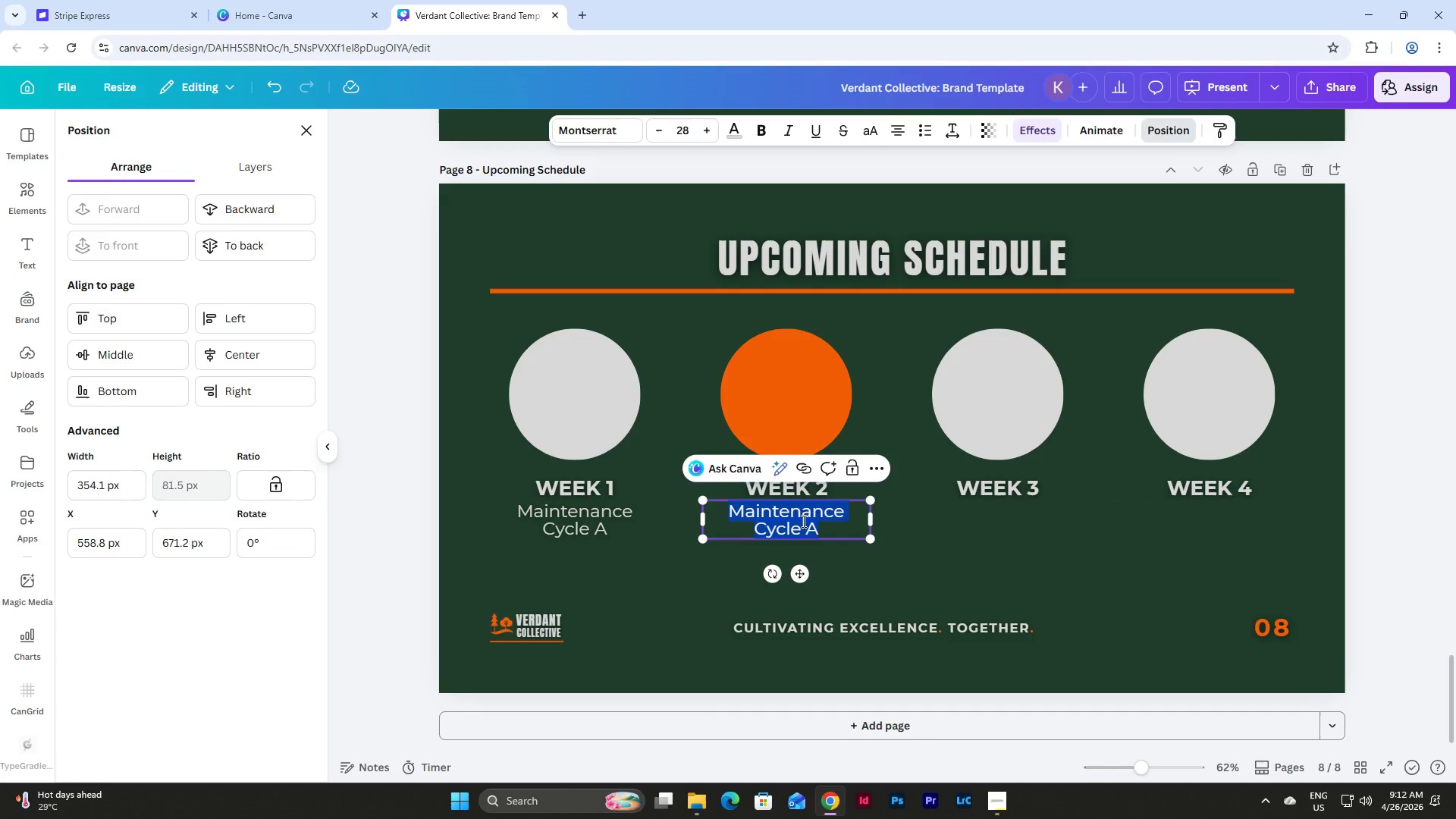 
type(Equipment Inspection)
 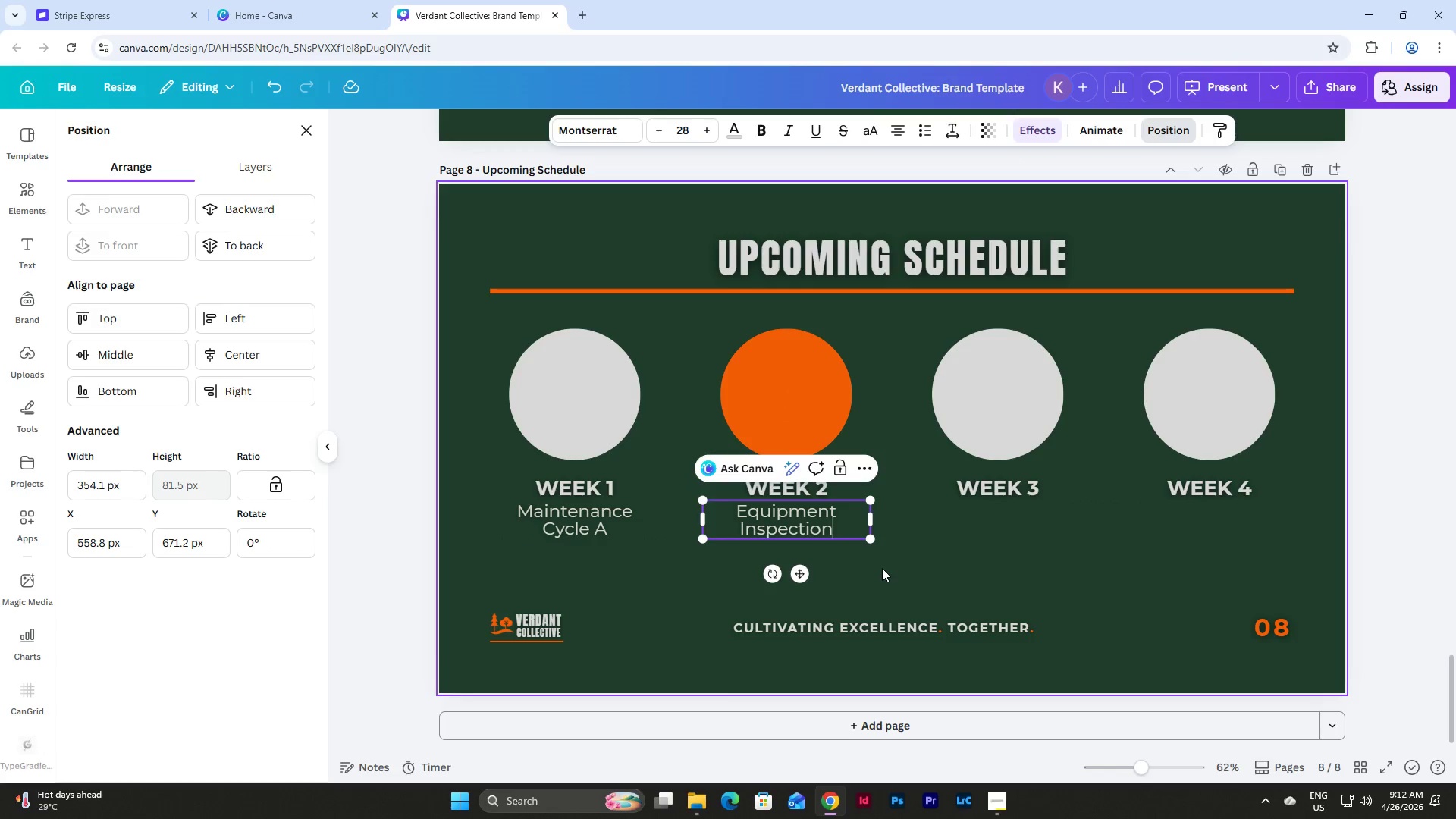 
double_click([829, 519])
 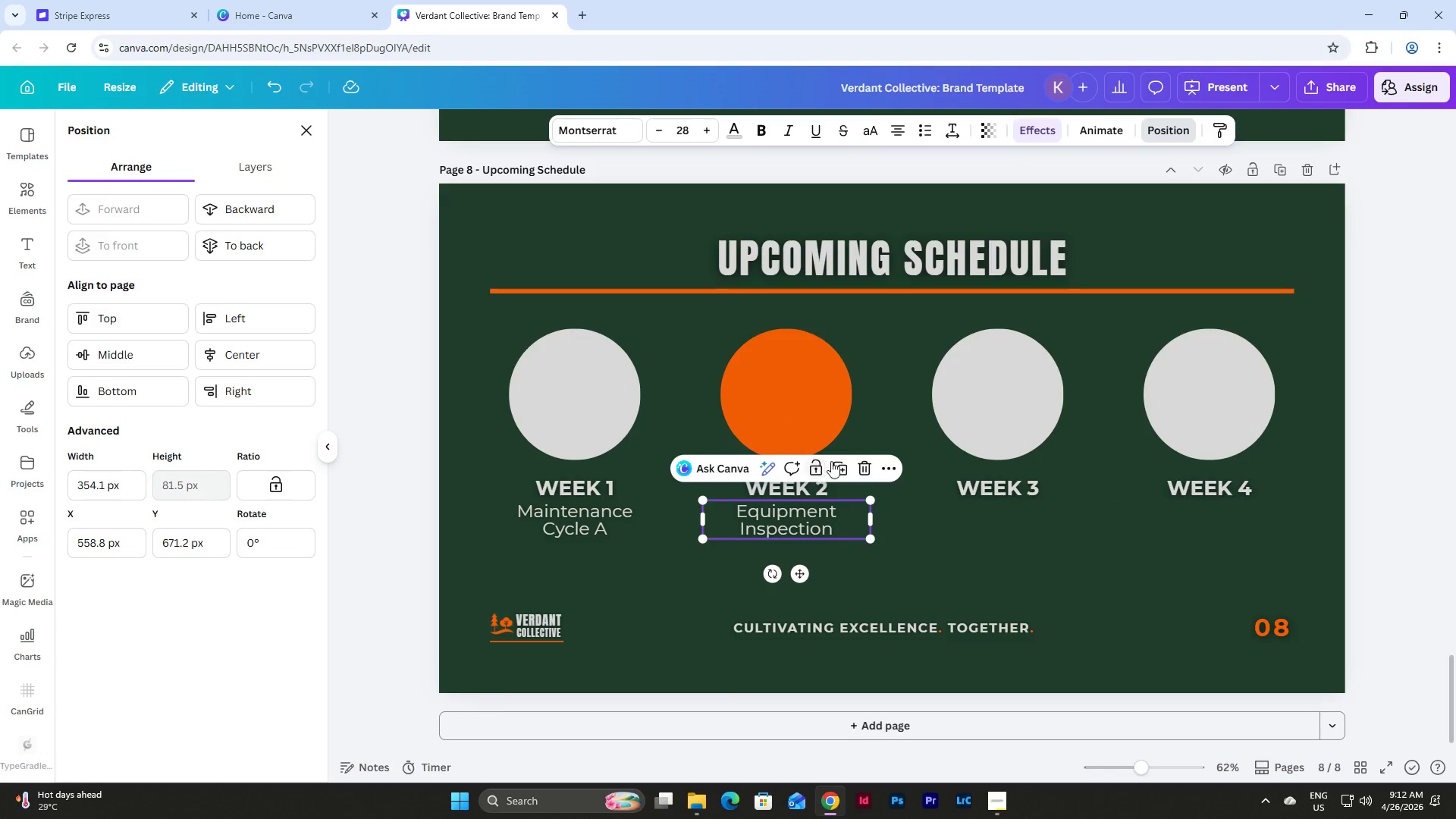 
left_click([839, 463])
 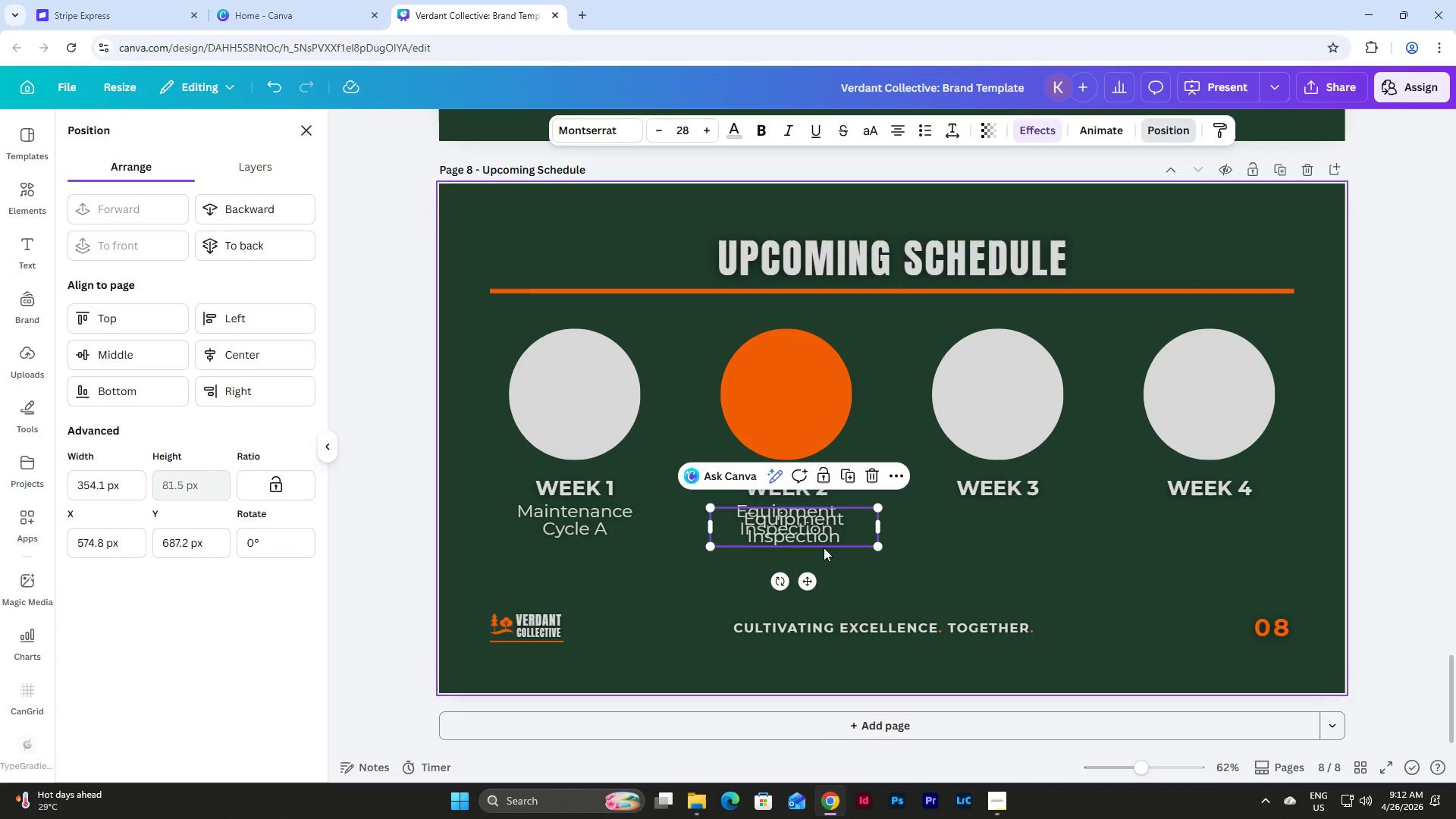 
left_click_drag(start_coordinate=[816, 541], to_coordinate=[1023, 534])
 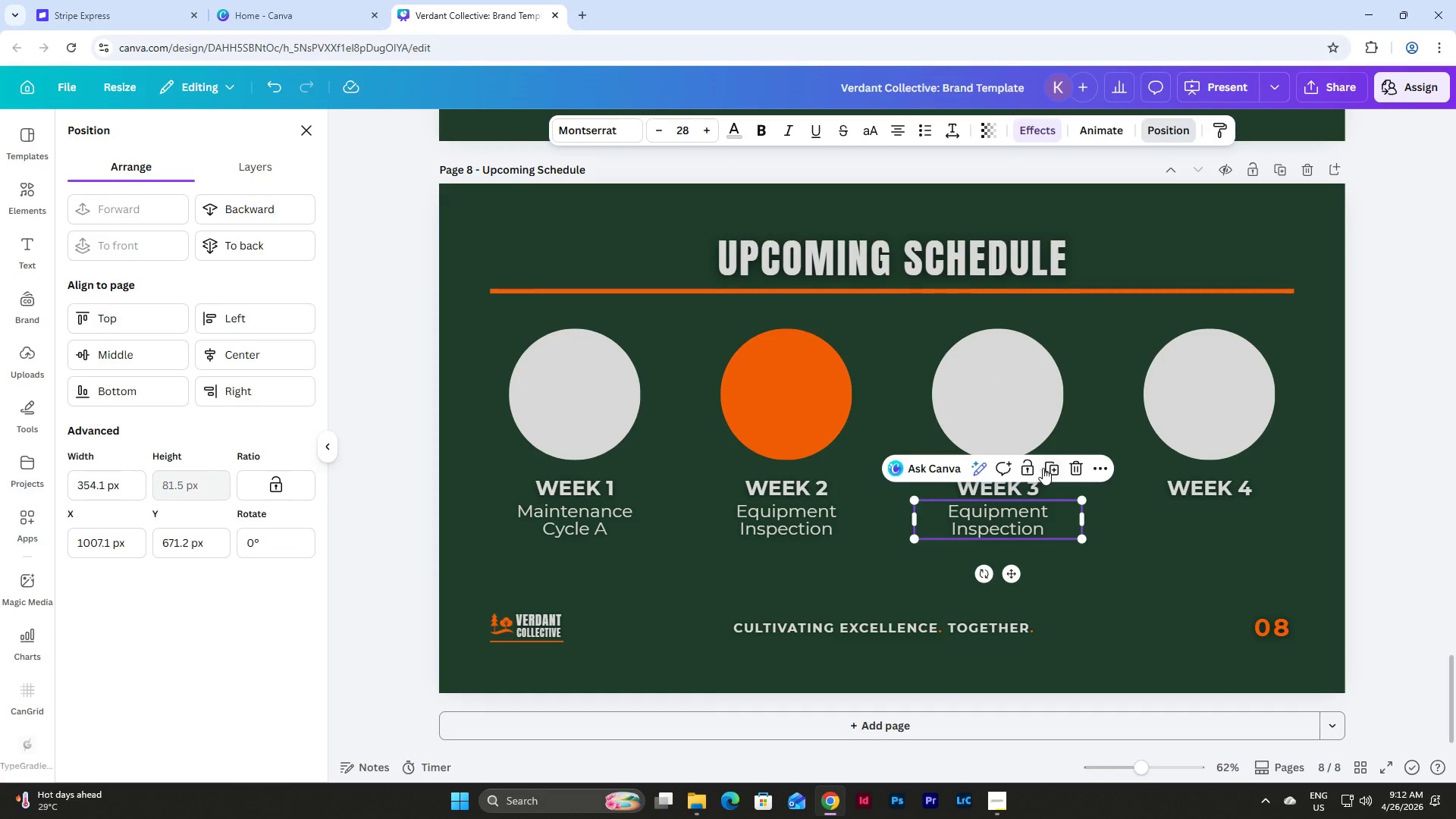 
left_click([1043, 468])
 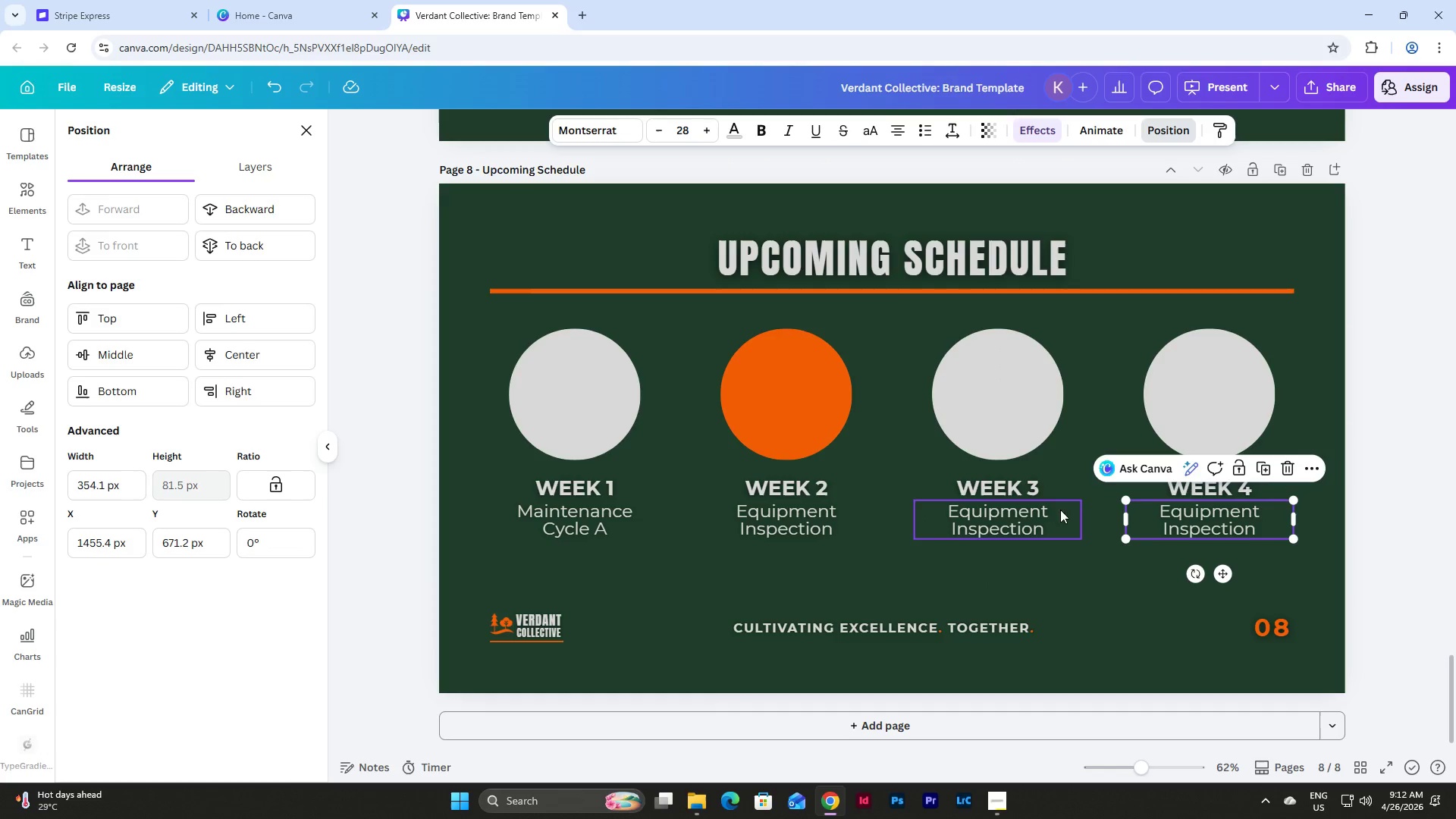 
double_click([1004, 514])
 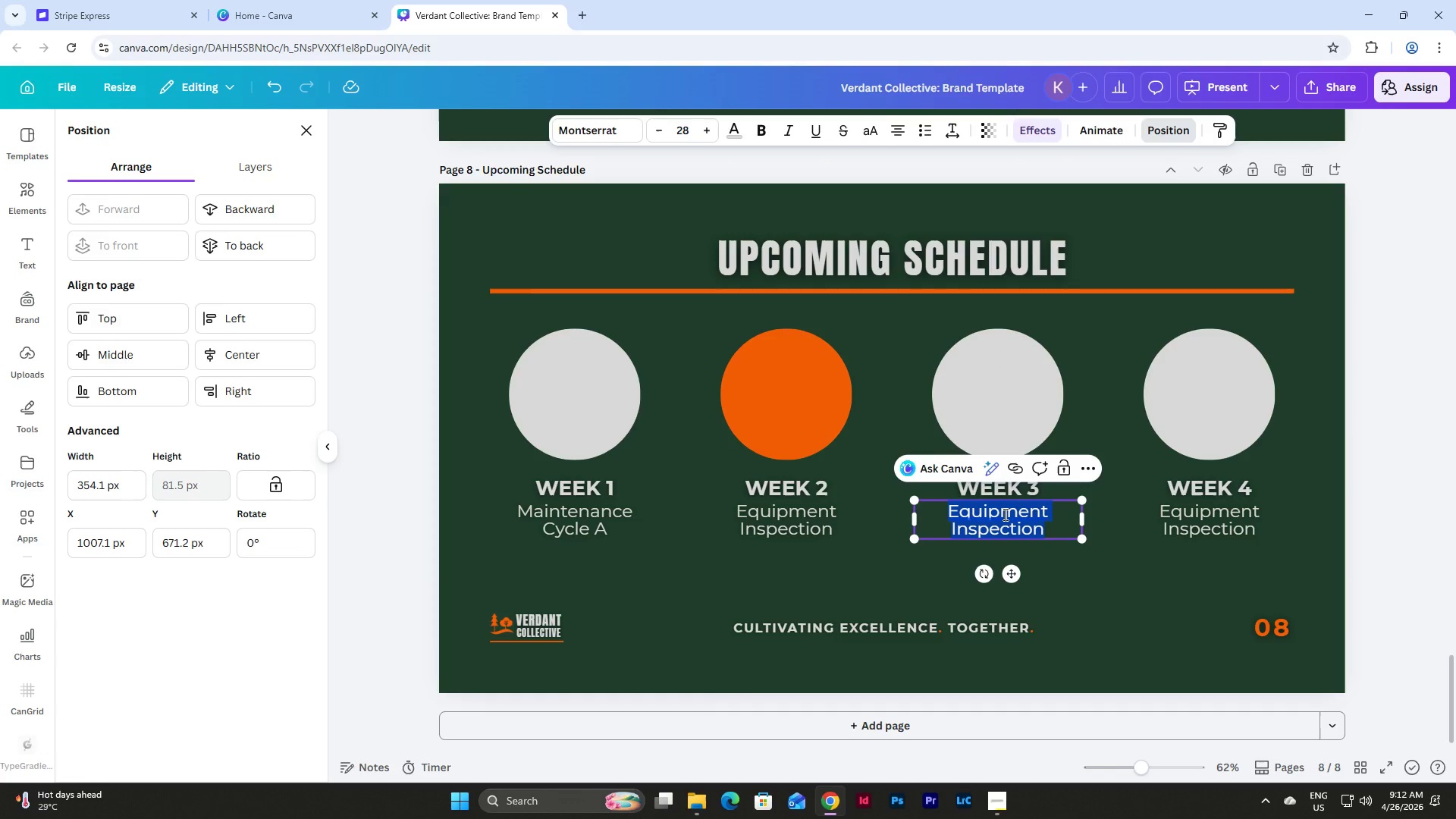 
type(Client Expansion Projects)
 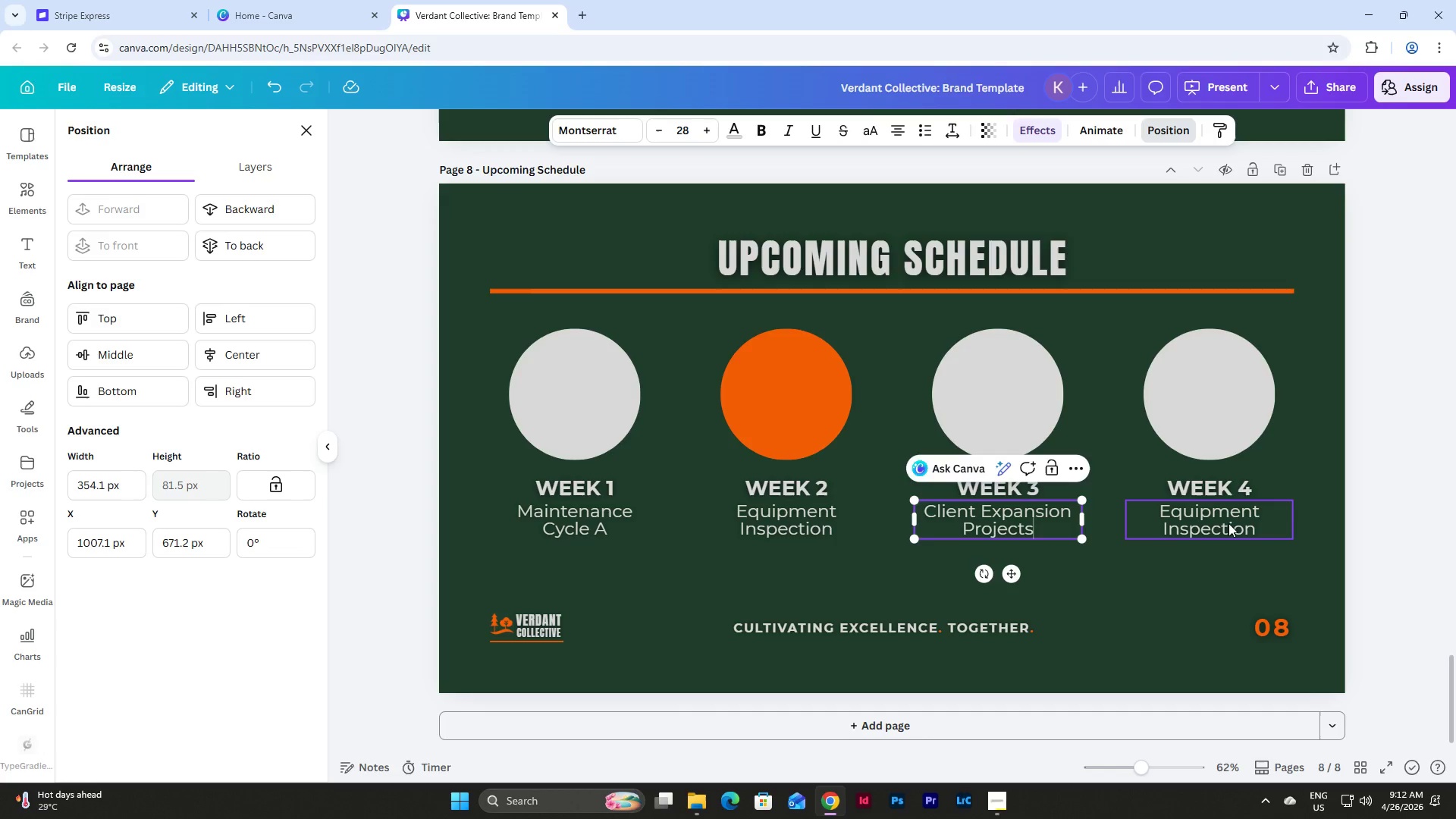 
double_click([1216, 519])
 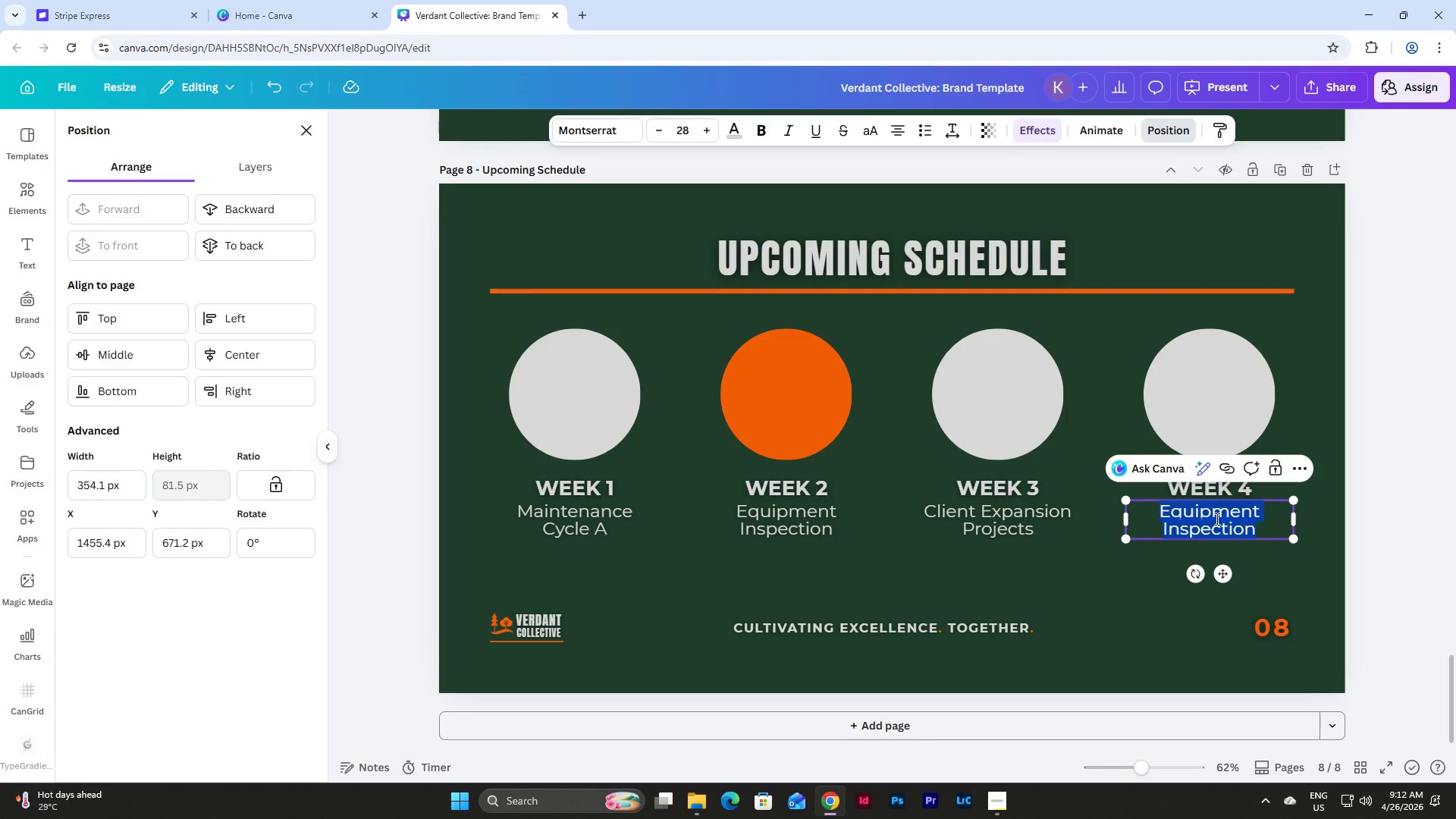 
type(Safety Training)
 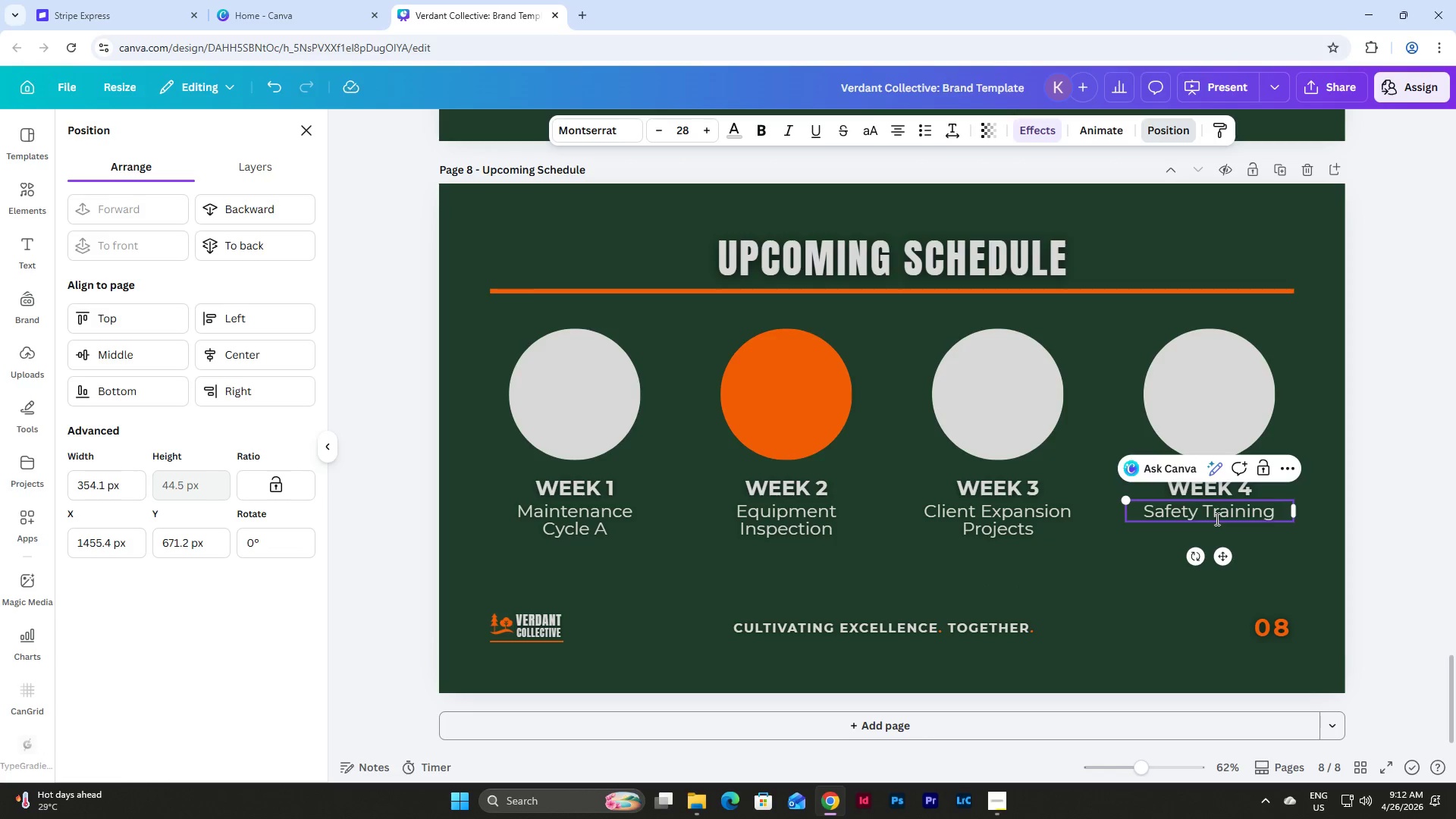 
left_click([1141, 588])
 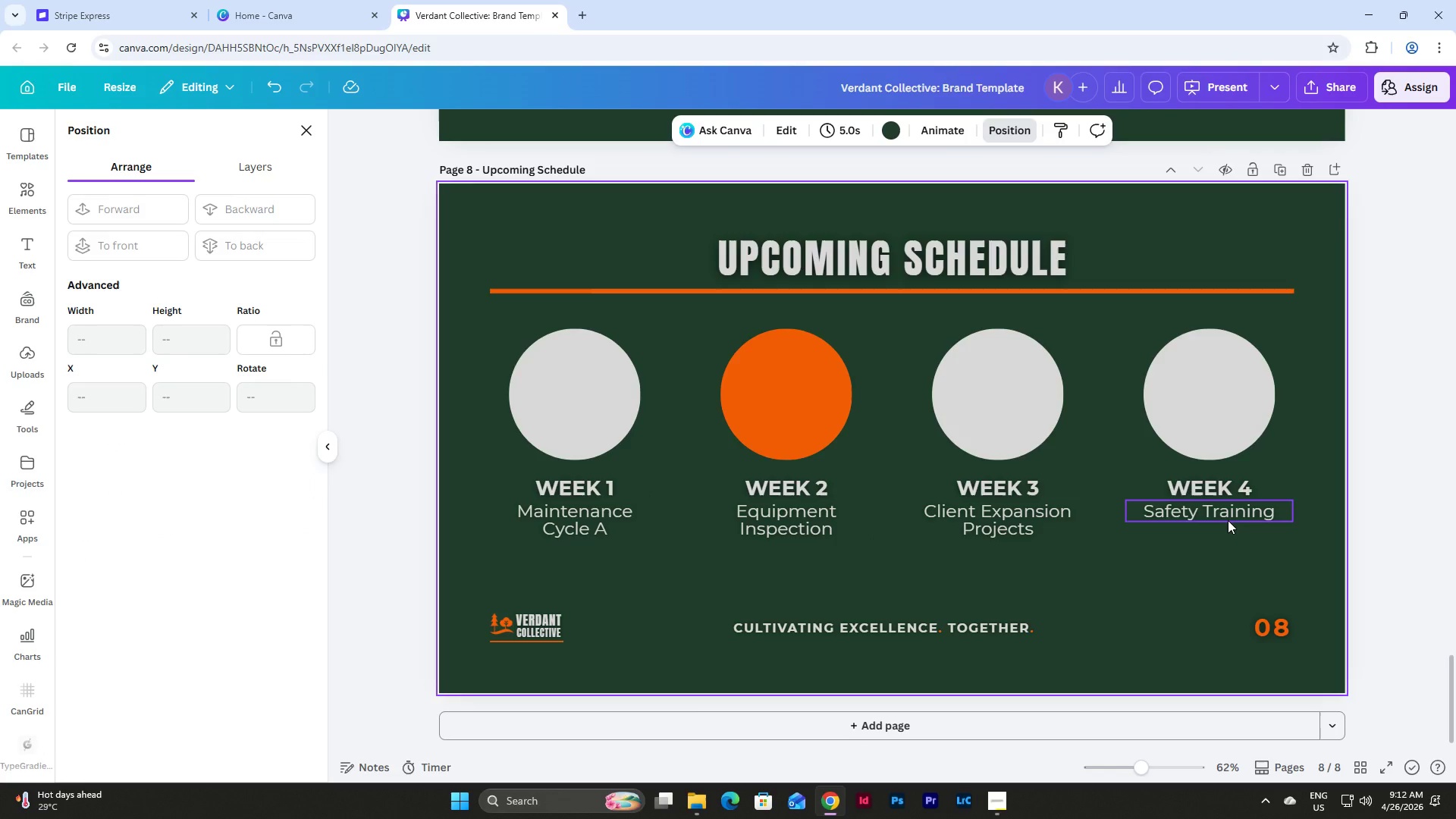 
left_click_drag(start_coordinate=[1252, 551], to_coordinate=[569, 516])
 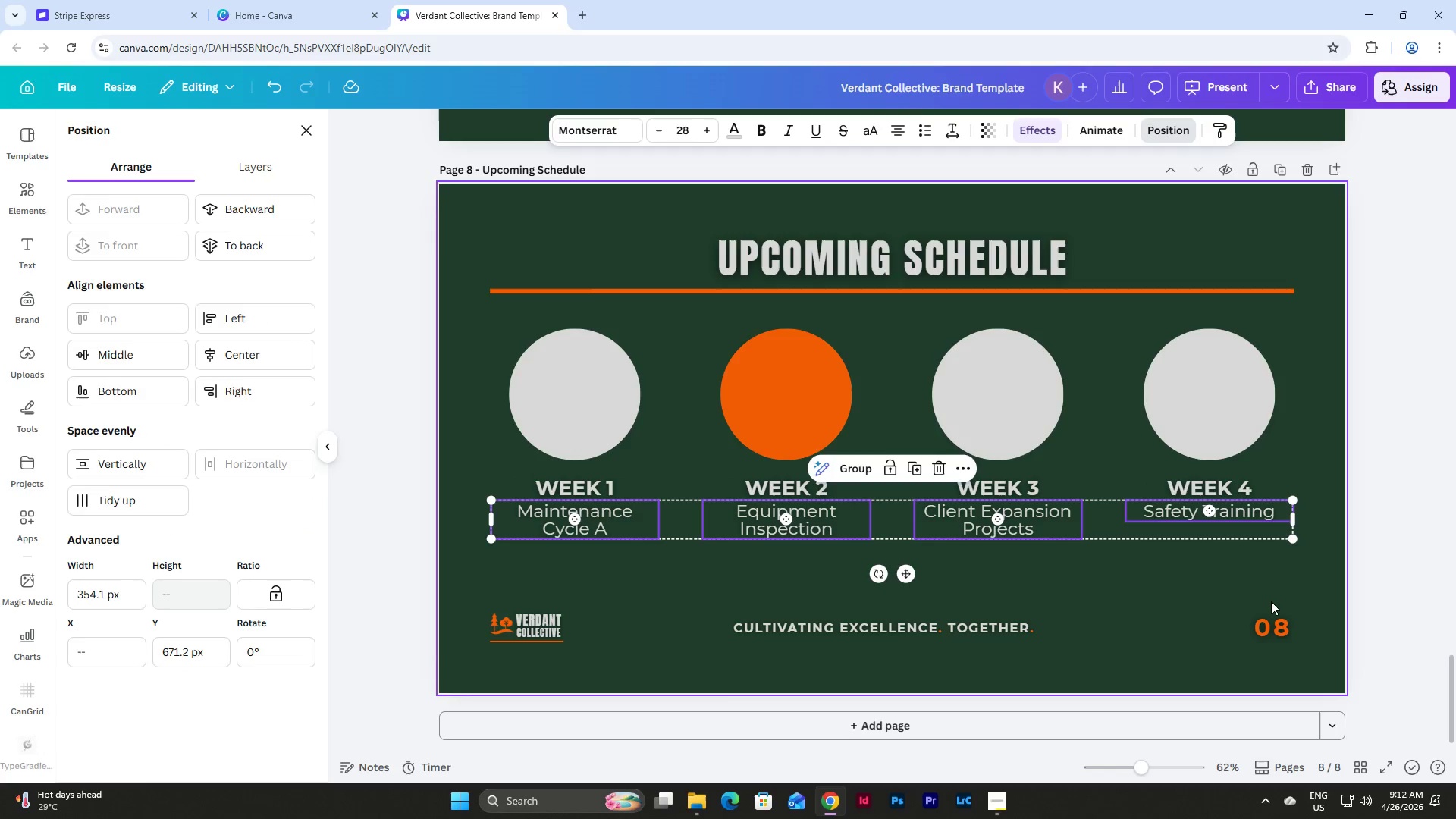 
left_click([1271, 601])
 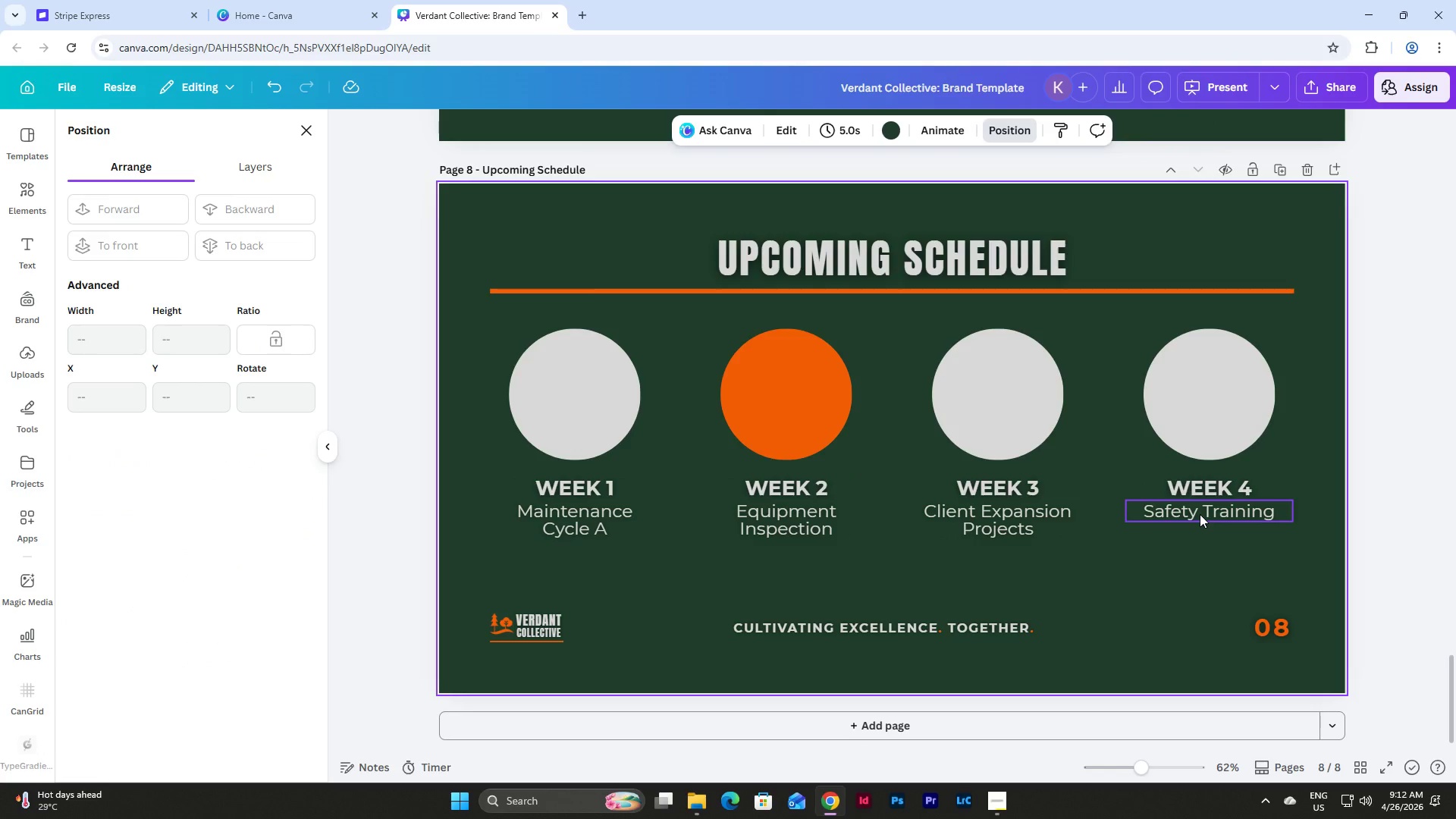 
left_click_drag(start_coordinate=[1200, 514], to_coordinate=[1200, 522])
 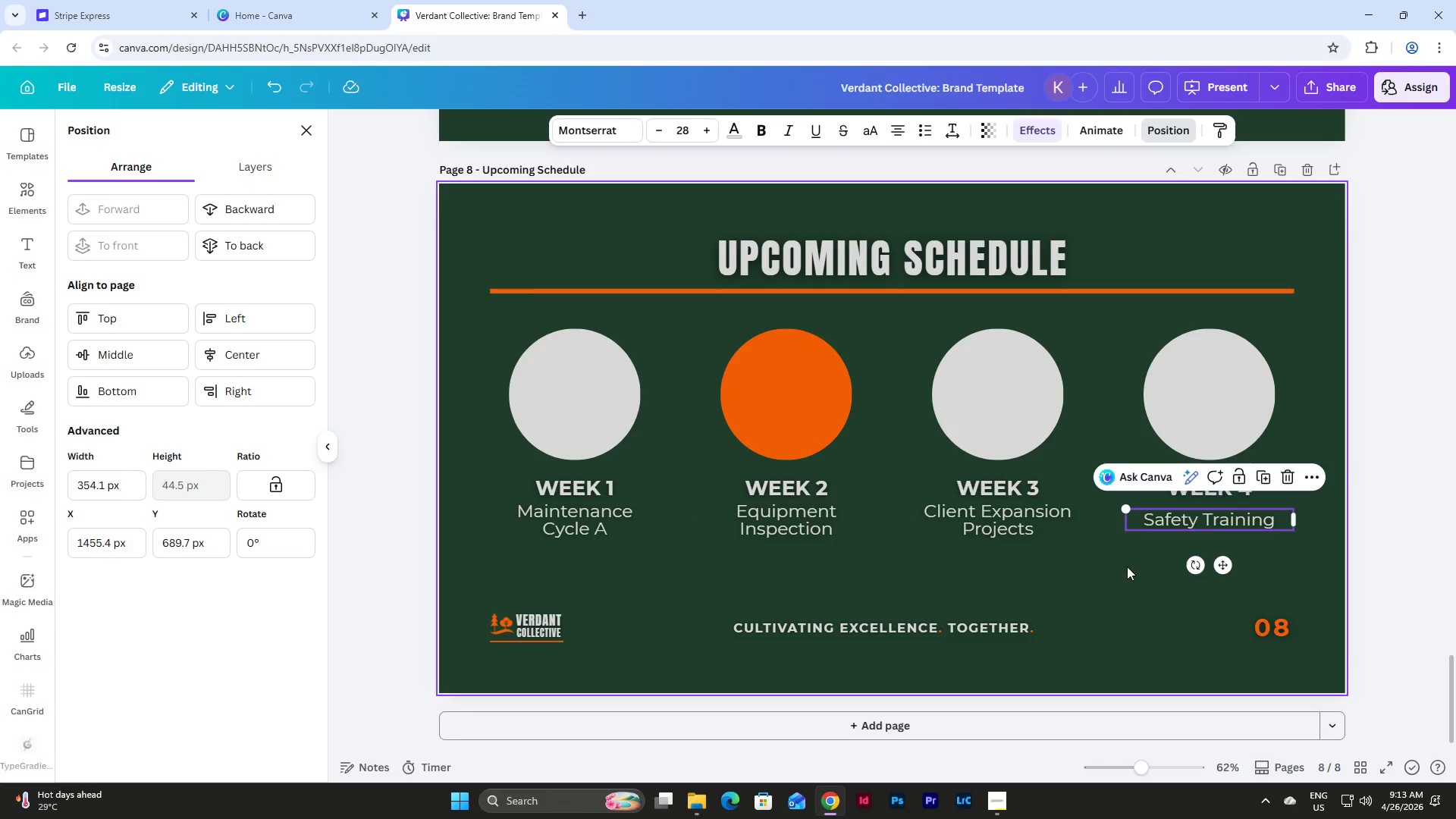 
left_click([1127, 566])
 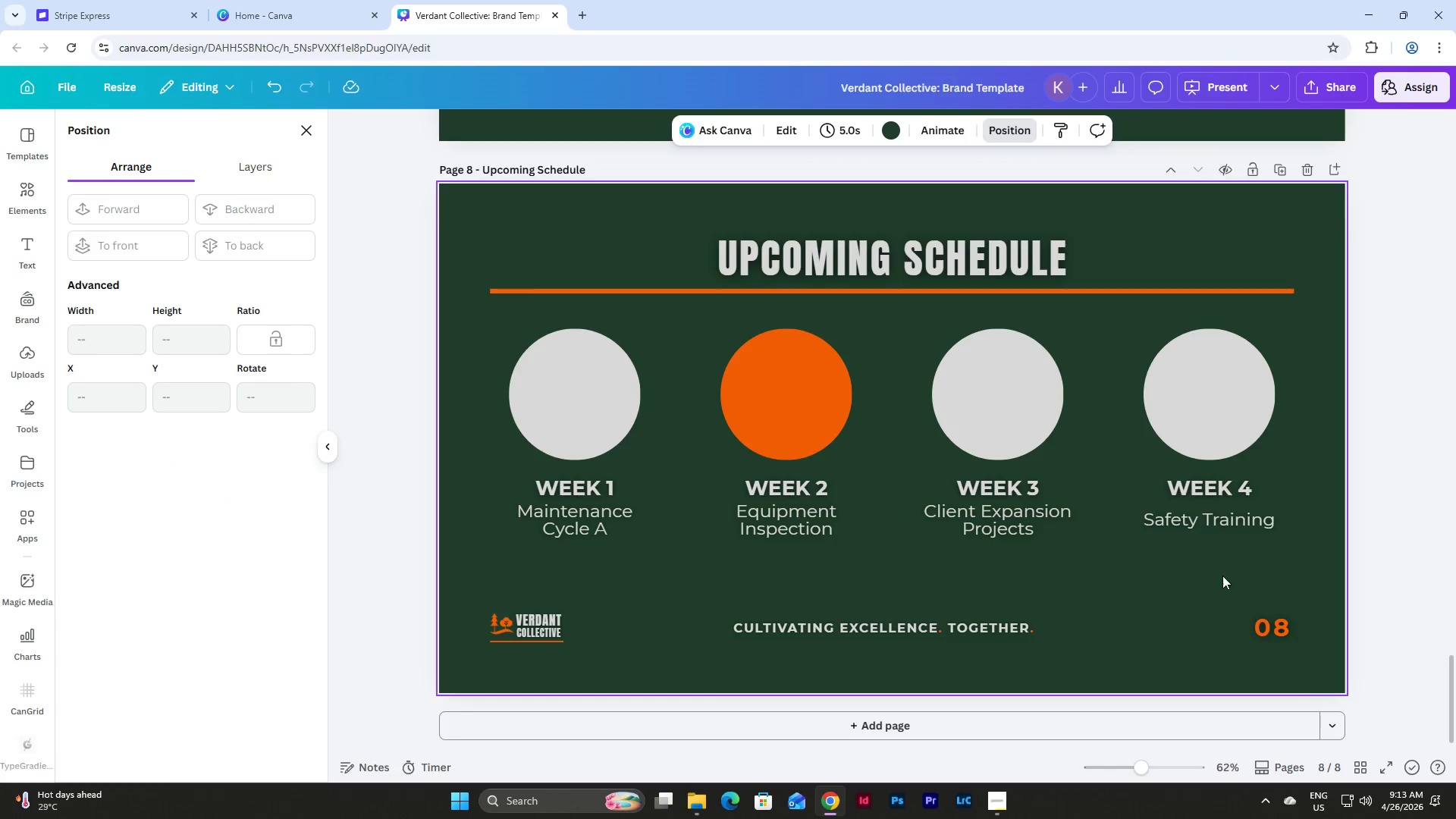 
left_click_drag(start_coordinate=[1226, 574], to_coordinate=[556, 519])
 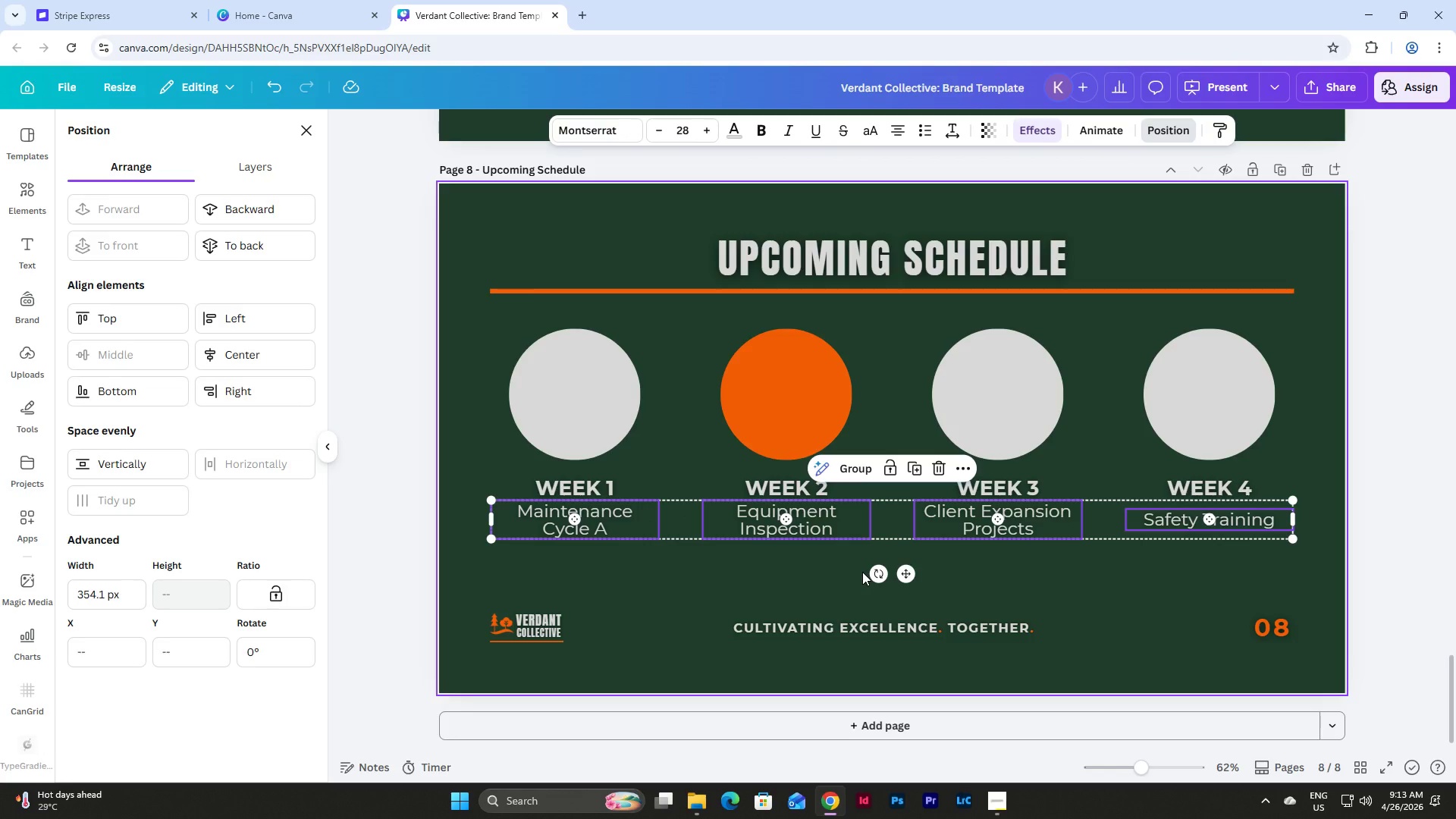 
left_click([1228, 554])
 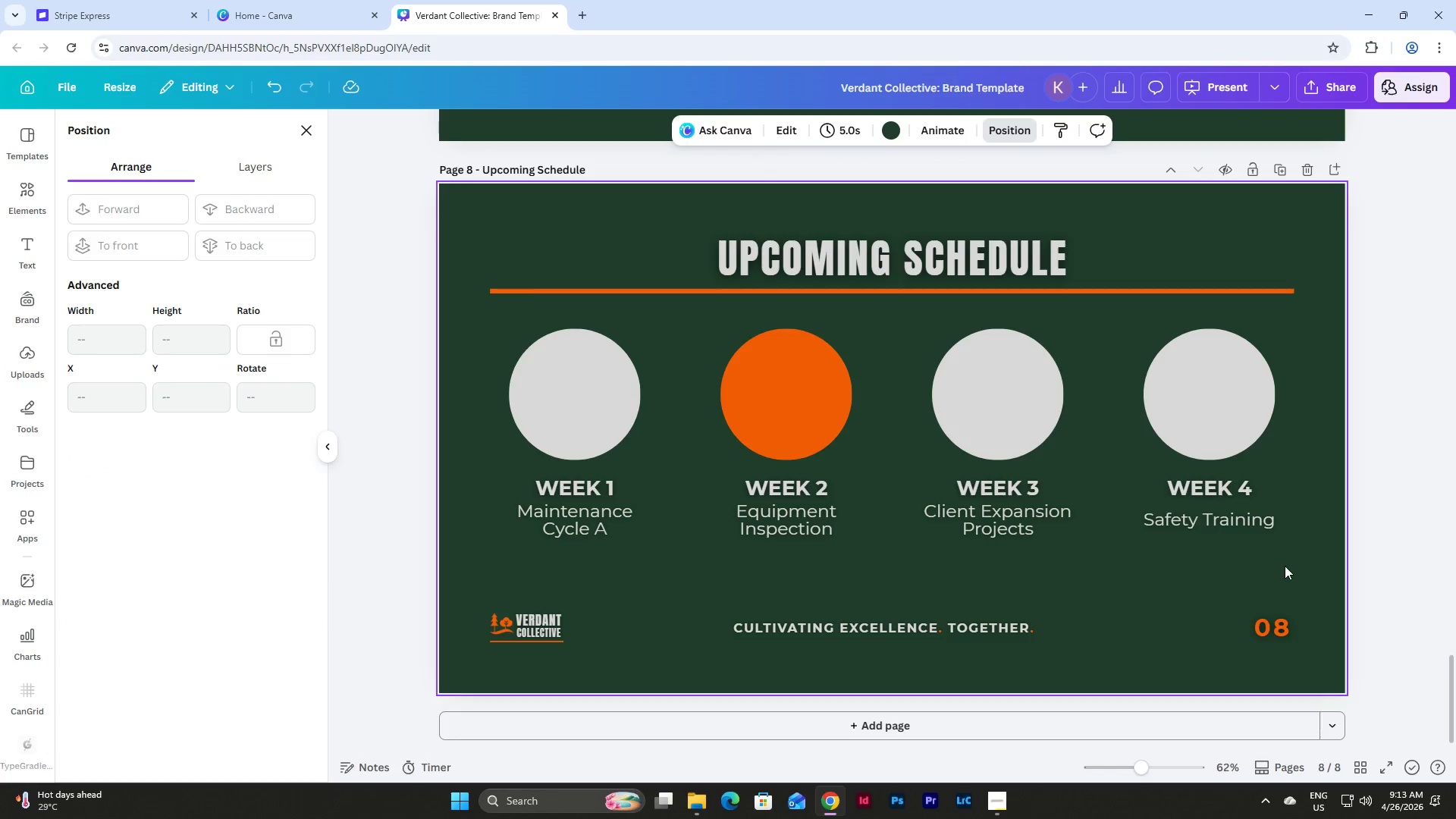 
left_click_drag(start_coordinate=[1285, 566], to_coordinate=[498, 483])
 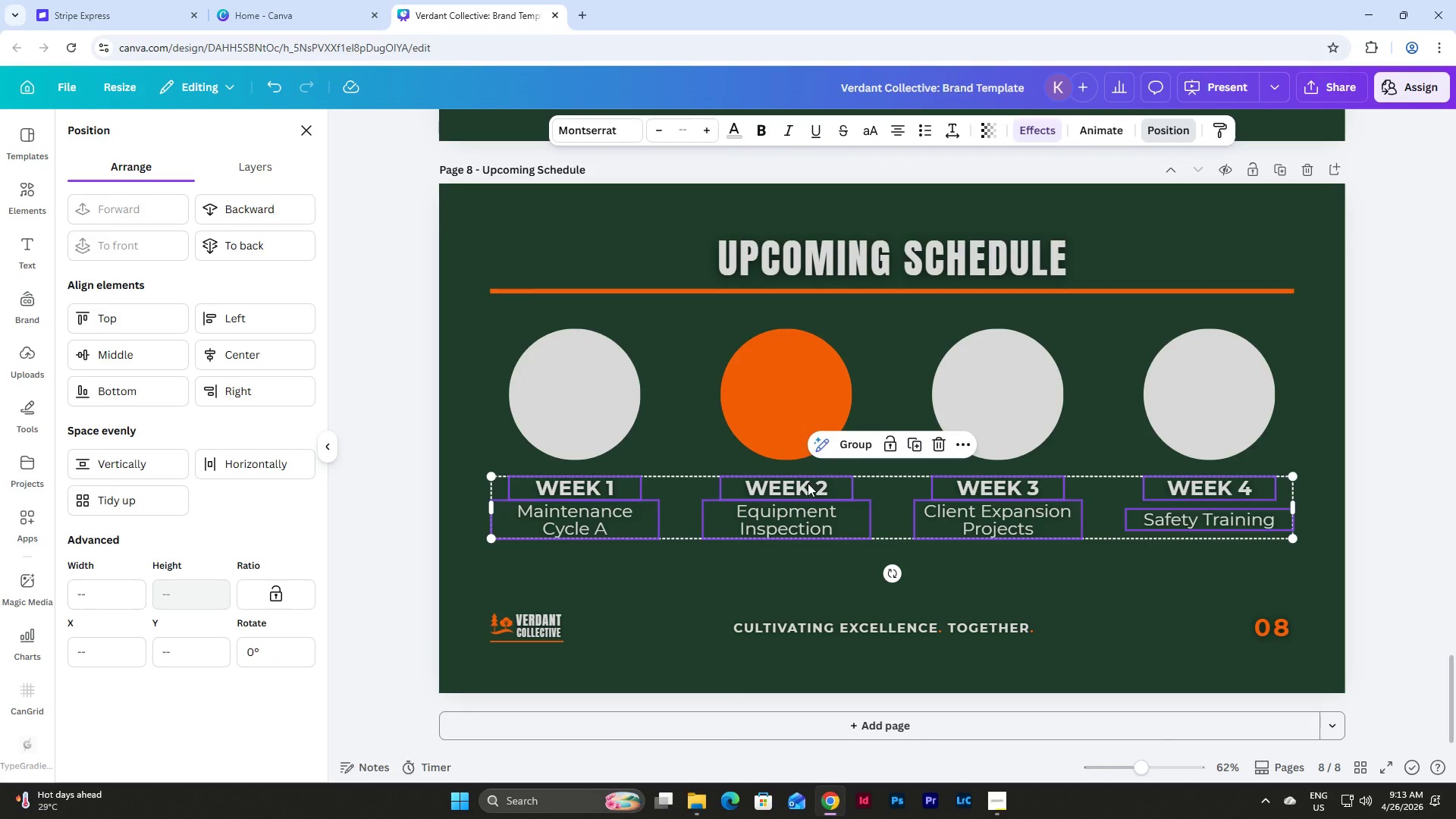 
left_click_drag(start_coordinate=[804, 485], to_coordinate=[803, 469])
 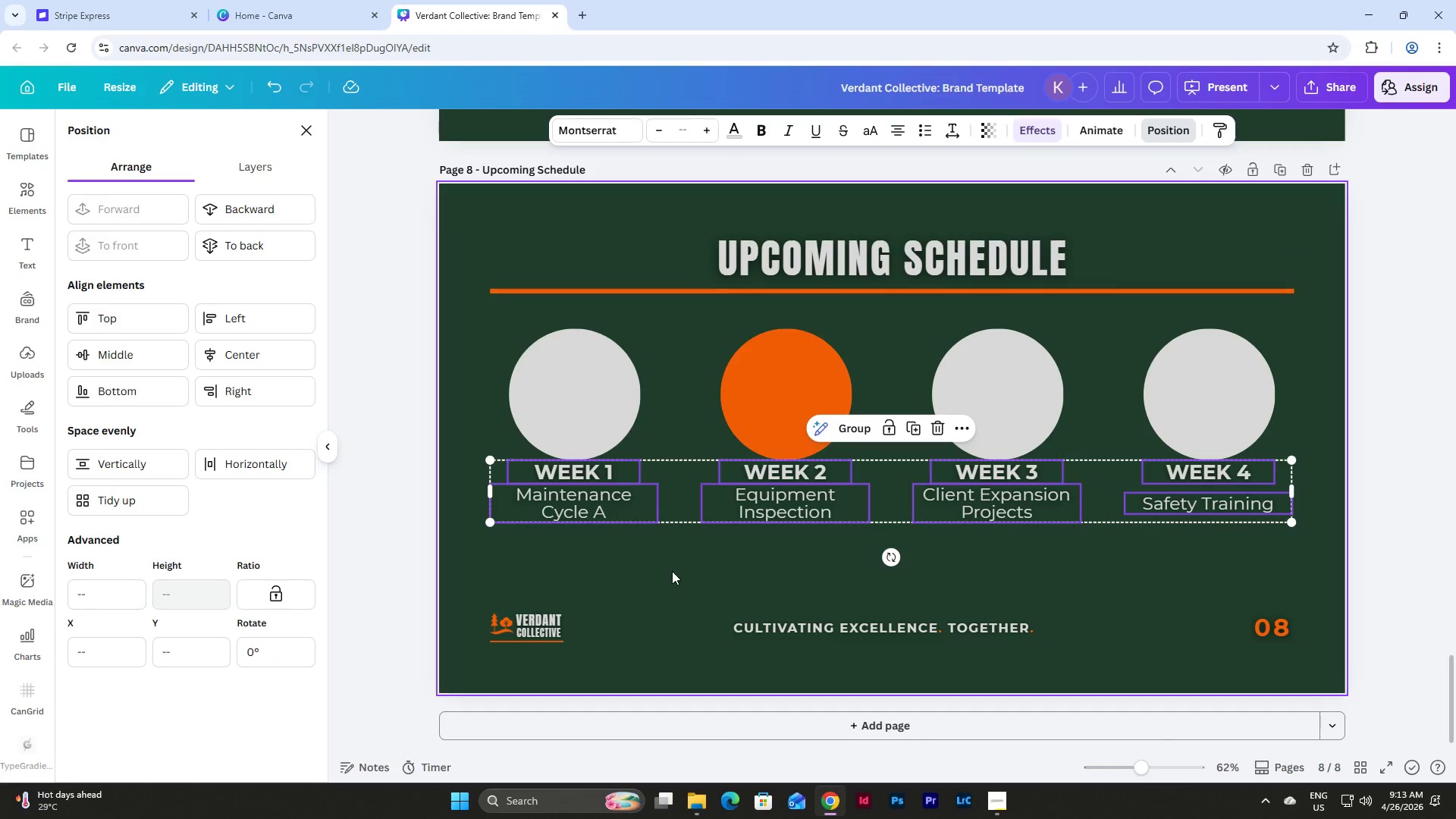 
left_click([672, 571])
 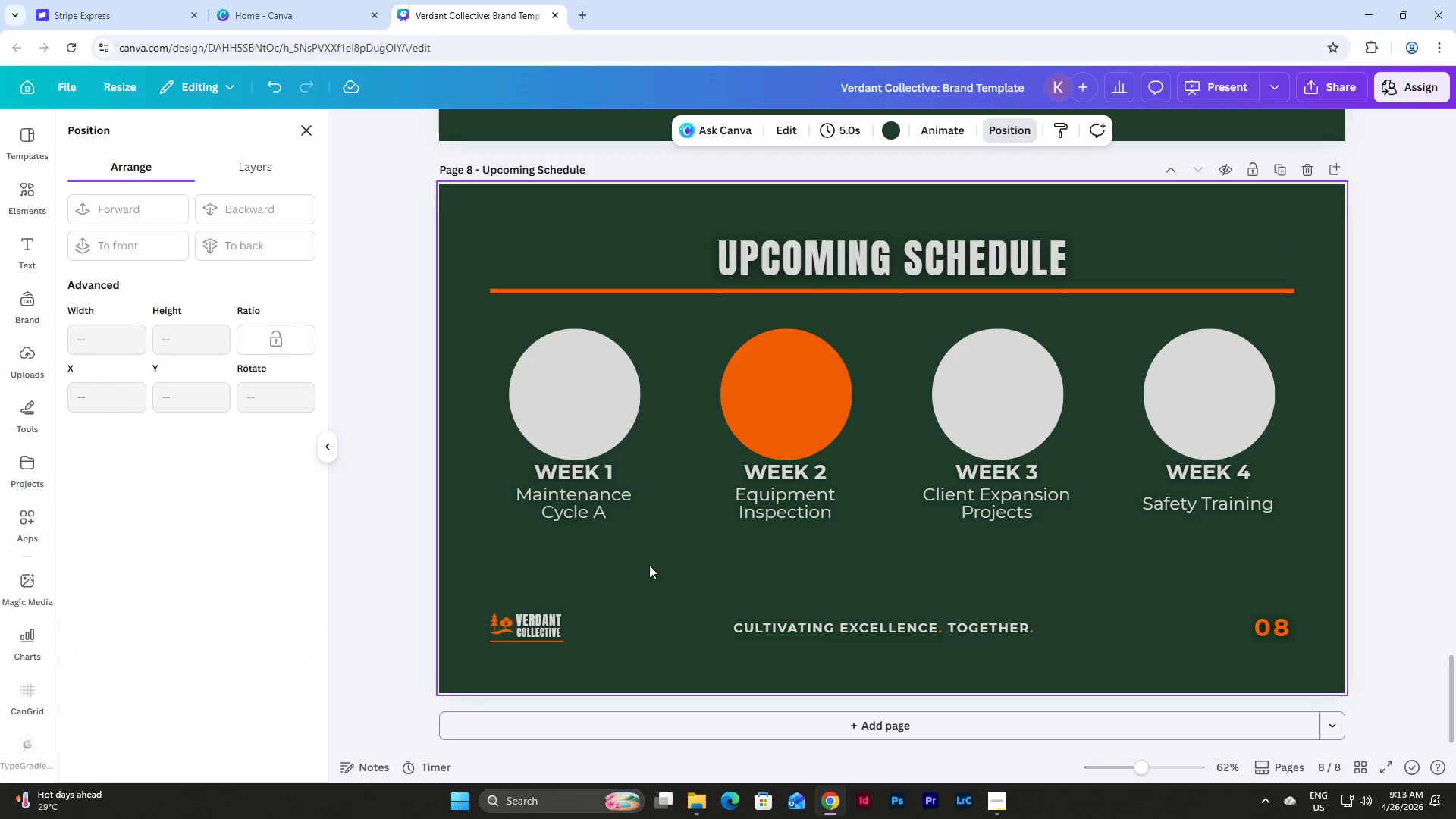 
left_click_drag(start_coordinate=[649, 565], to_coordinate=[506, 473])
 